 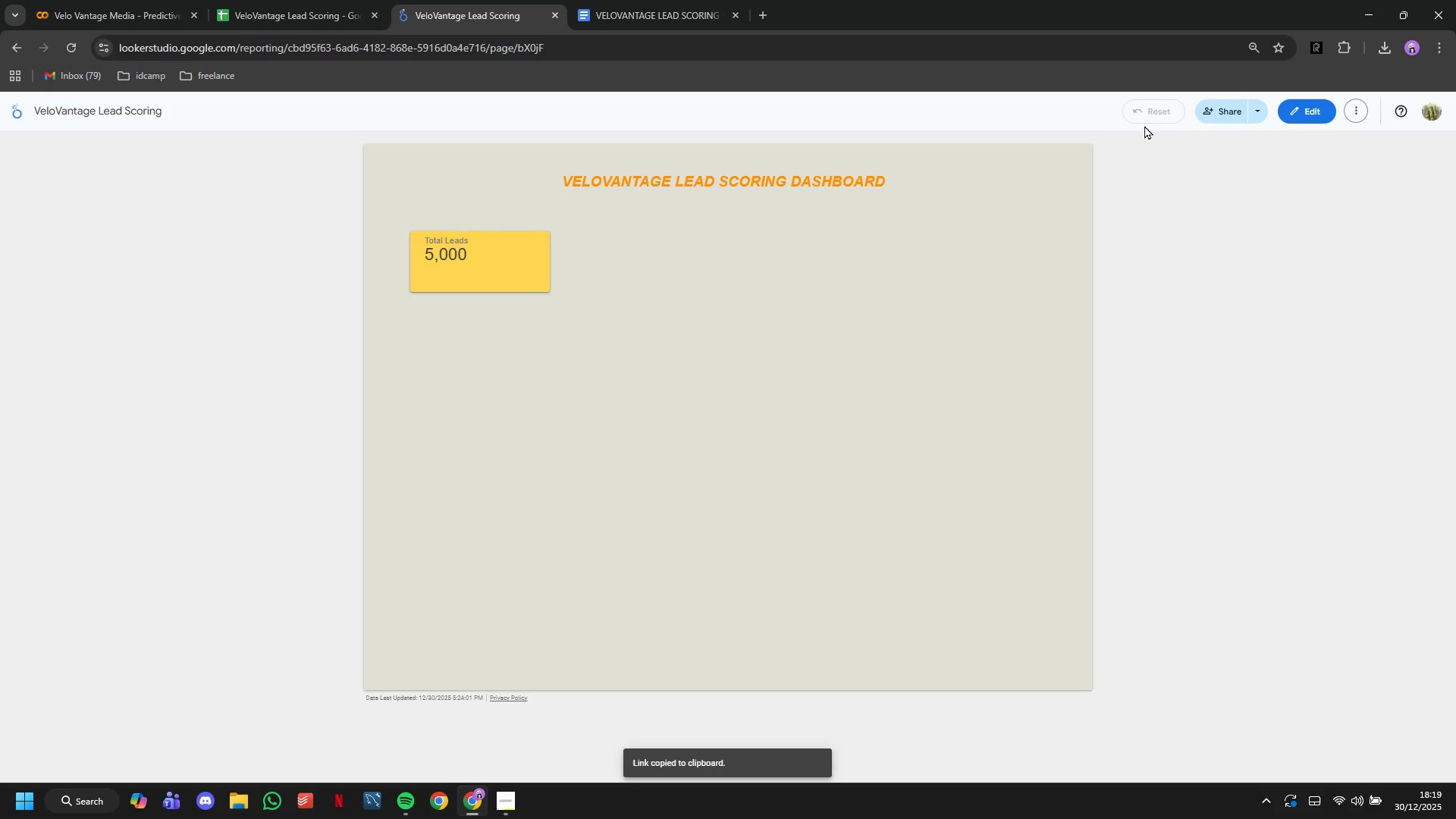 
left_click([1314, 115])
 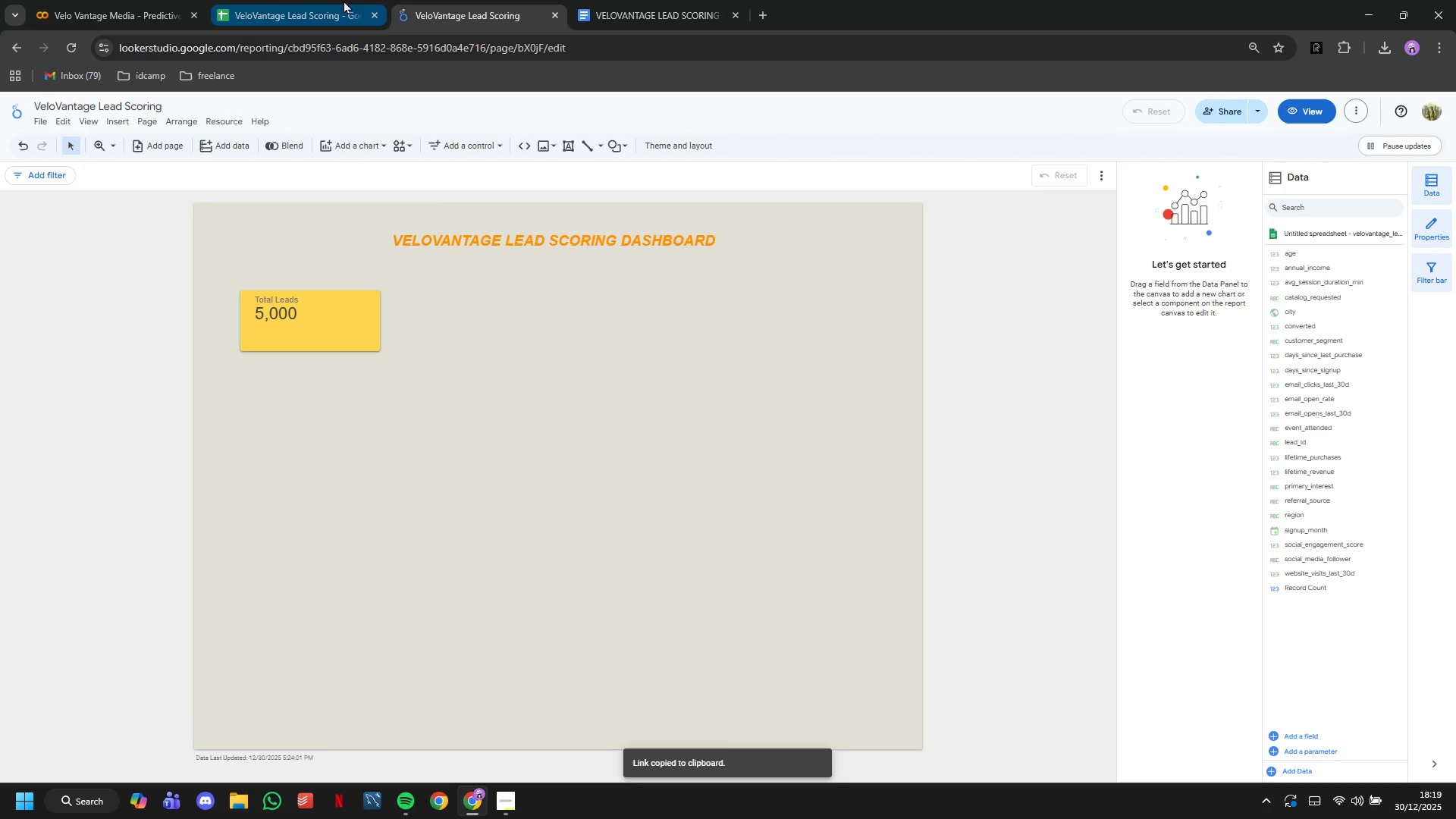 
wait(6.48)
 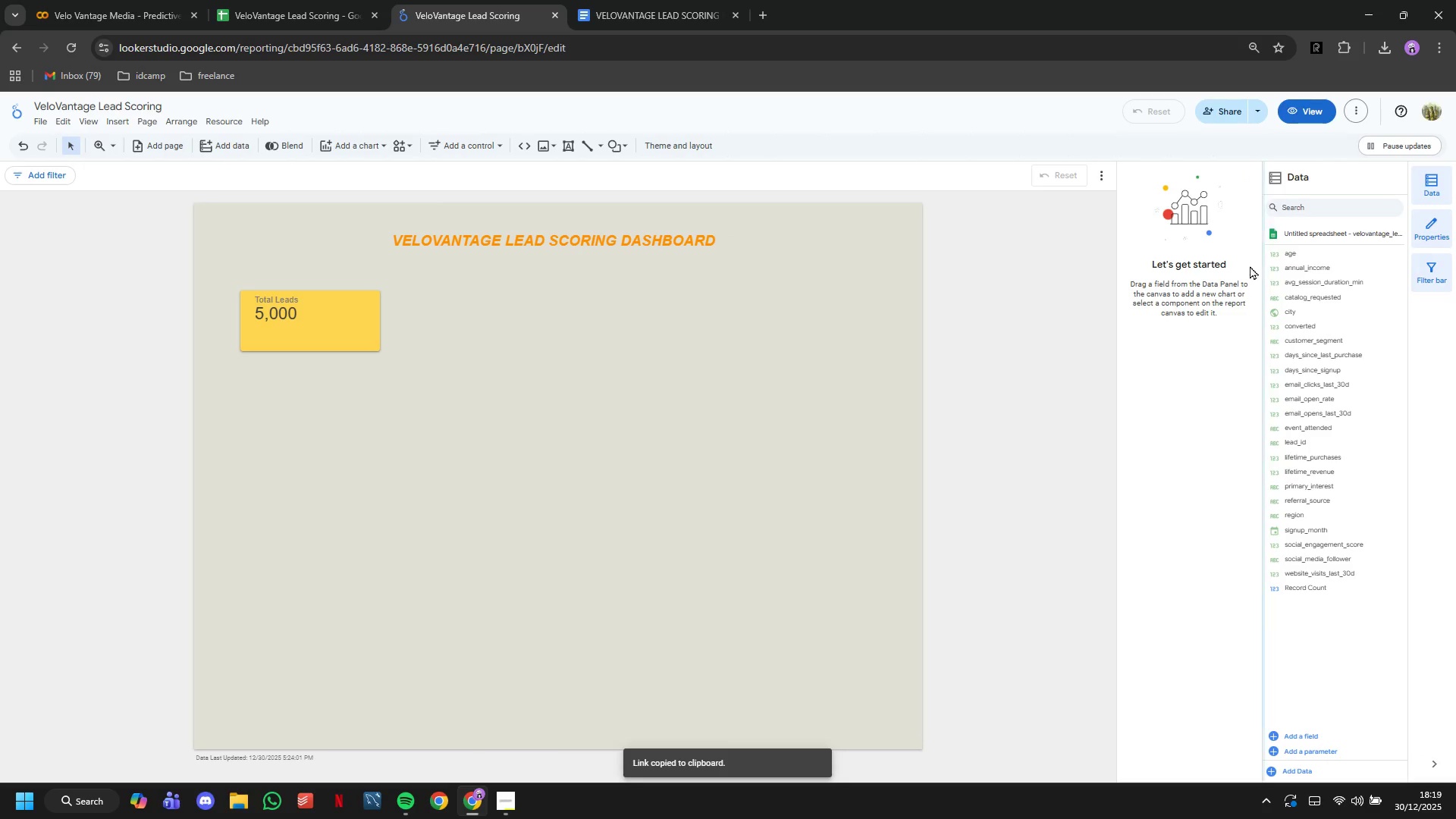 
left_click([314, 0])
 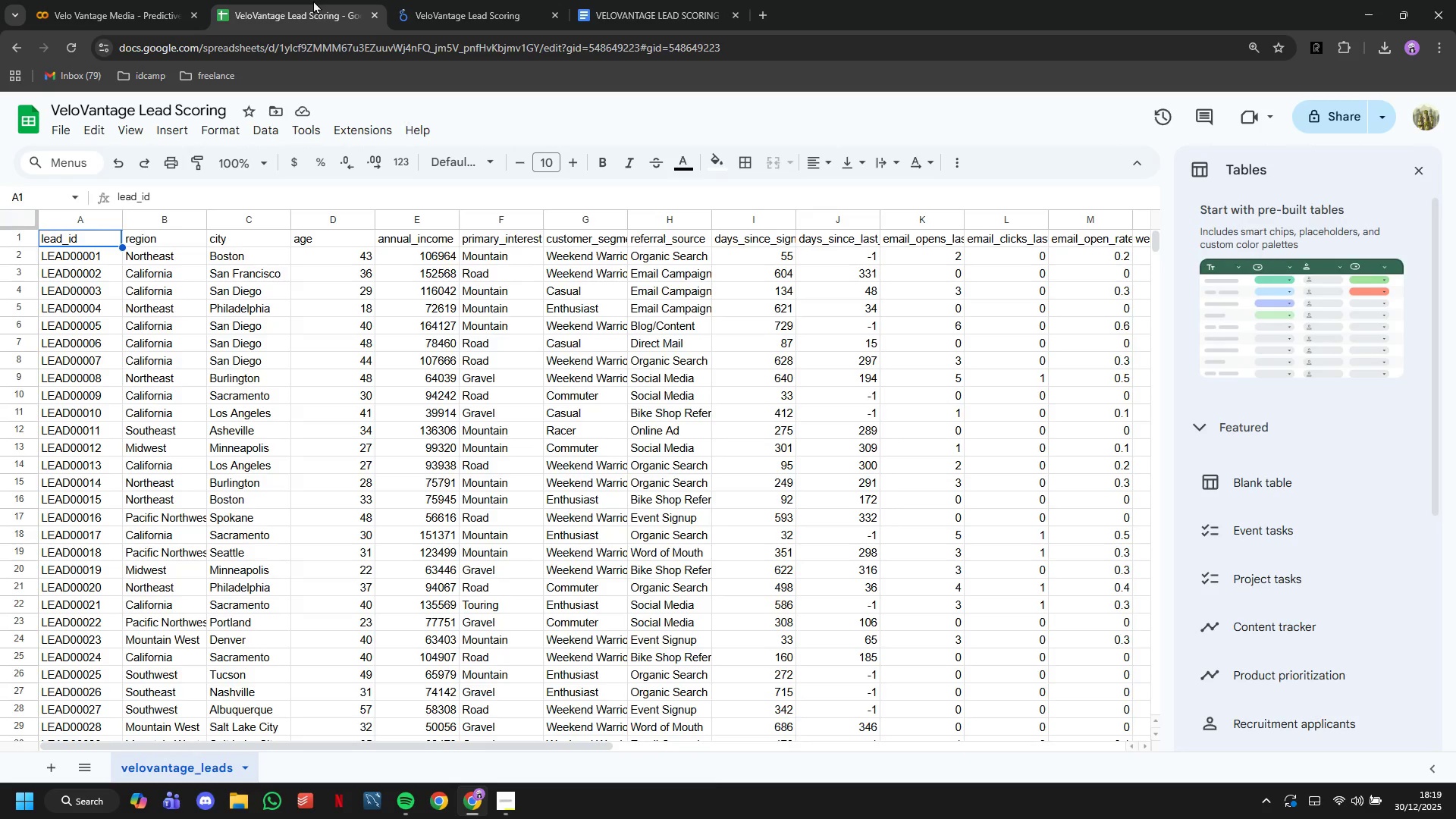 
left_click([89, 0])
 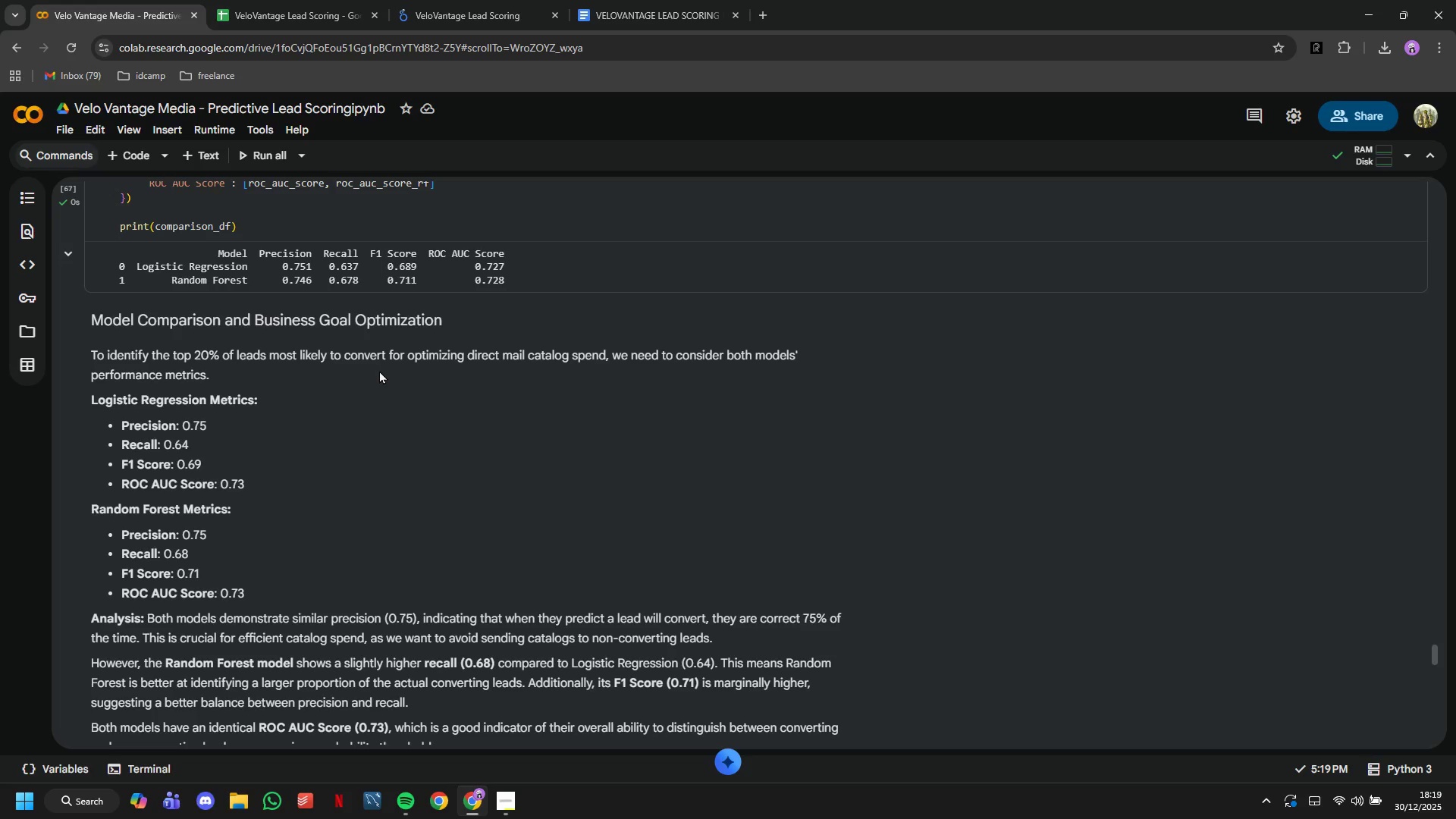 
scroll: coordinate [379, 370], scroll_direction: down, amount: 1.0
 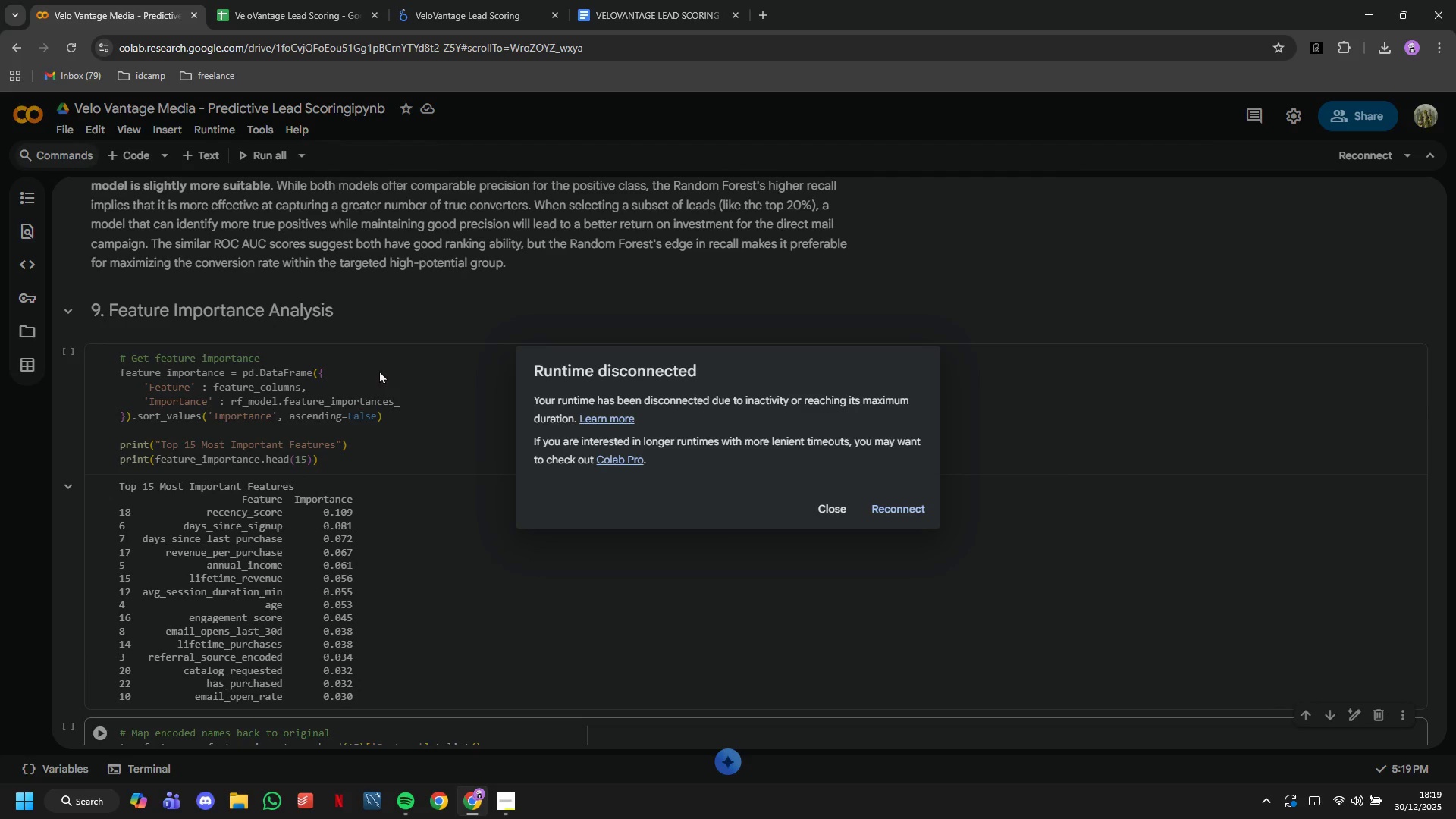 
left_click([898, 497])
 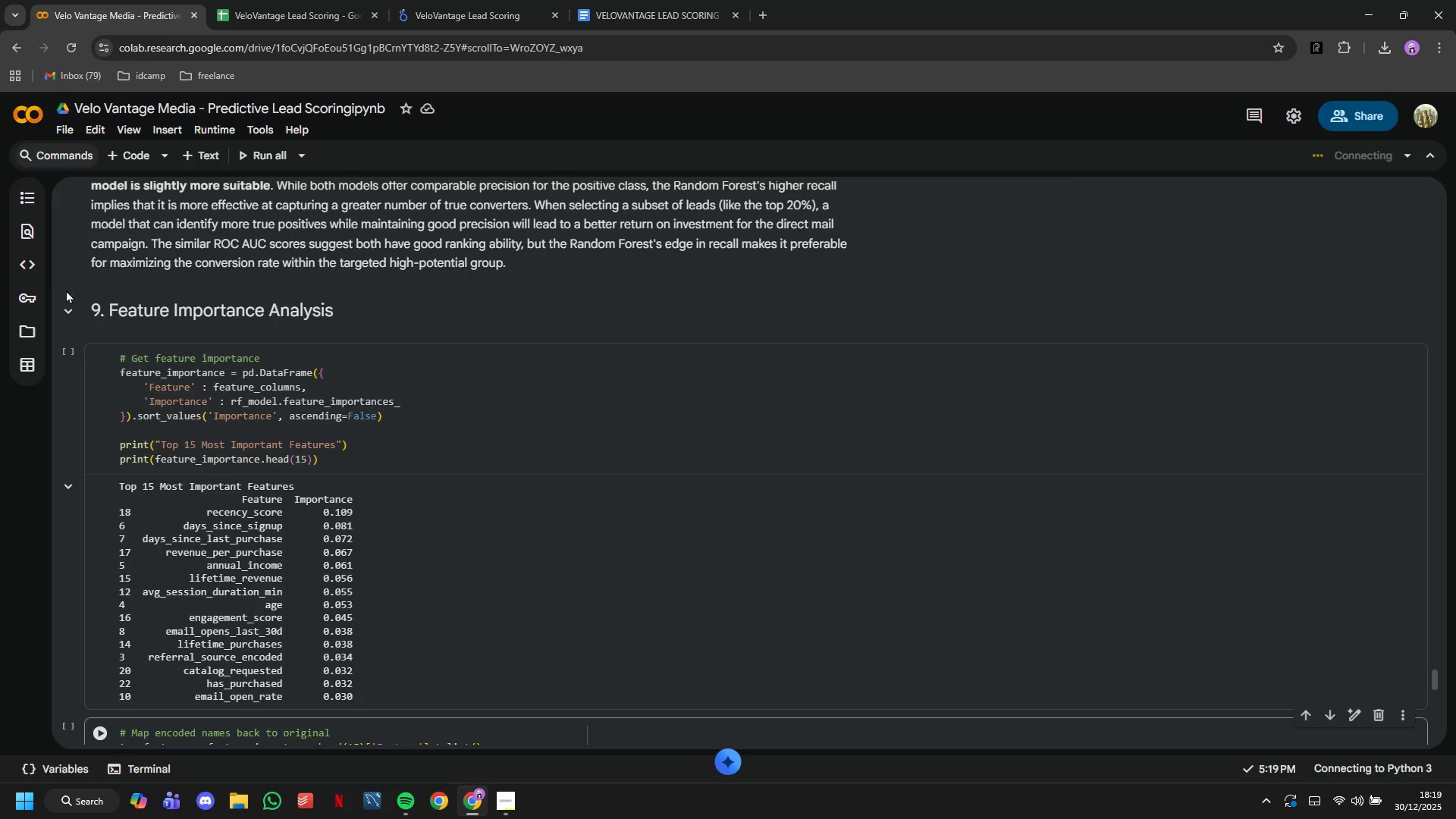 
left_click([25, 335])
 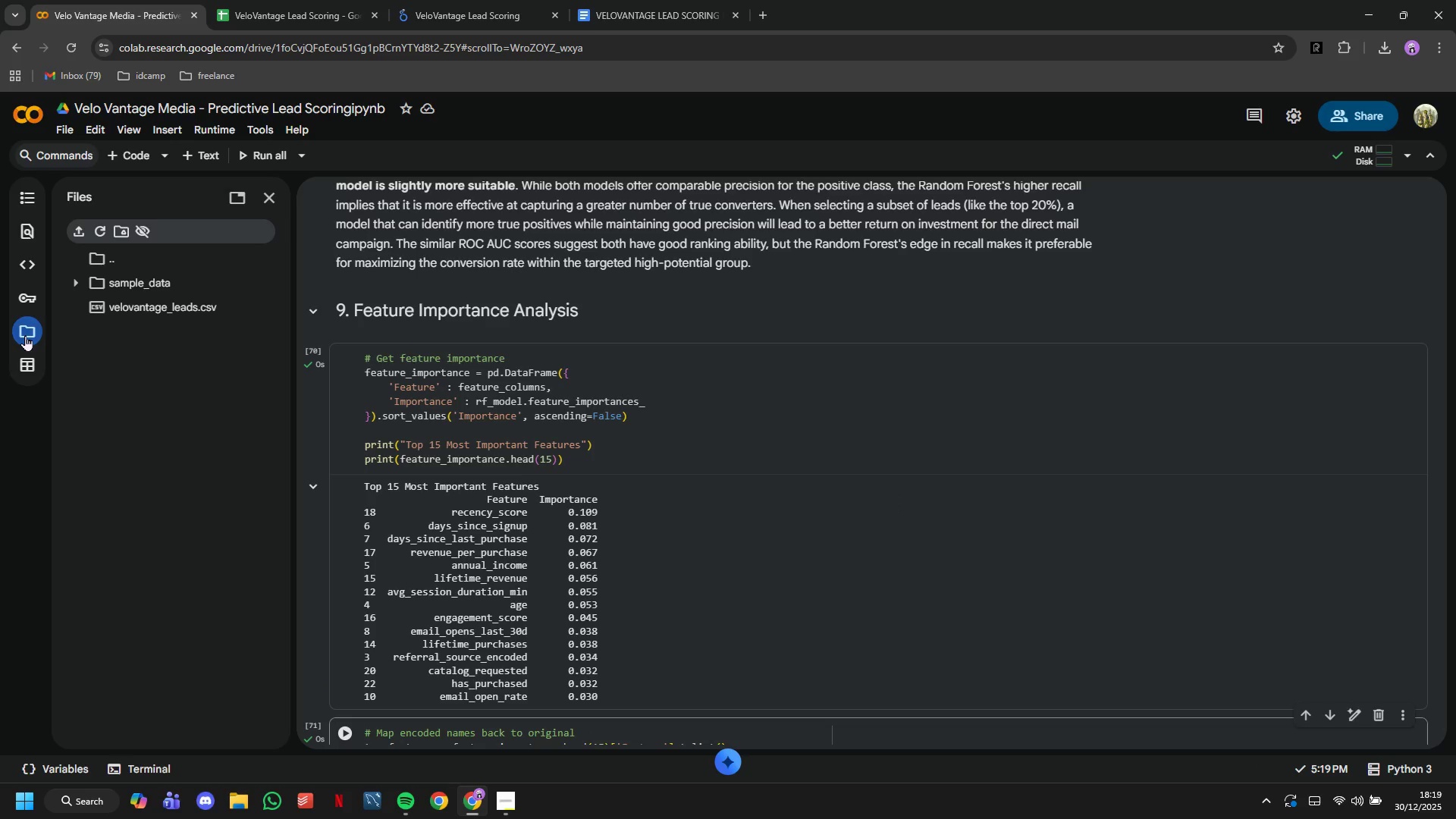 
left_click([25, 335])
 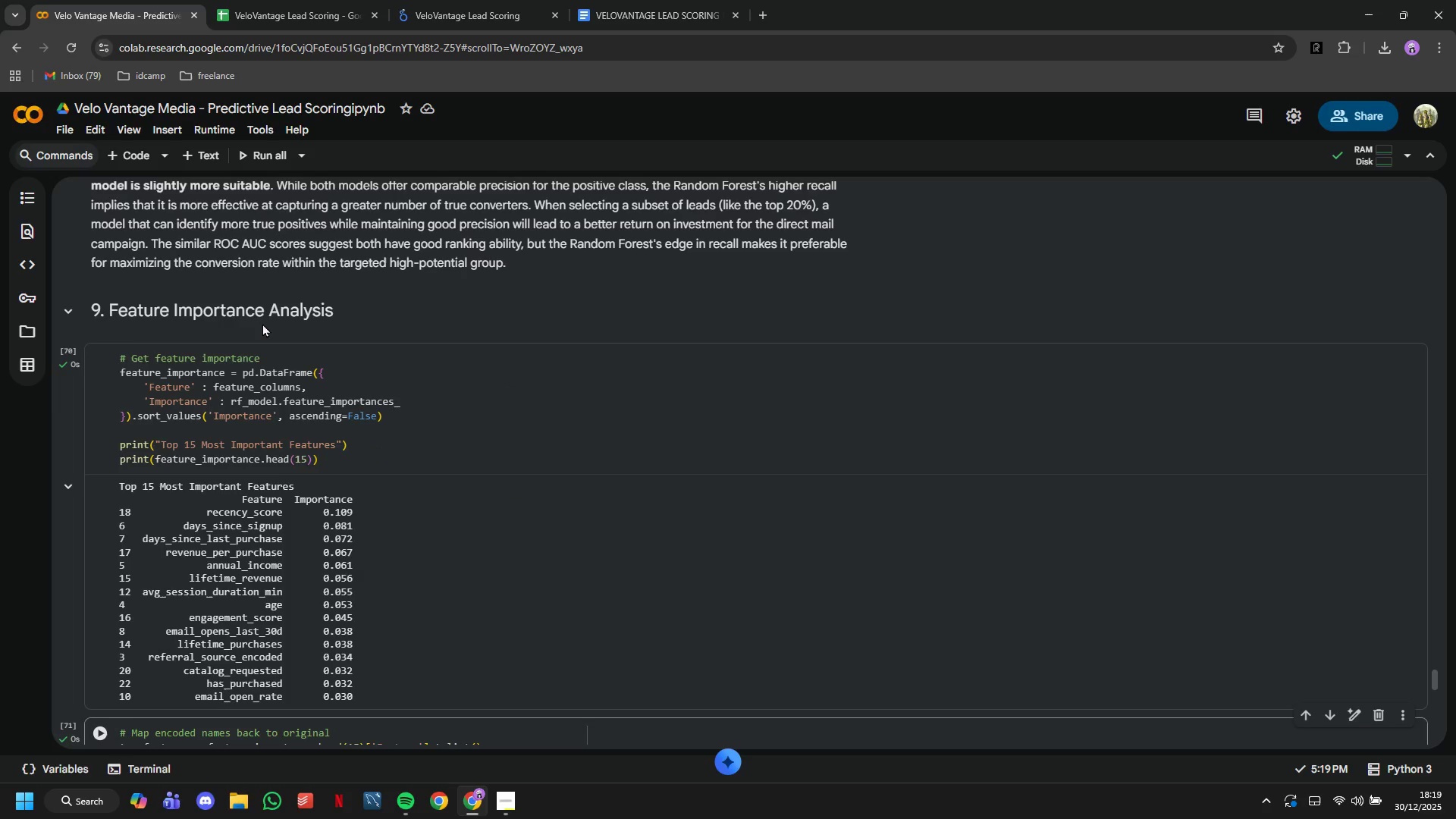 
scroll: coordinate [262, 323], scroll_direction: down, amount: 2.0
 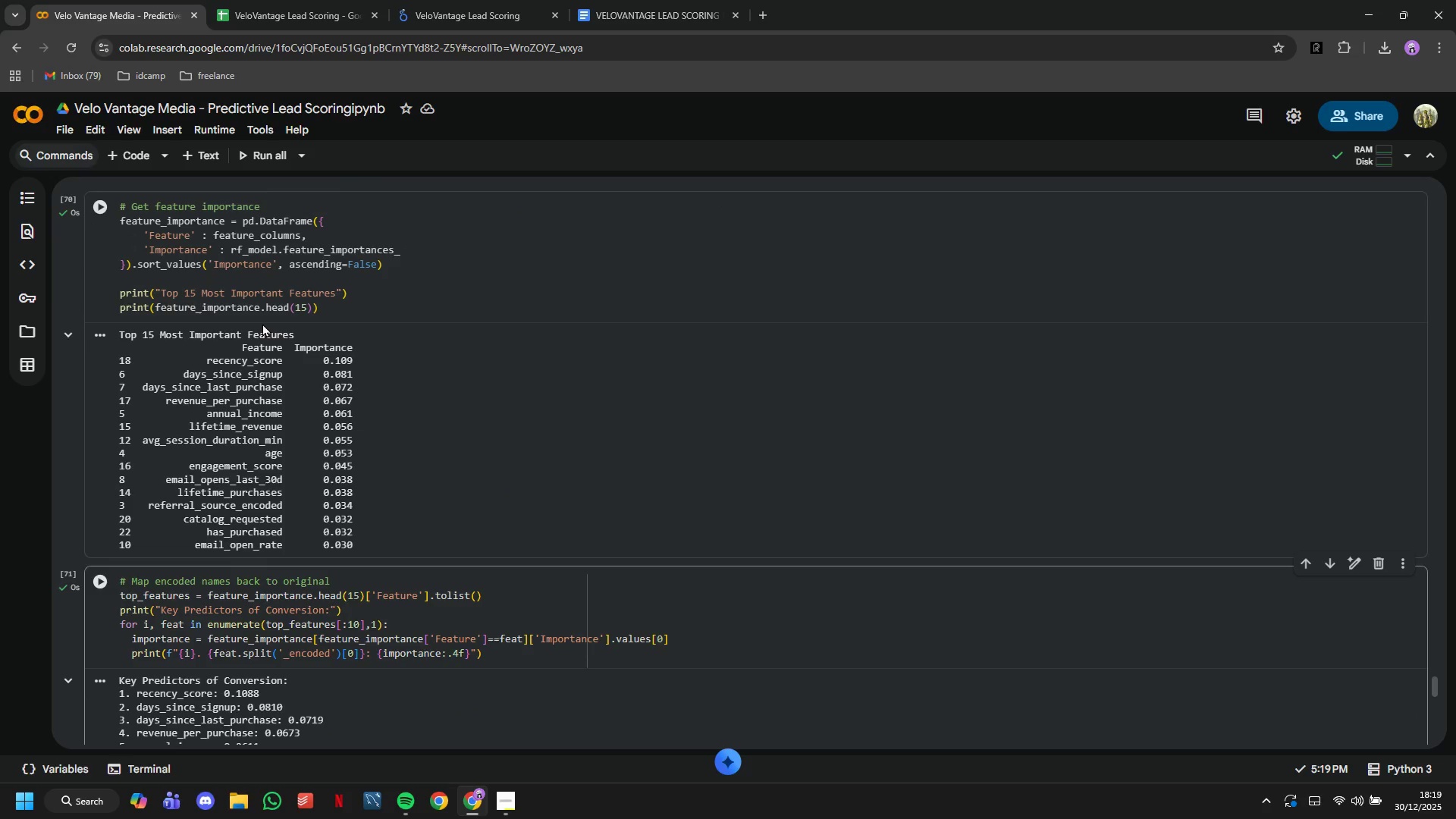 
scroll: coordinate [262, 323], scroll_direction: up, amount: 4.0
 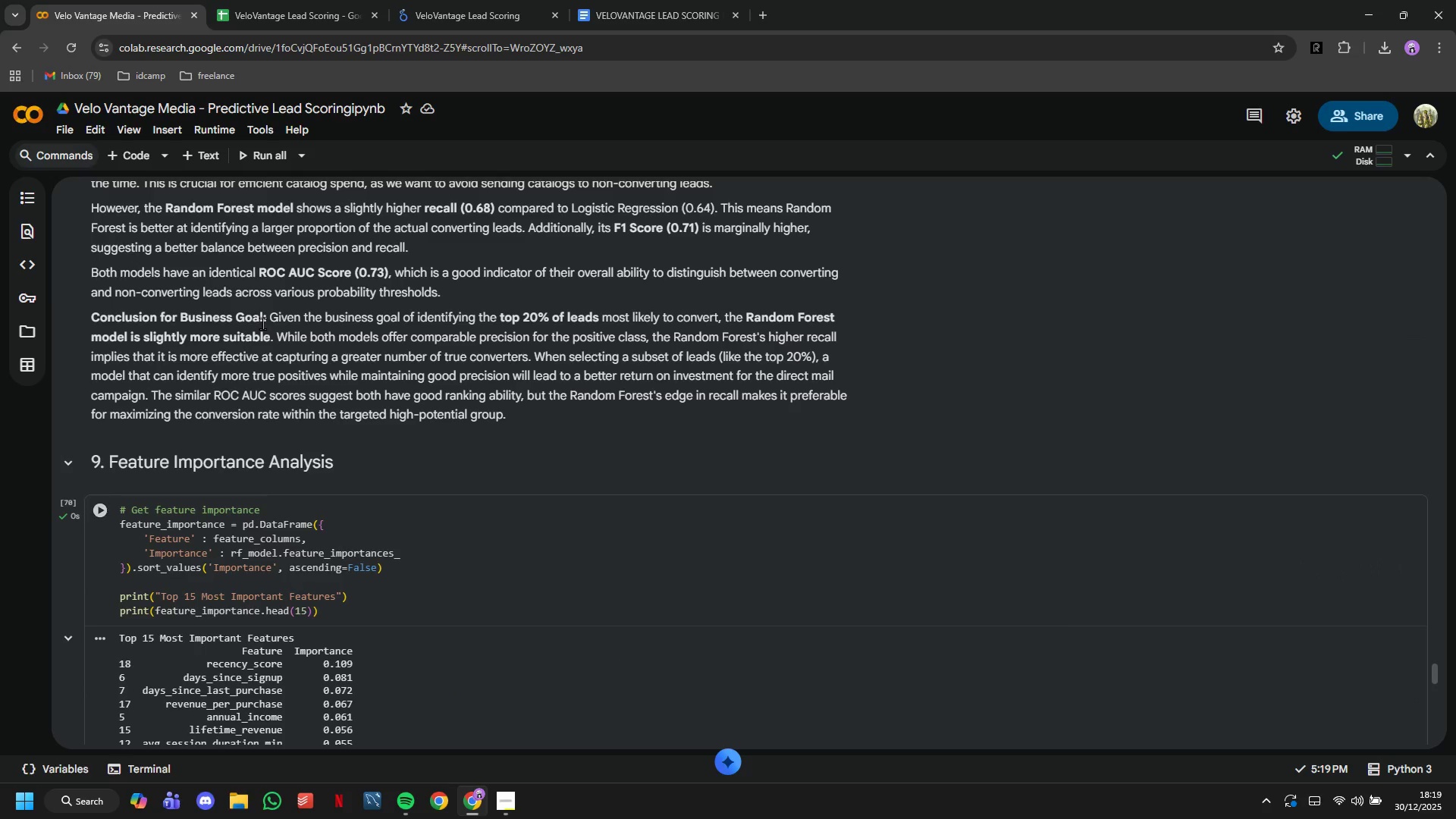 
left_click([262, 323])
 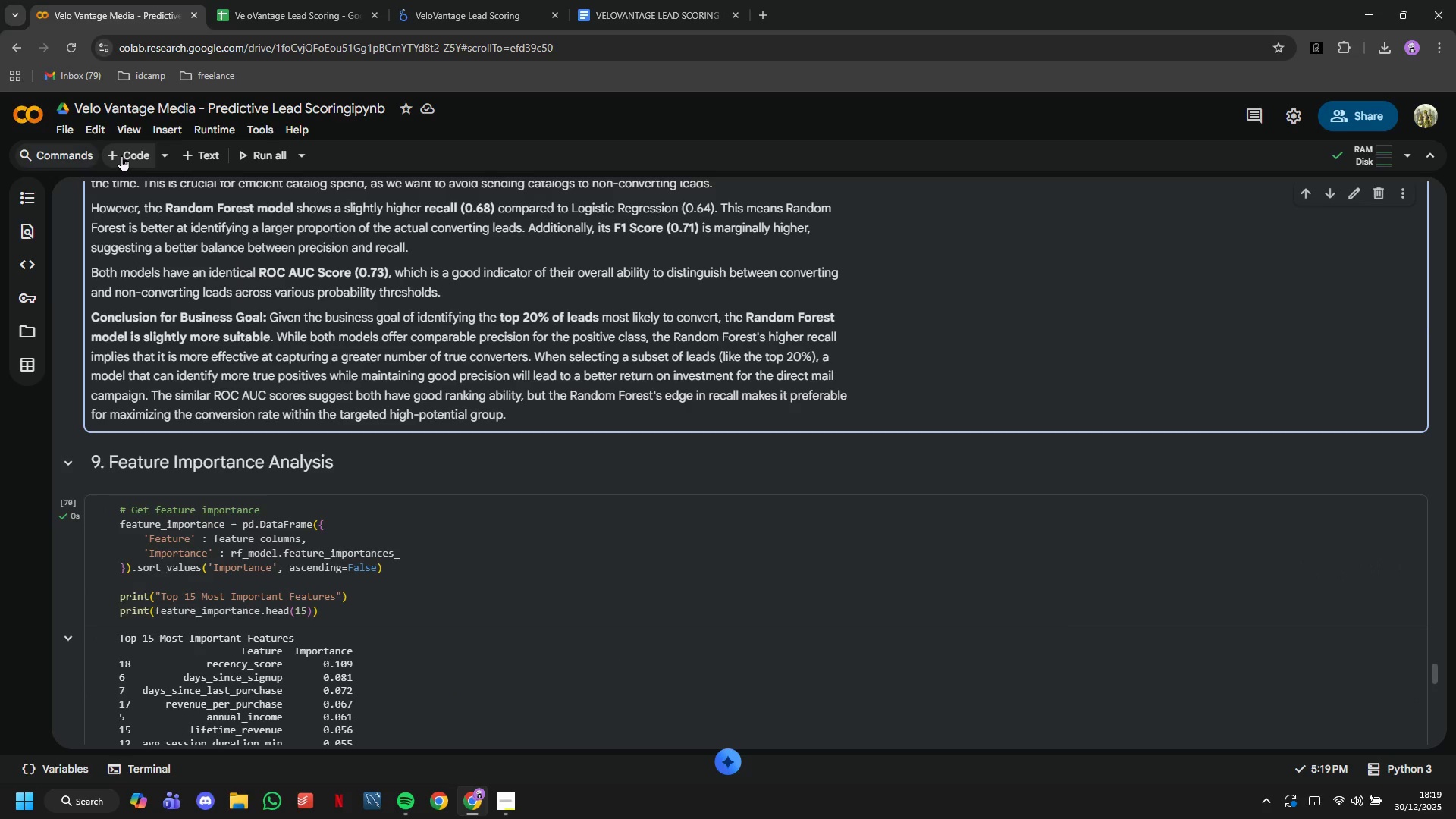 
left_click([121, 155])
 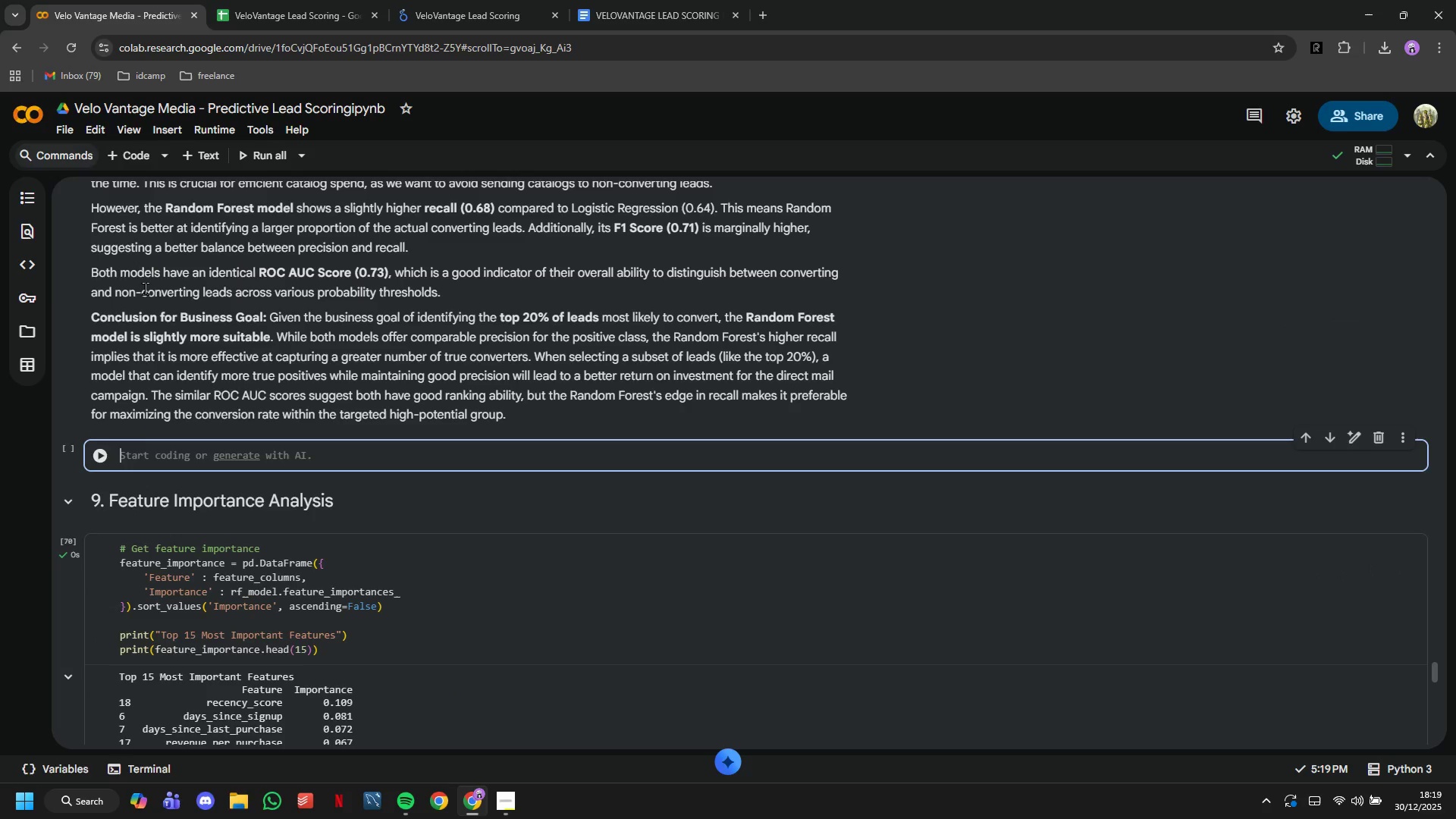 
wait(8.22)
 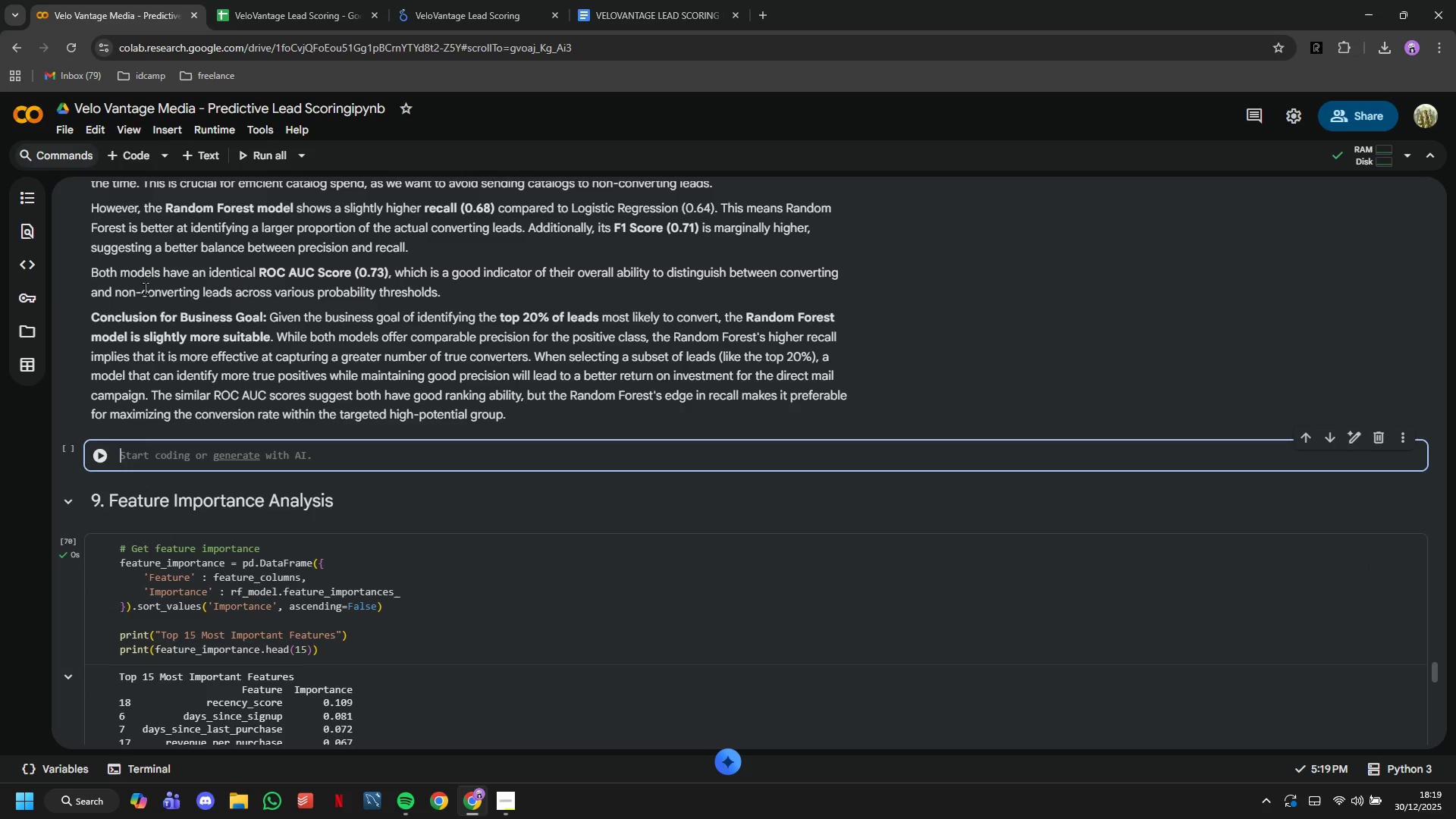 
scroll: coordinate [400, 386], scroll_direction: up, amount: 6.0
 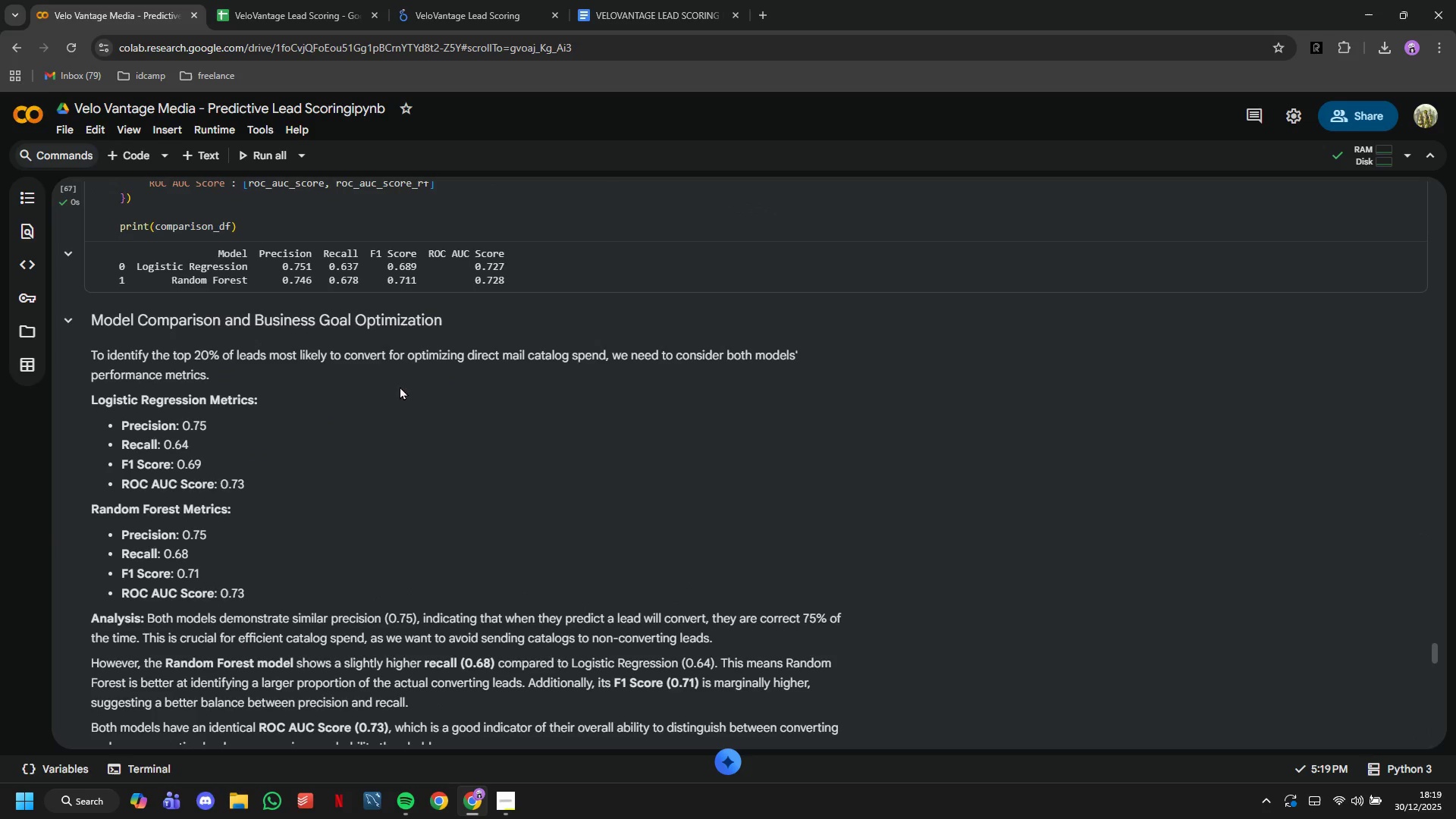 
left_click([372, 242])
 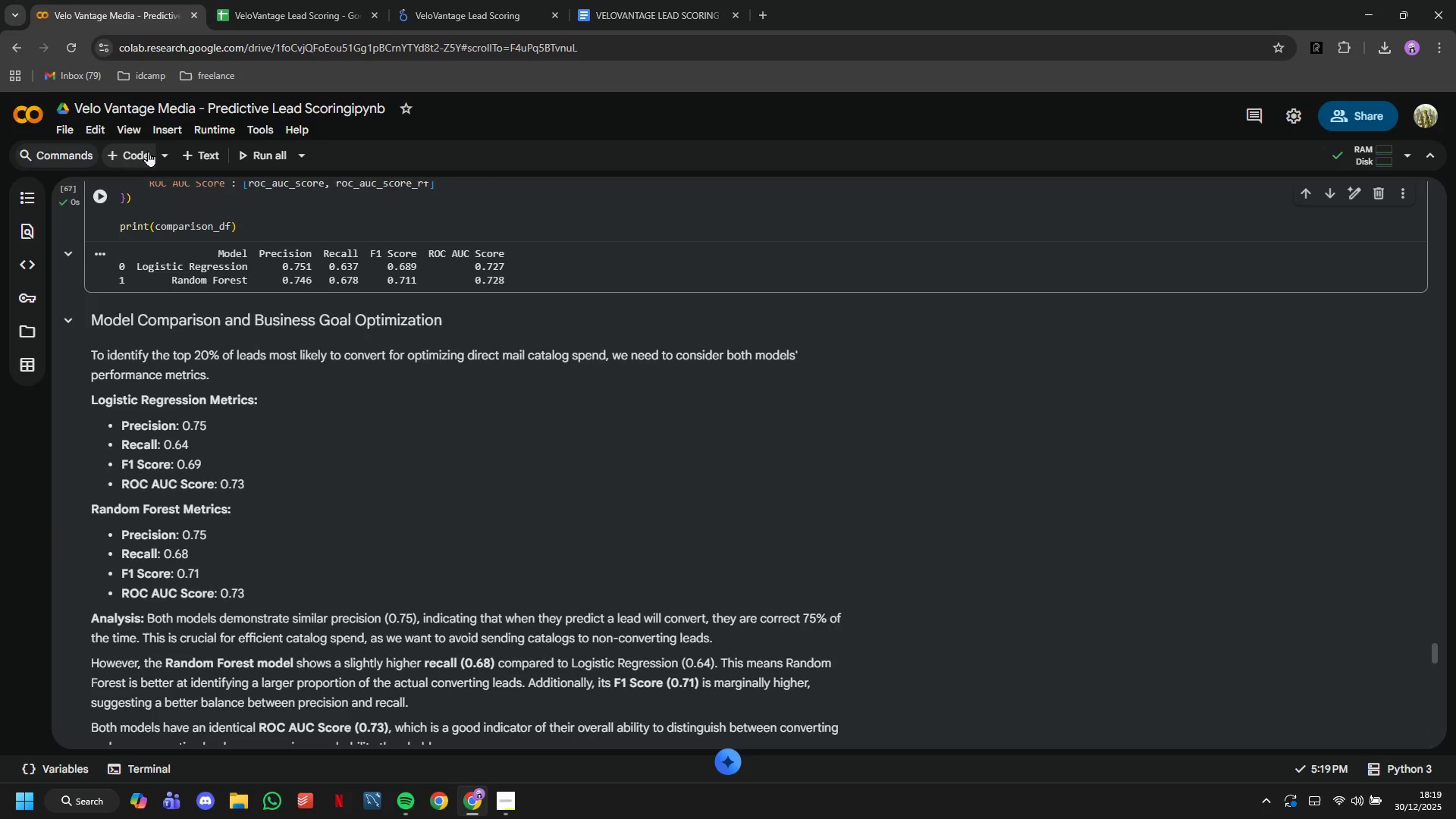 
left_click([146, 151])
 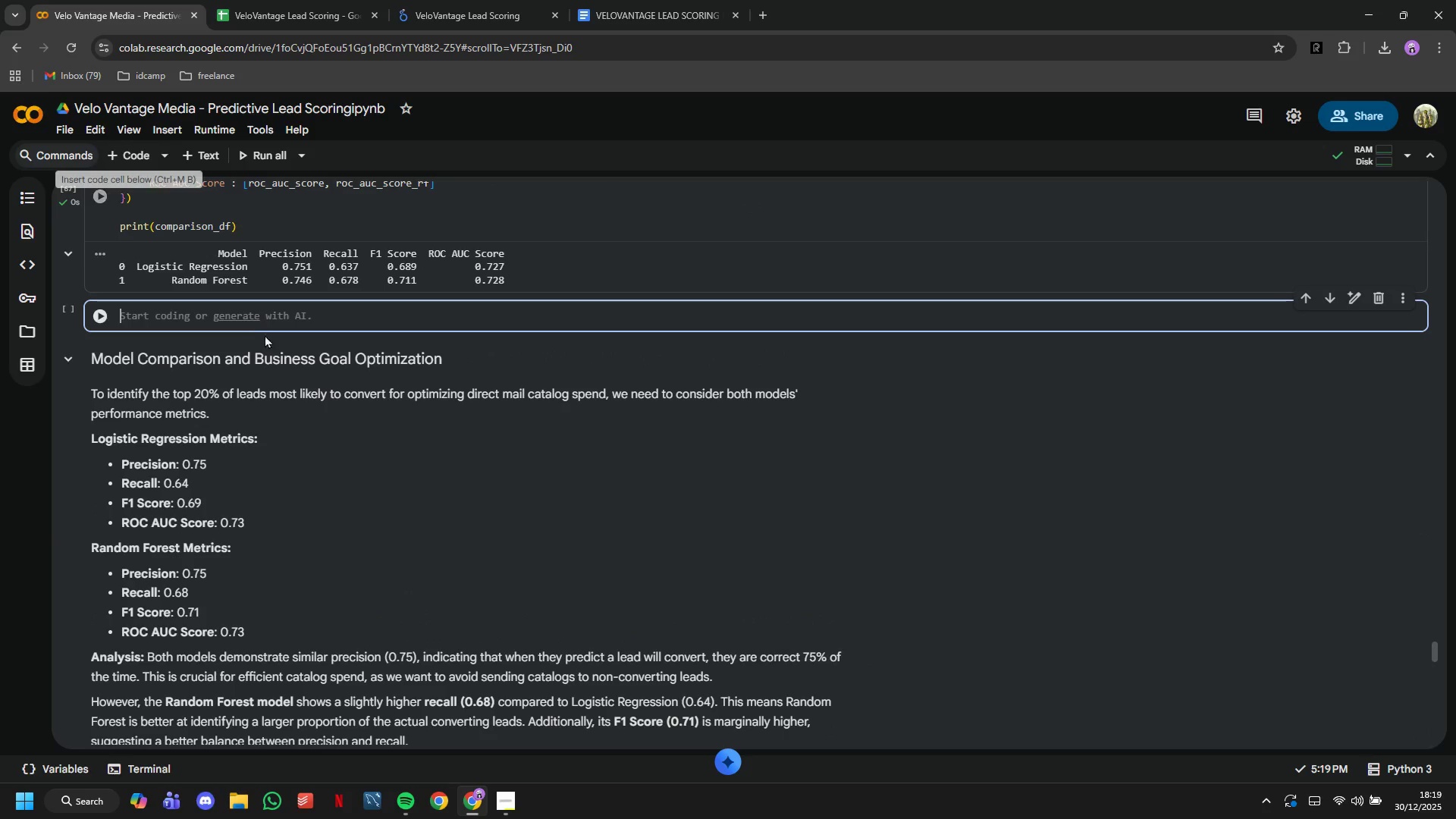 
scroll: coordinate [272, 343], scroll_direction: down, amount: 1.0
 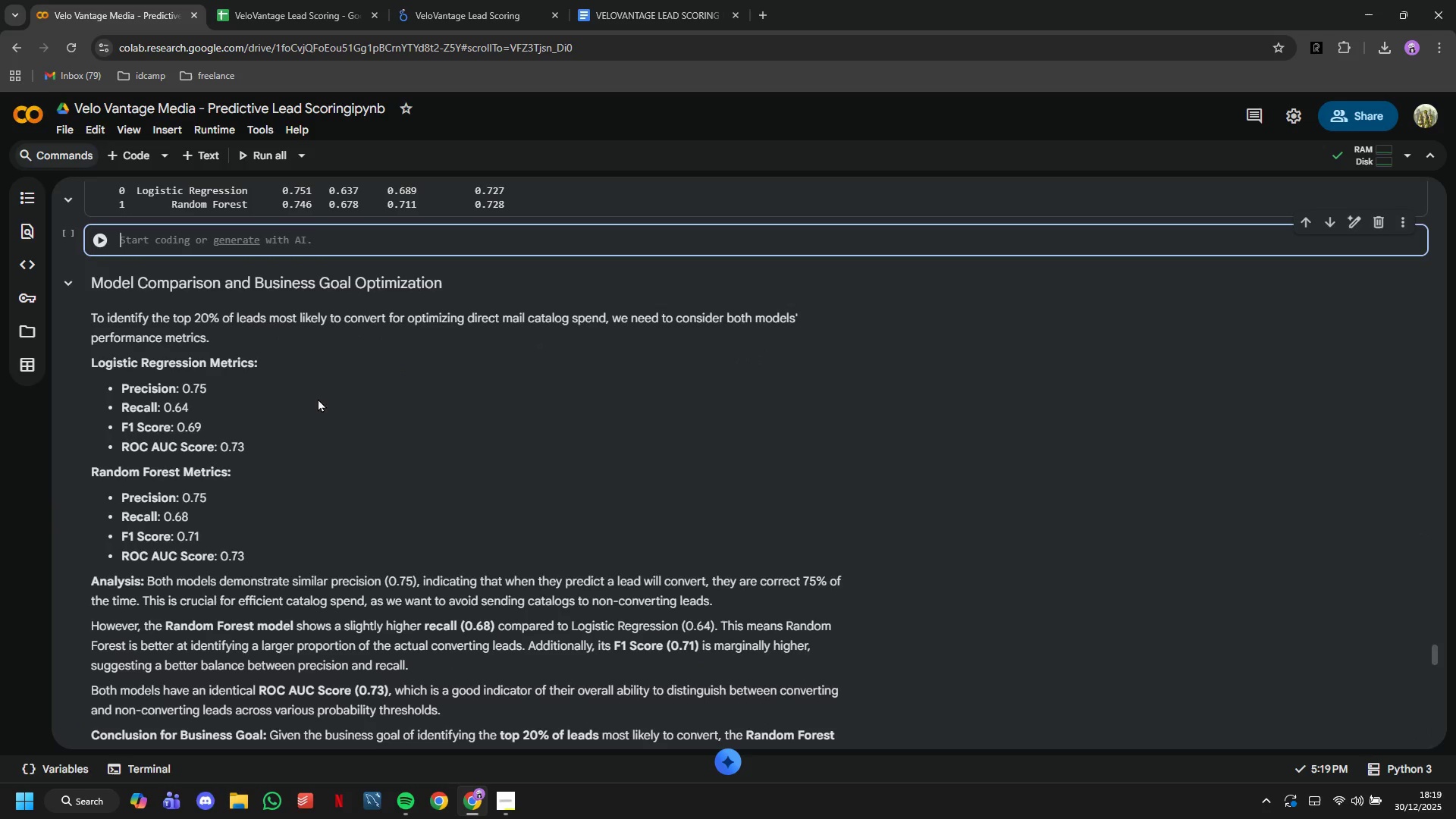 
type(# Determine winner based in bussiness context)
 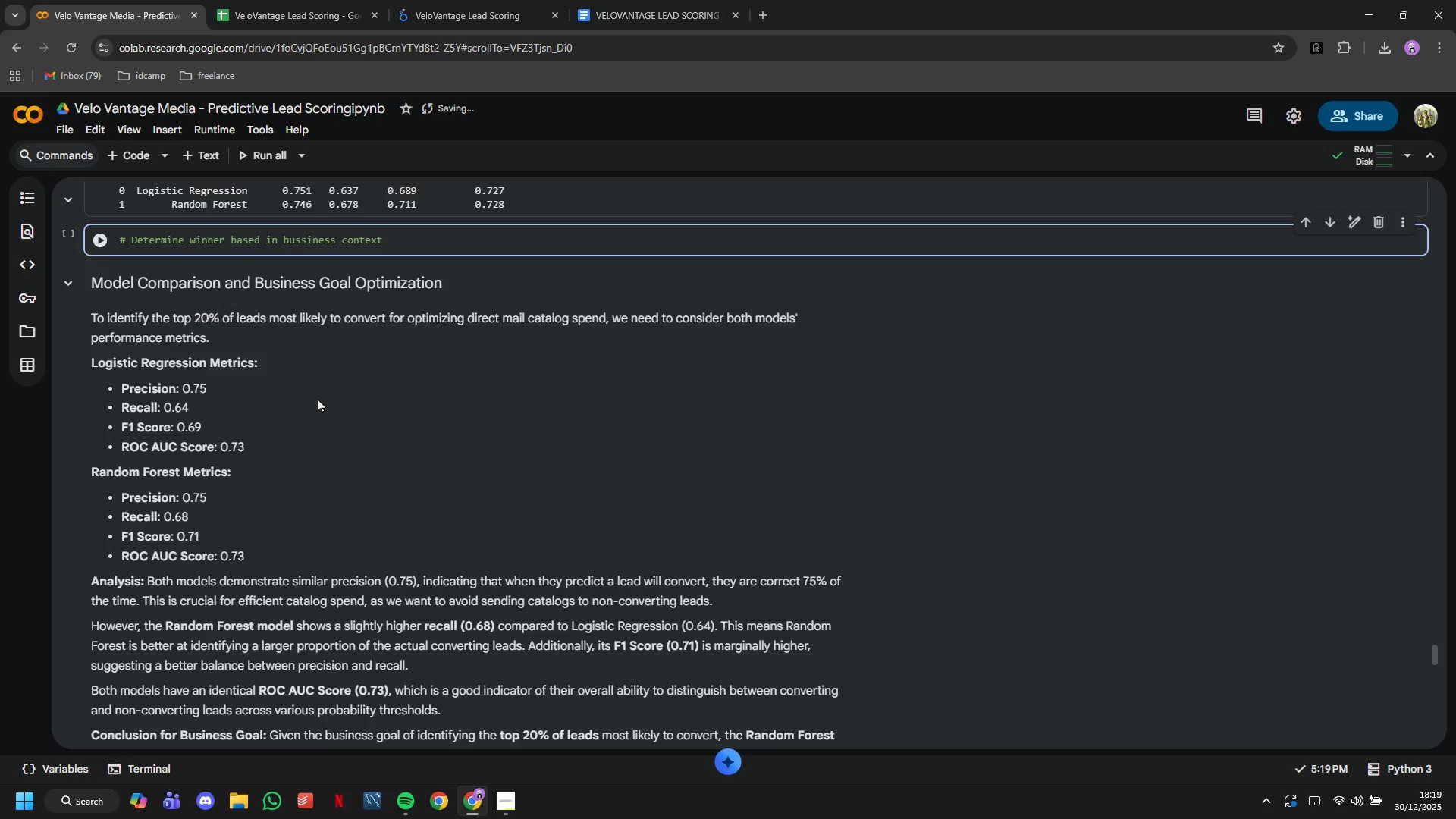 
key(Enter)
 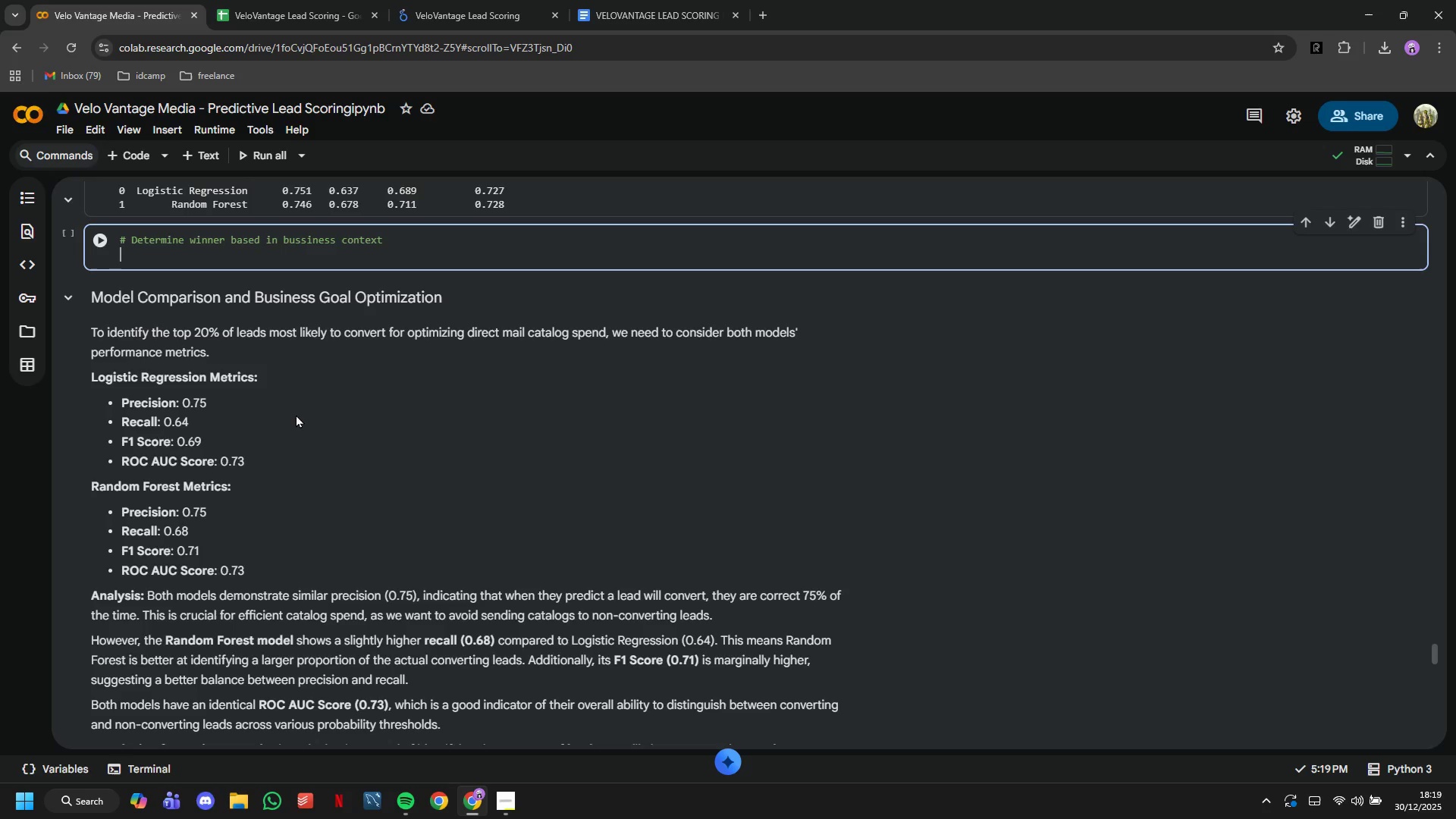 
wait(5.45)
 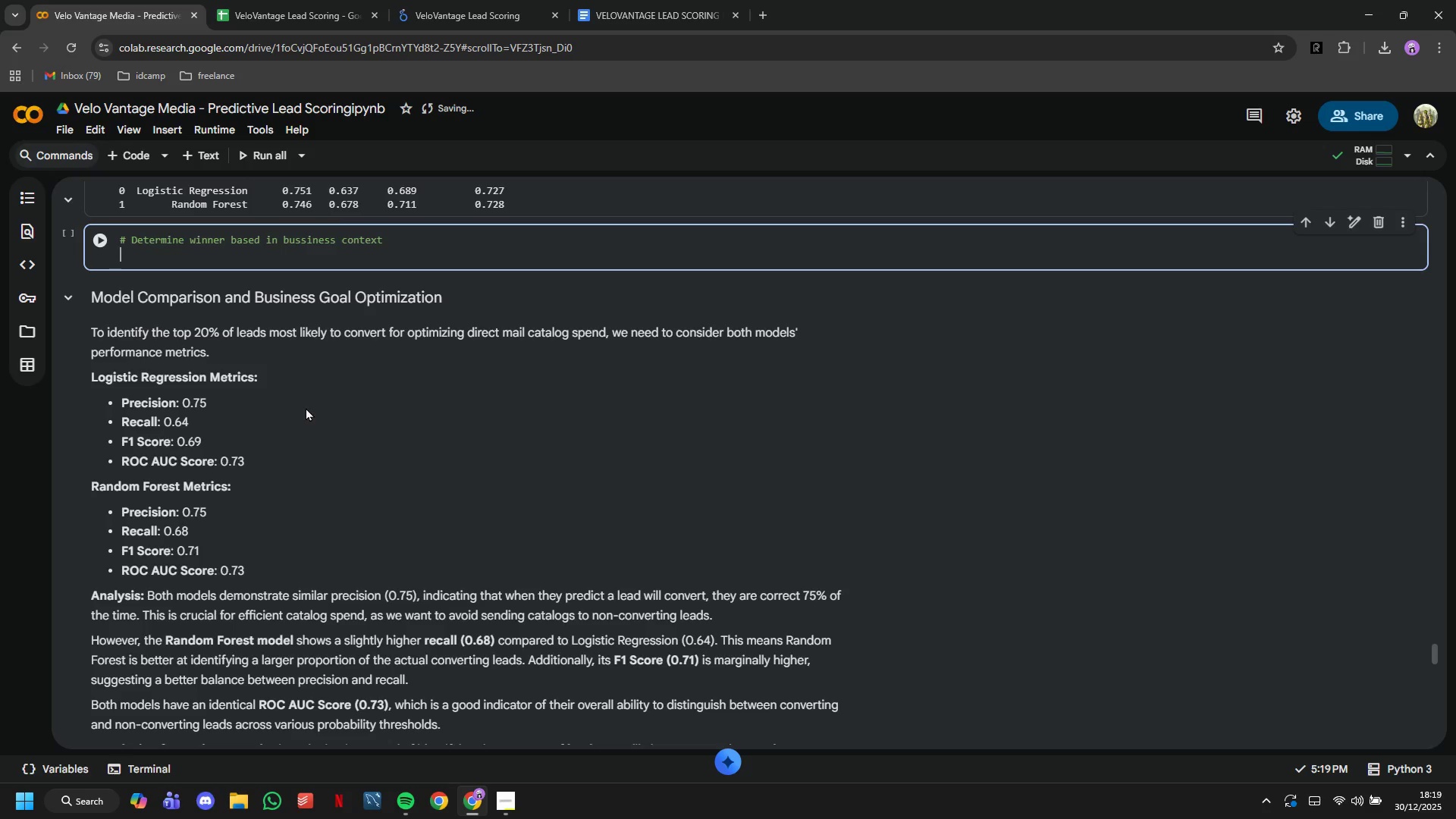 
type(prin)
 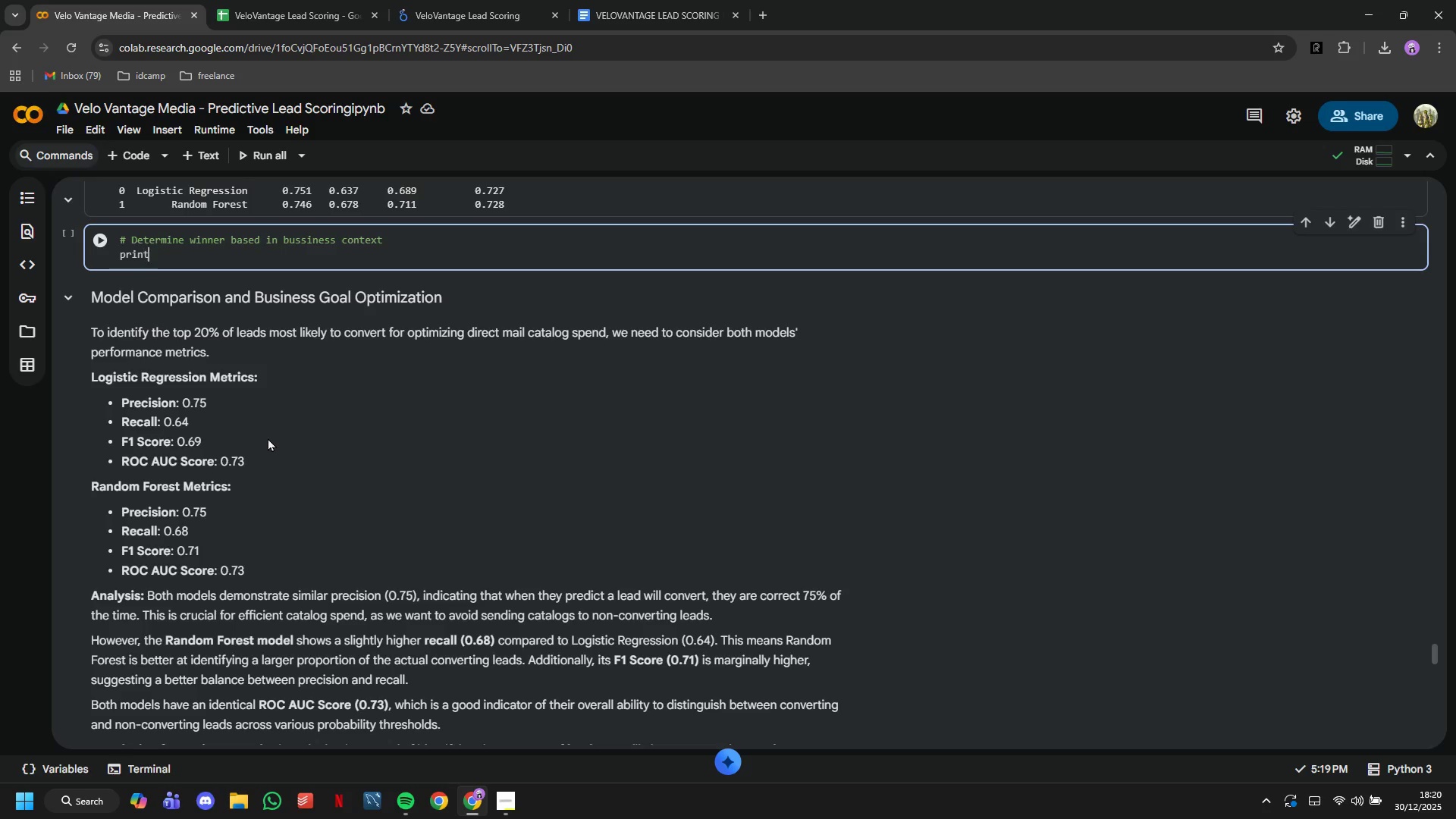 
type(t("C)
 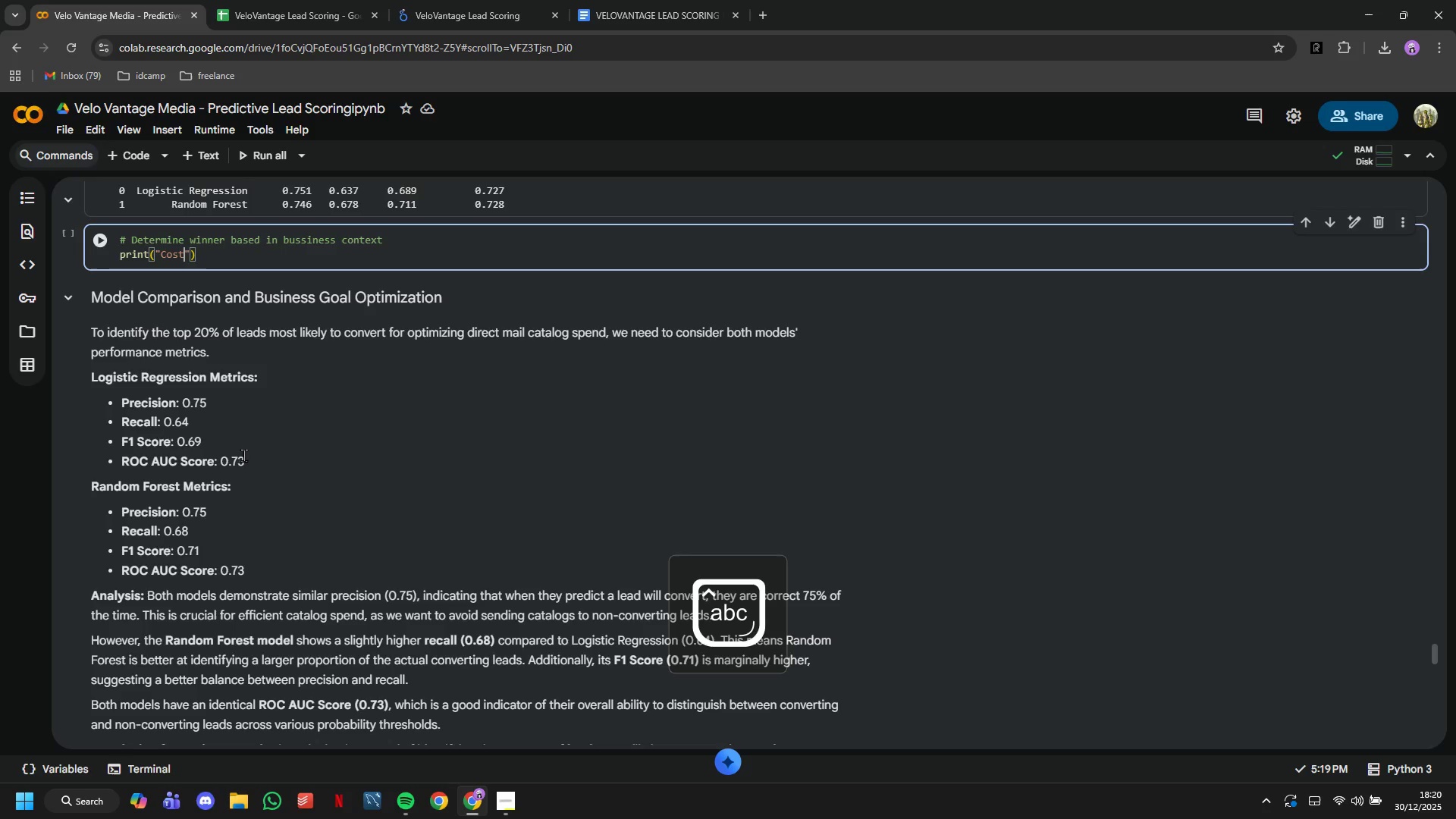 
 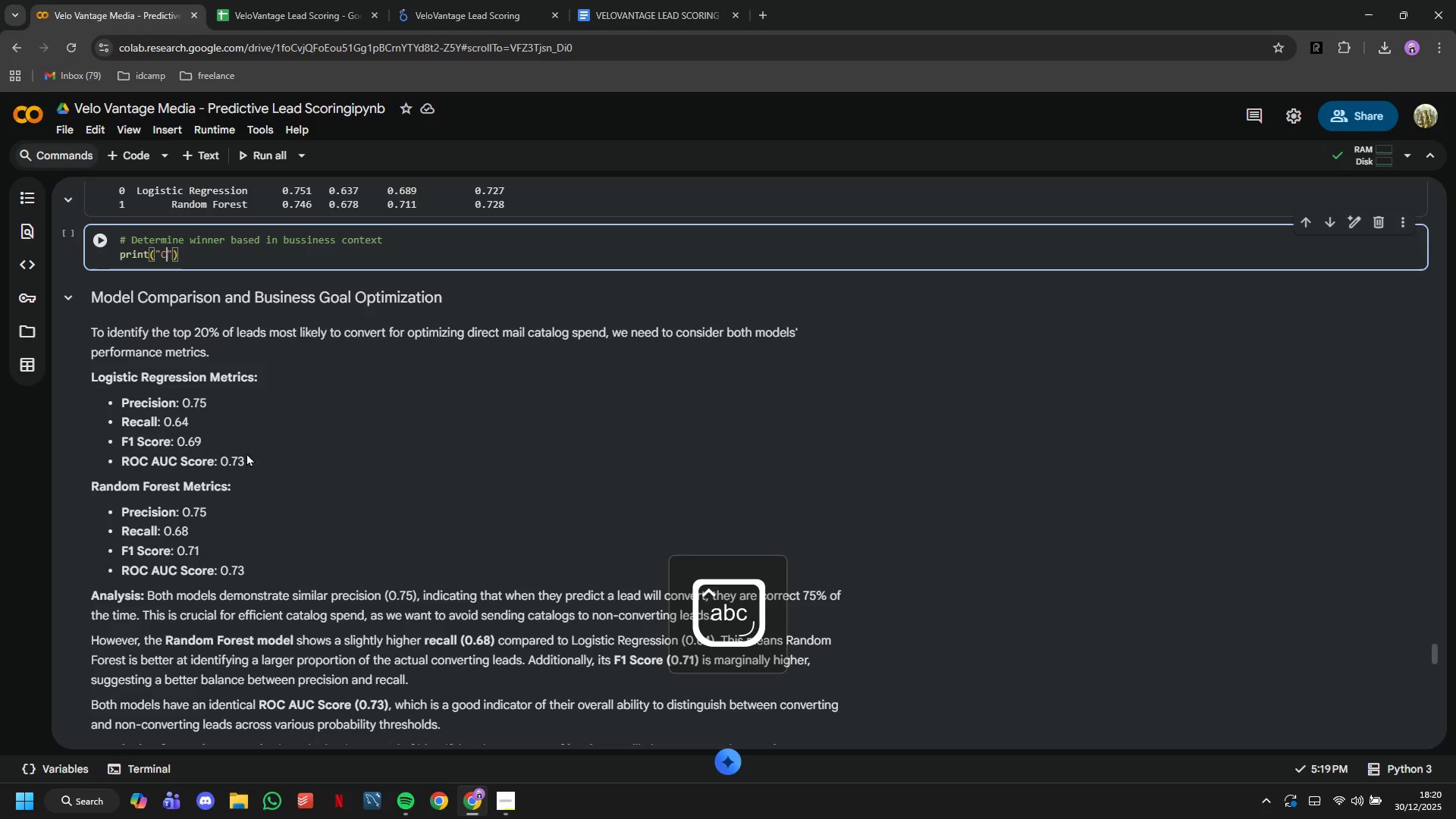 
type(ost Considerations: )
 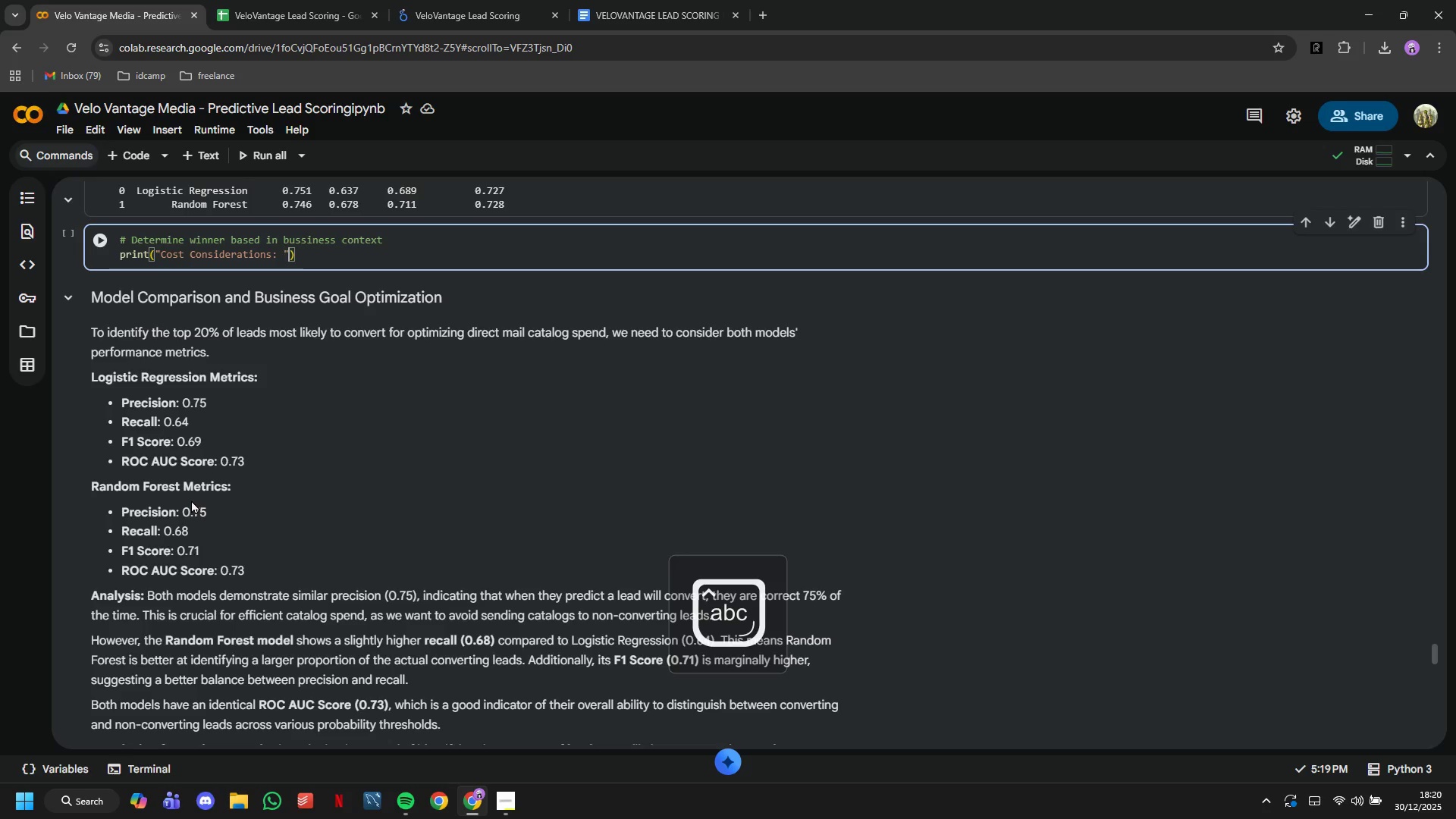 
key(ArrowRight)
 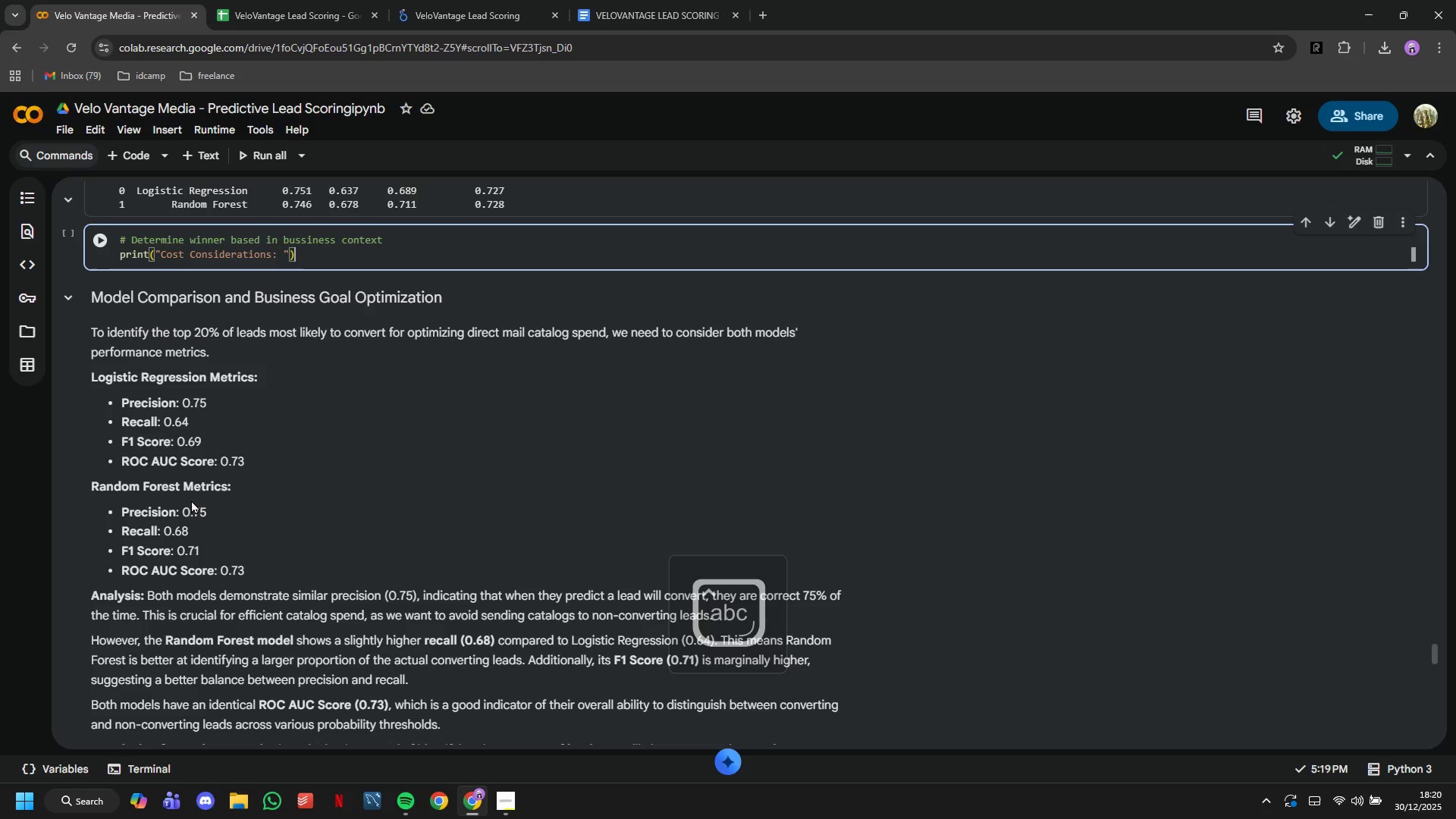 
key(ArrowRight)
 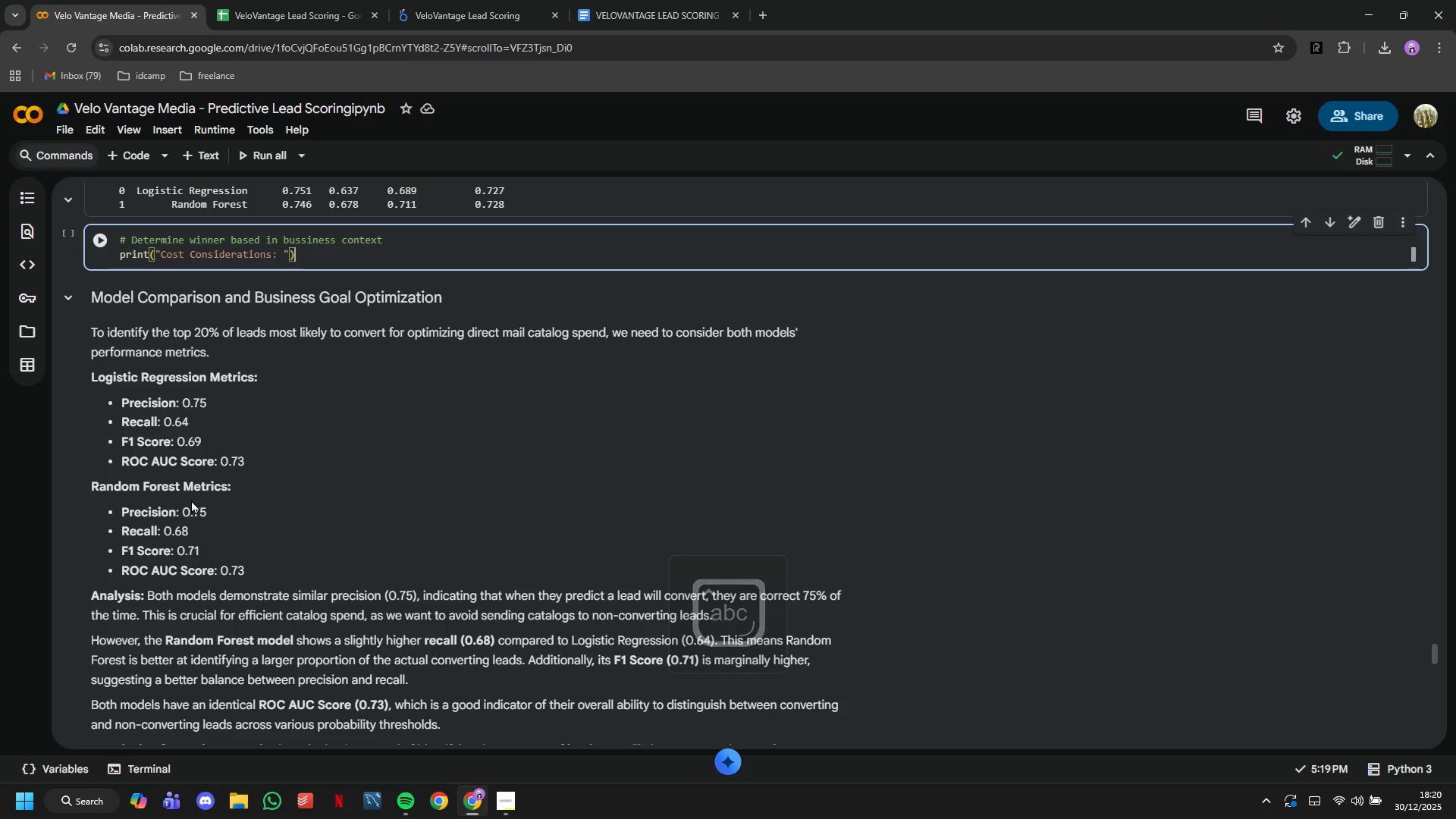 
key(Enter)
 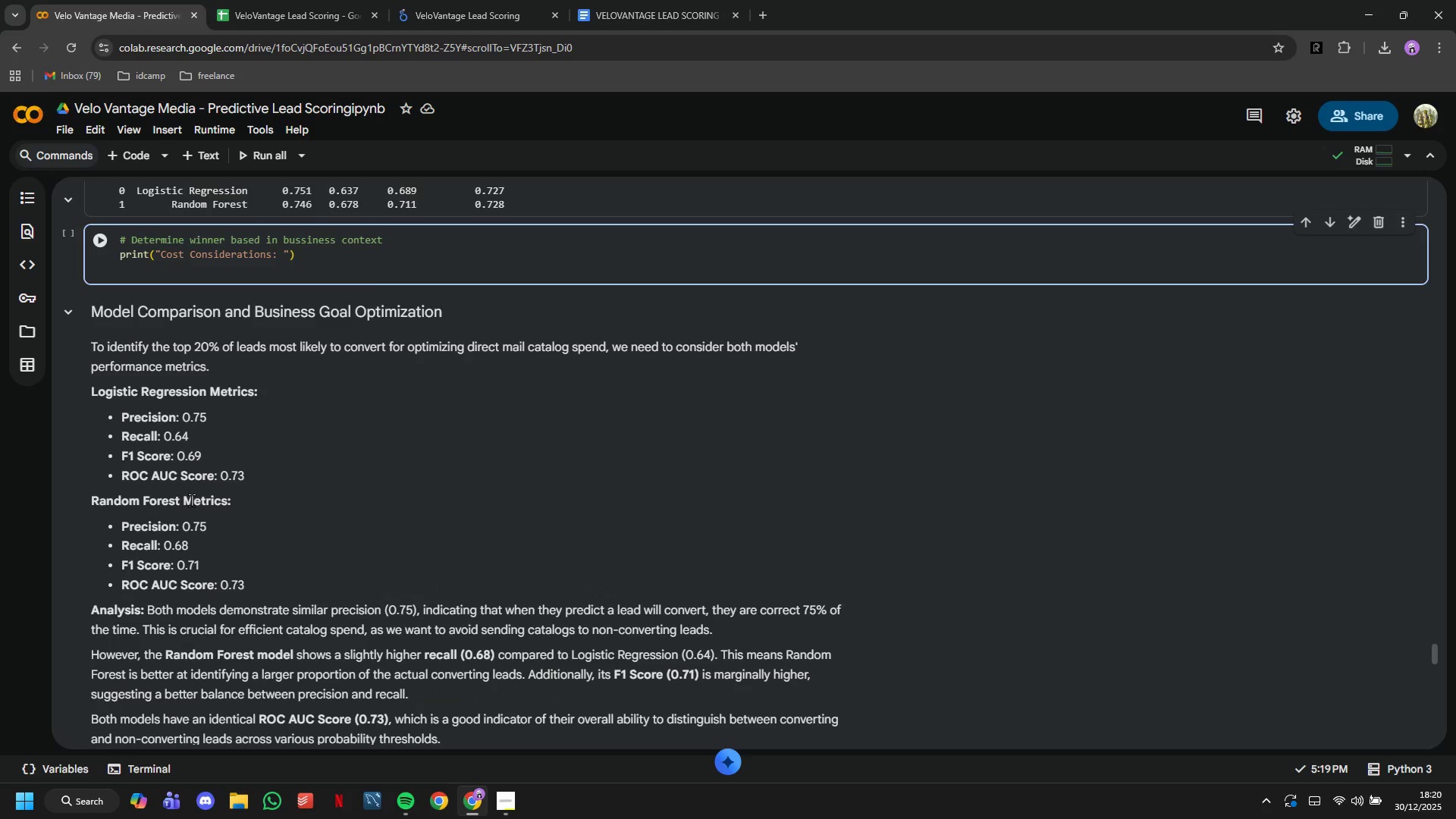 
type(print(" -)
 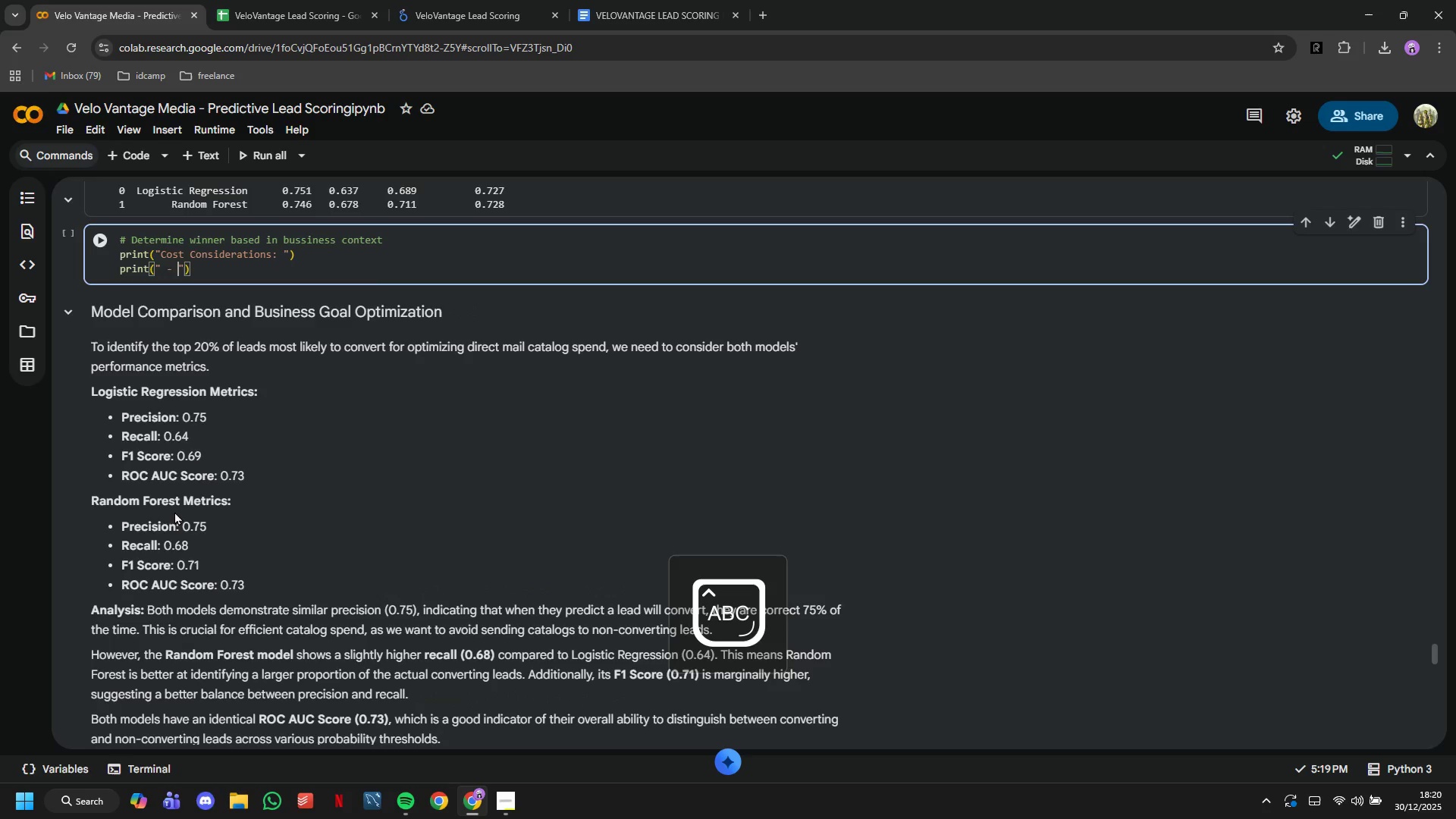 
 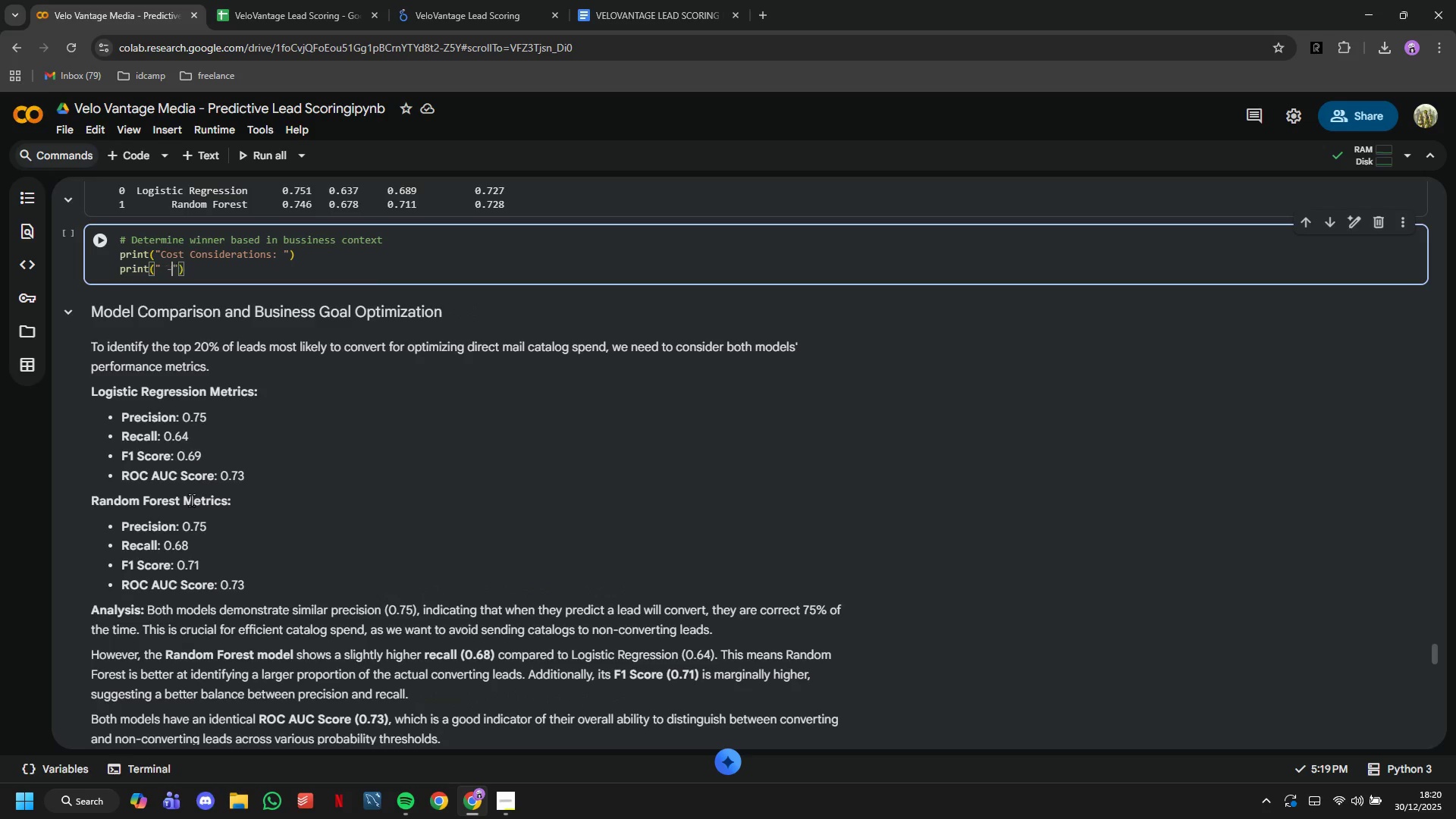 
type( Dire)
 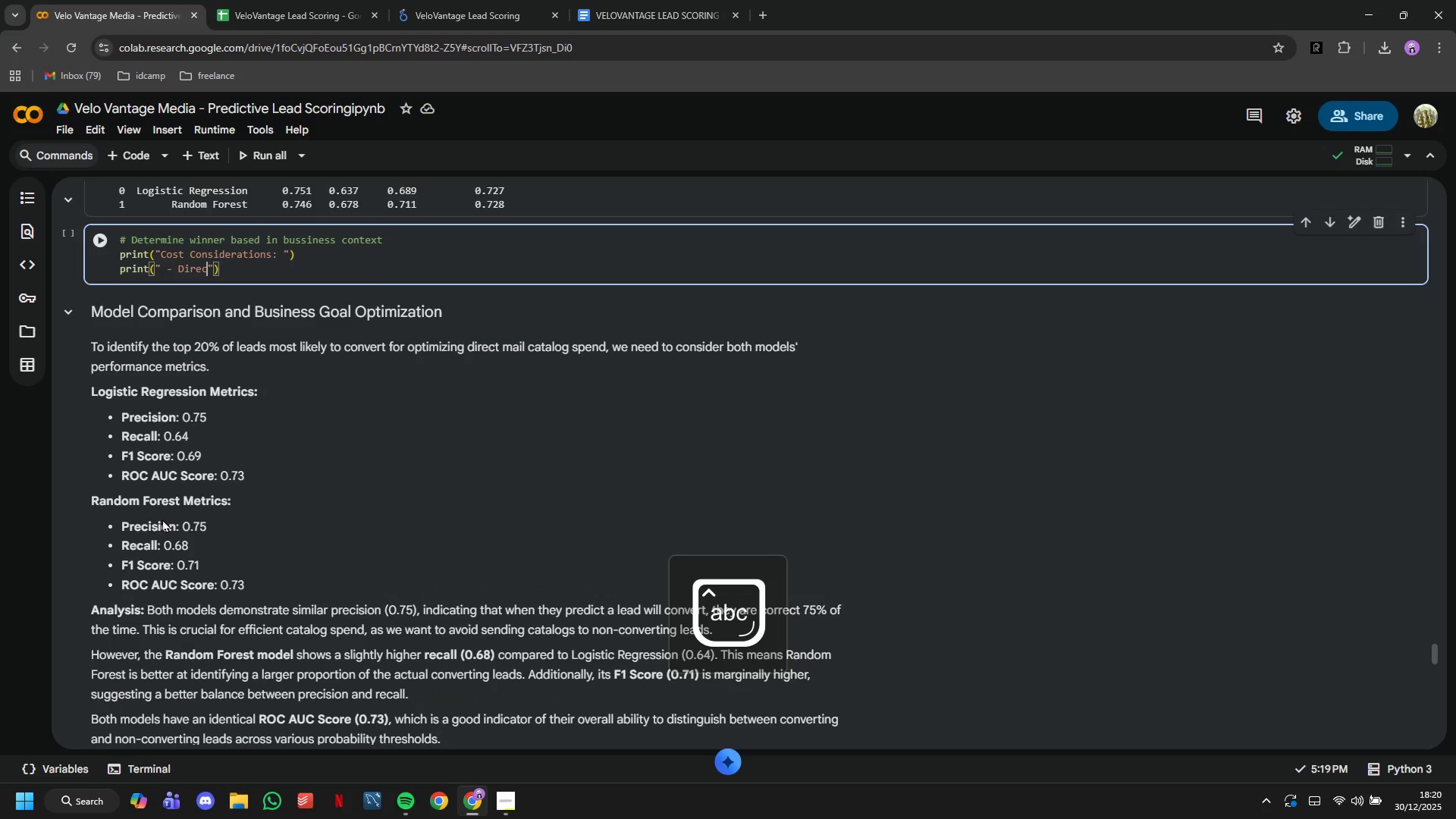 
type(ct msil)
key(Backspace)
key(Backspace)
key(Backspace)
type(ail catalog cost - $50)
key(Backspace)
type(-10 per pie)
 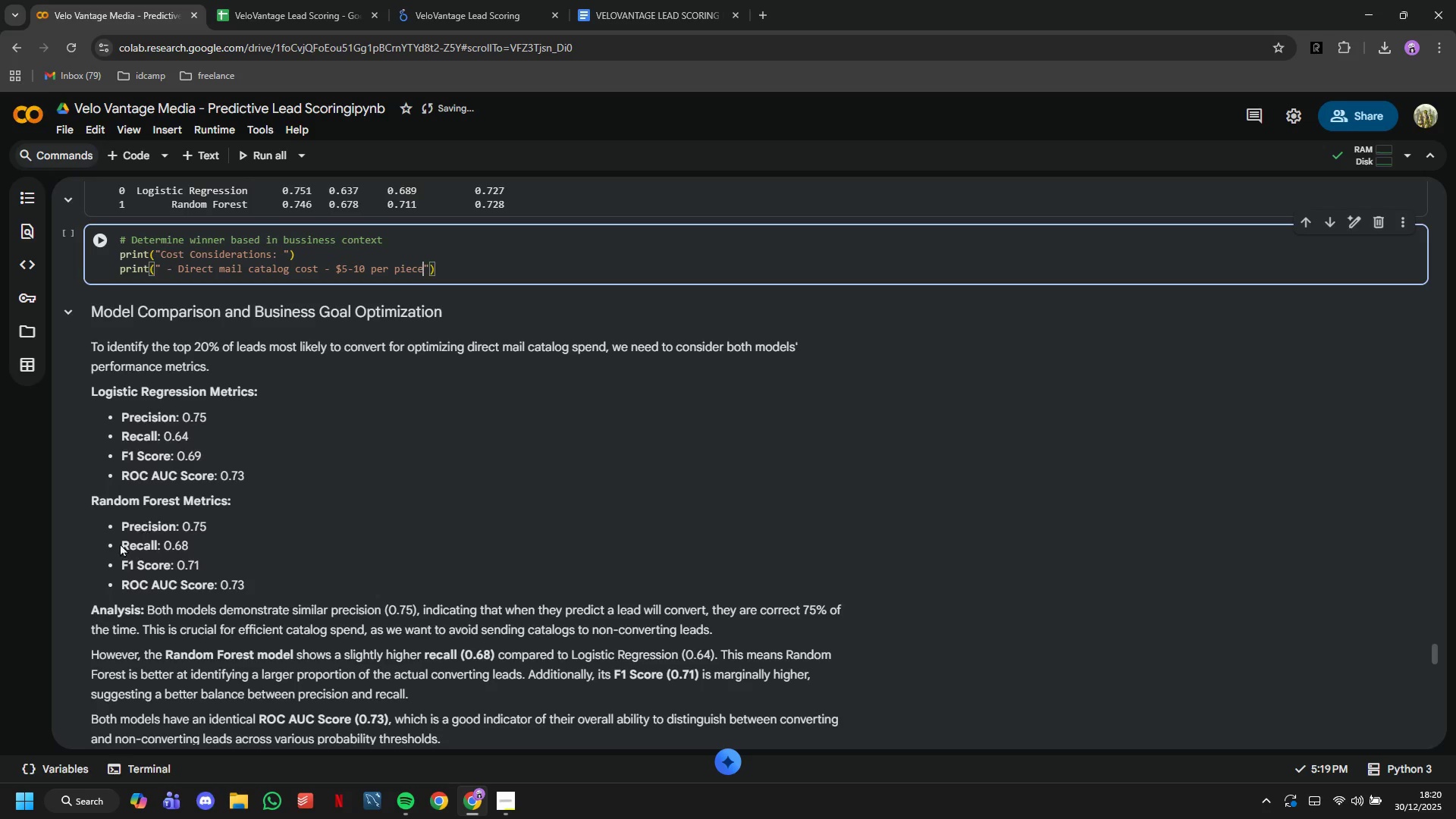 
 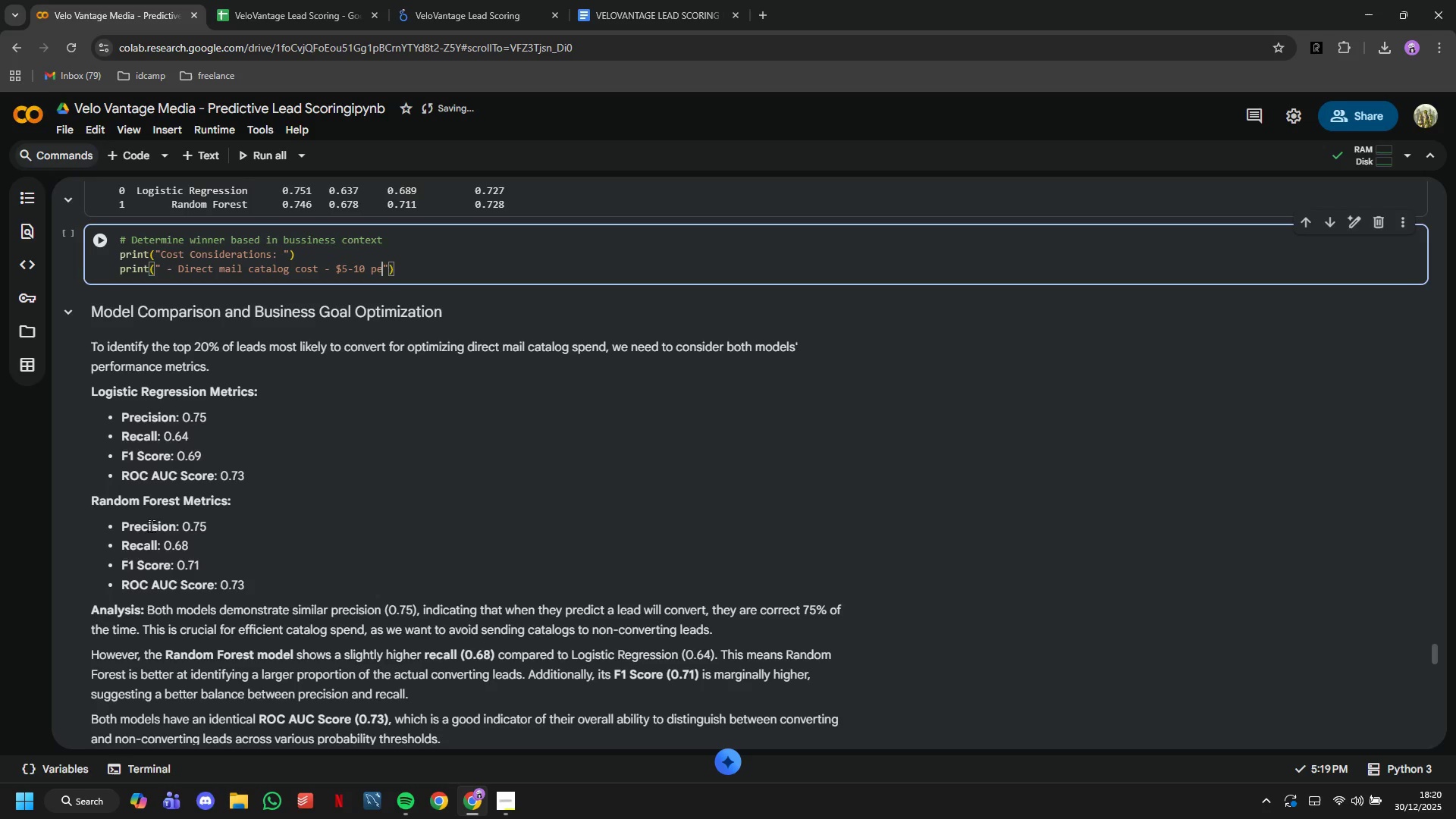 
type(ce)
 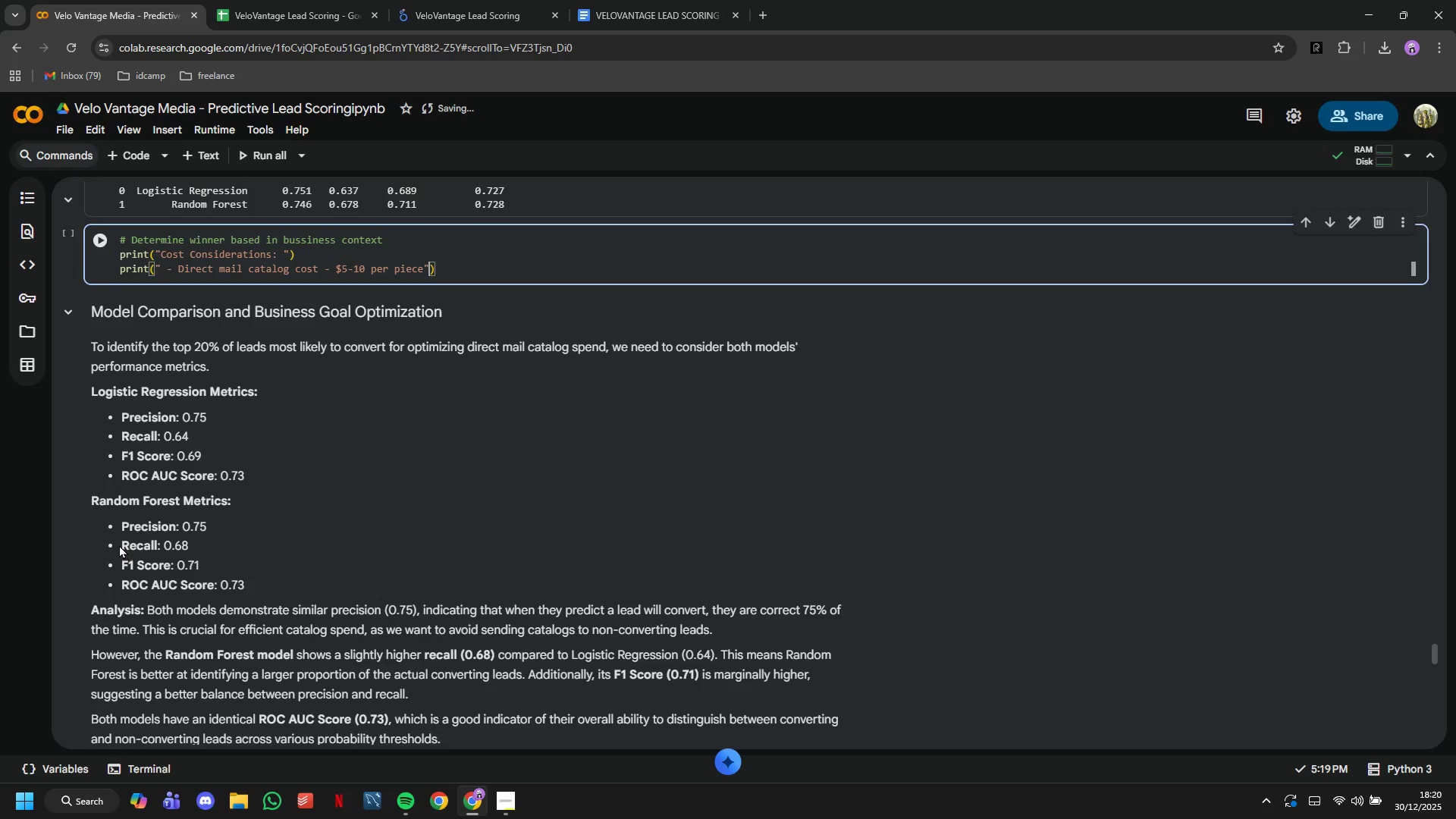 
key(ArrowRight)
 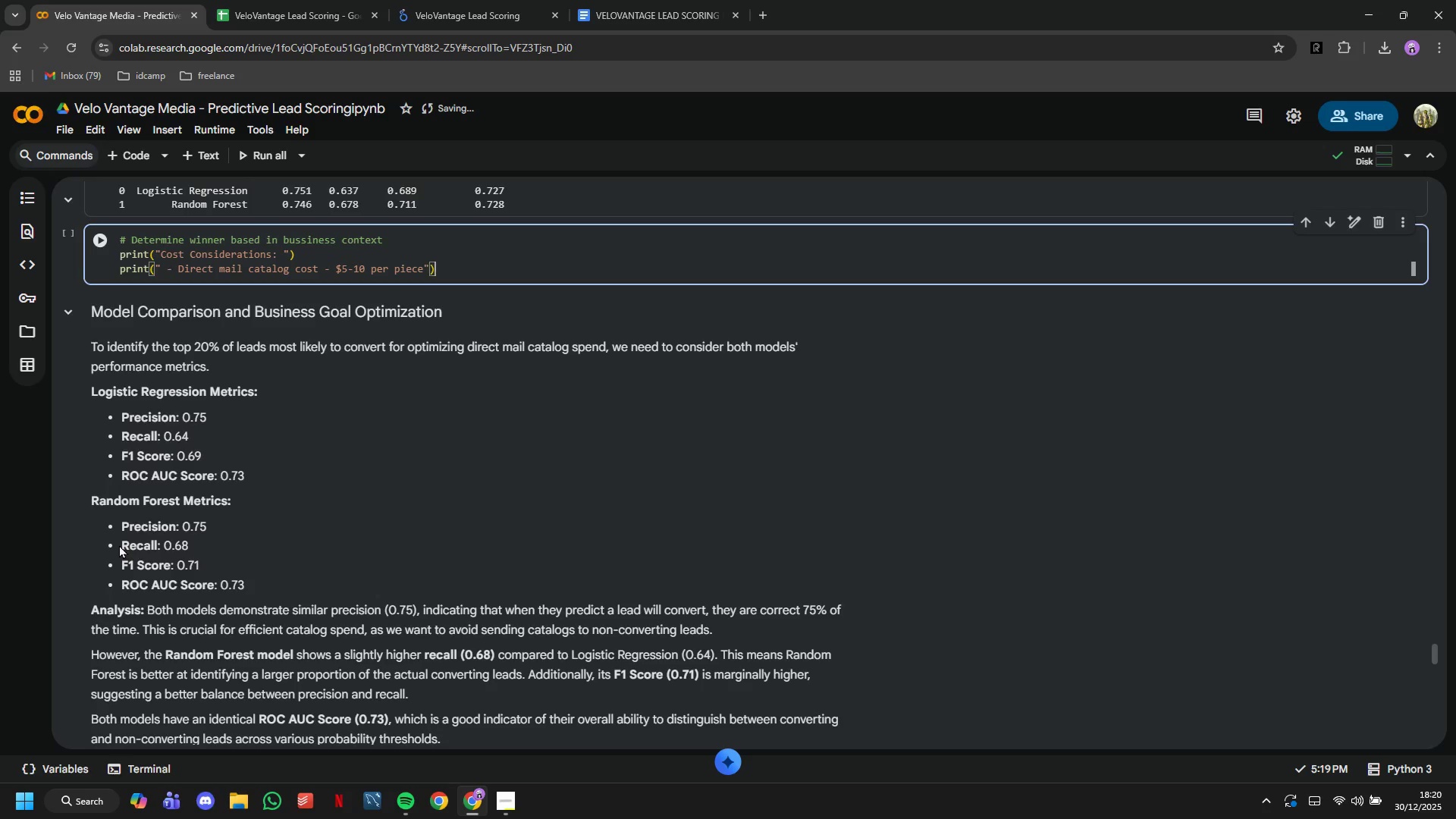 
key(ArrowRight)
 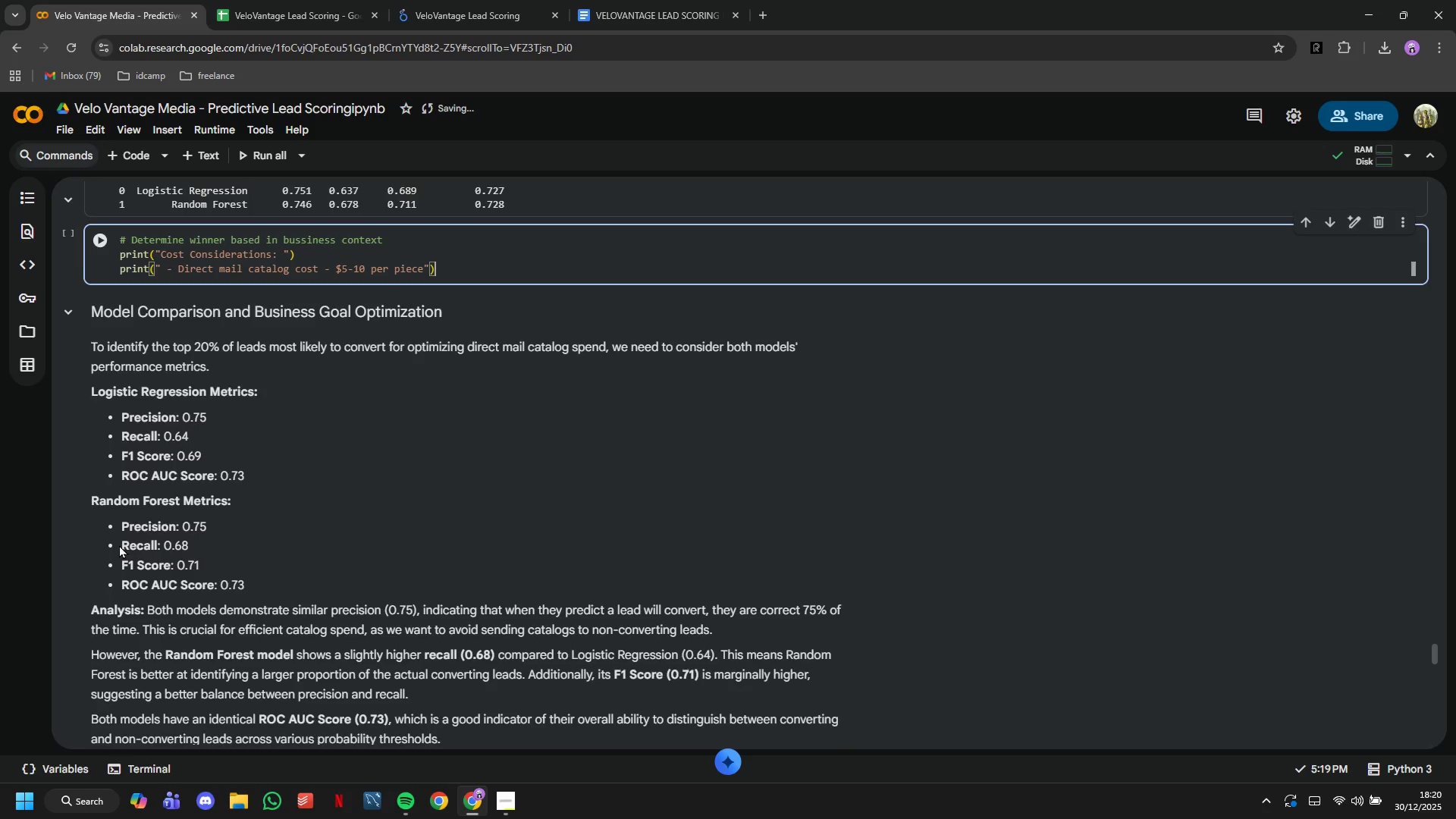 
key(Enter)
 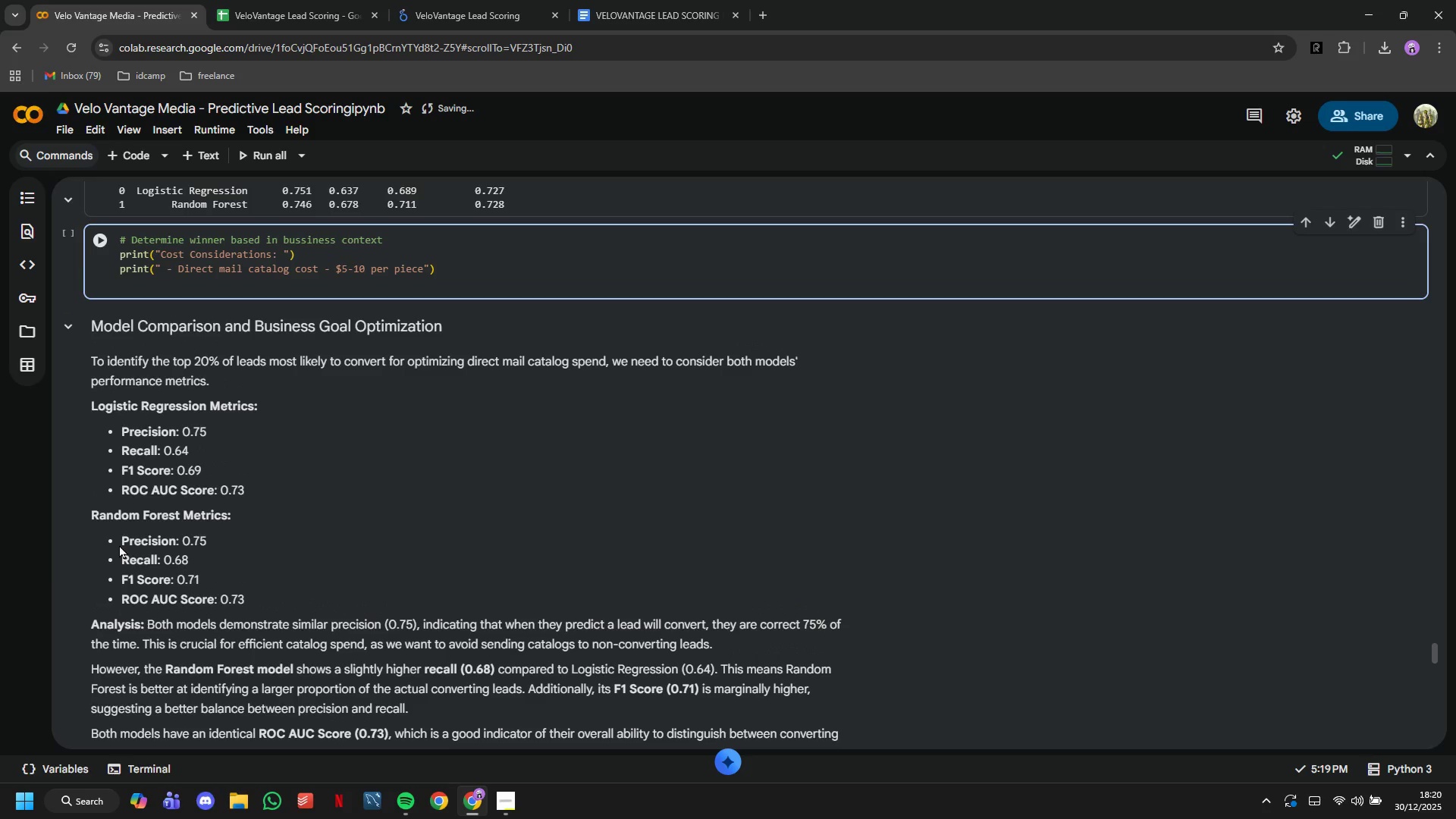 
type(print(" - Missing a po)
 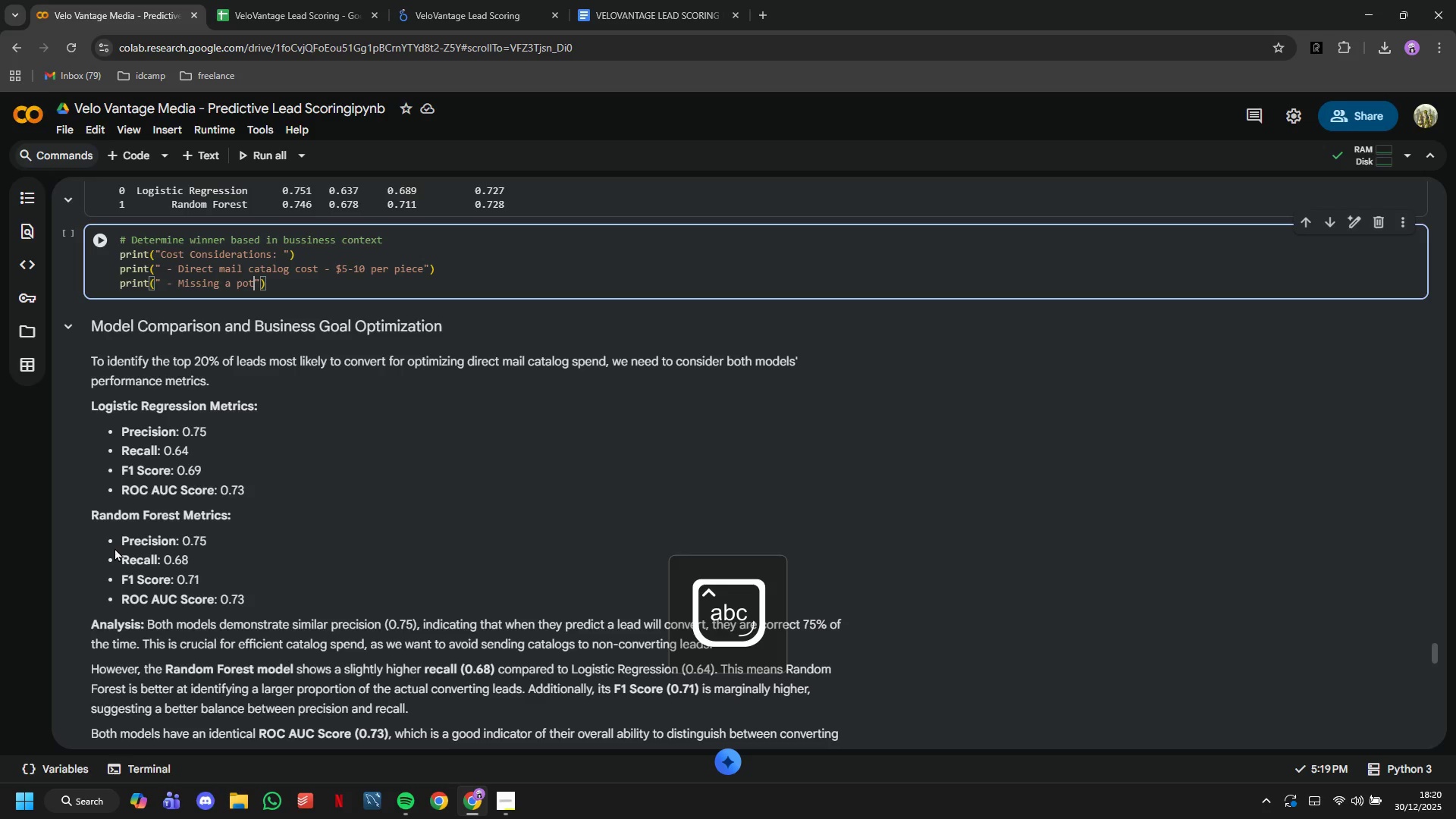 
 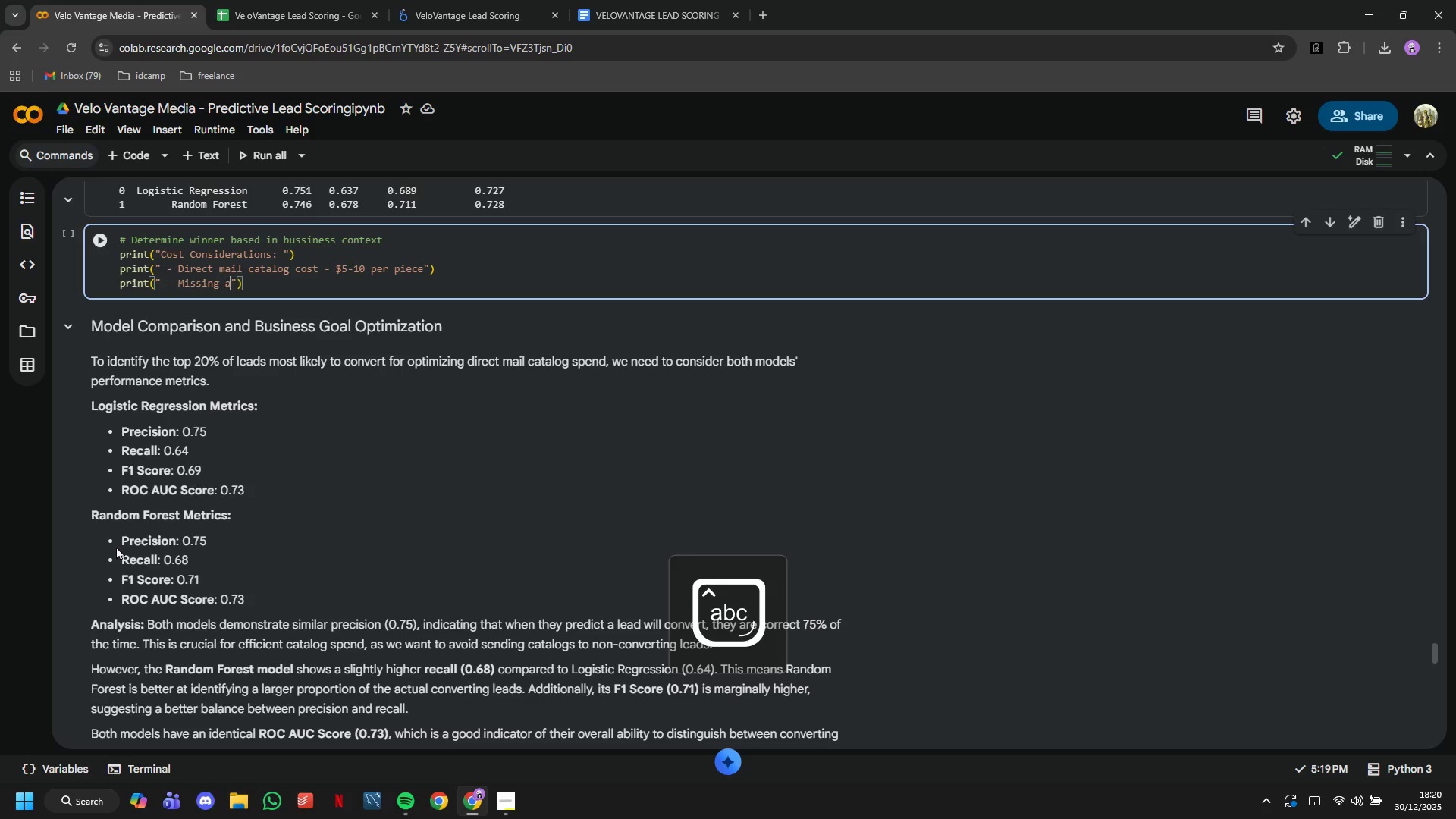 
type(tential buyer (False Negative)
 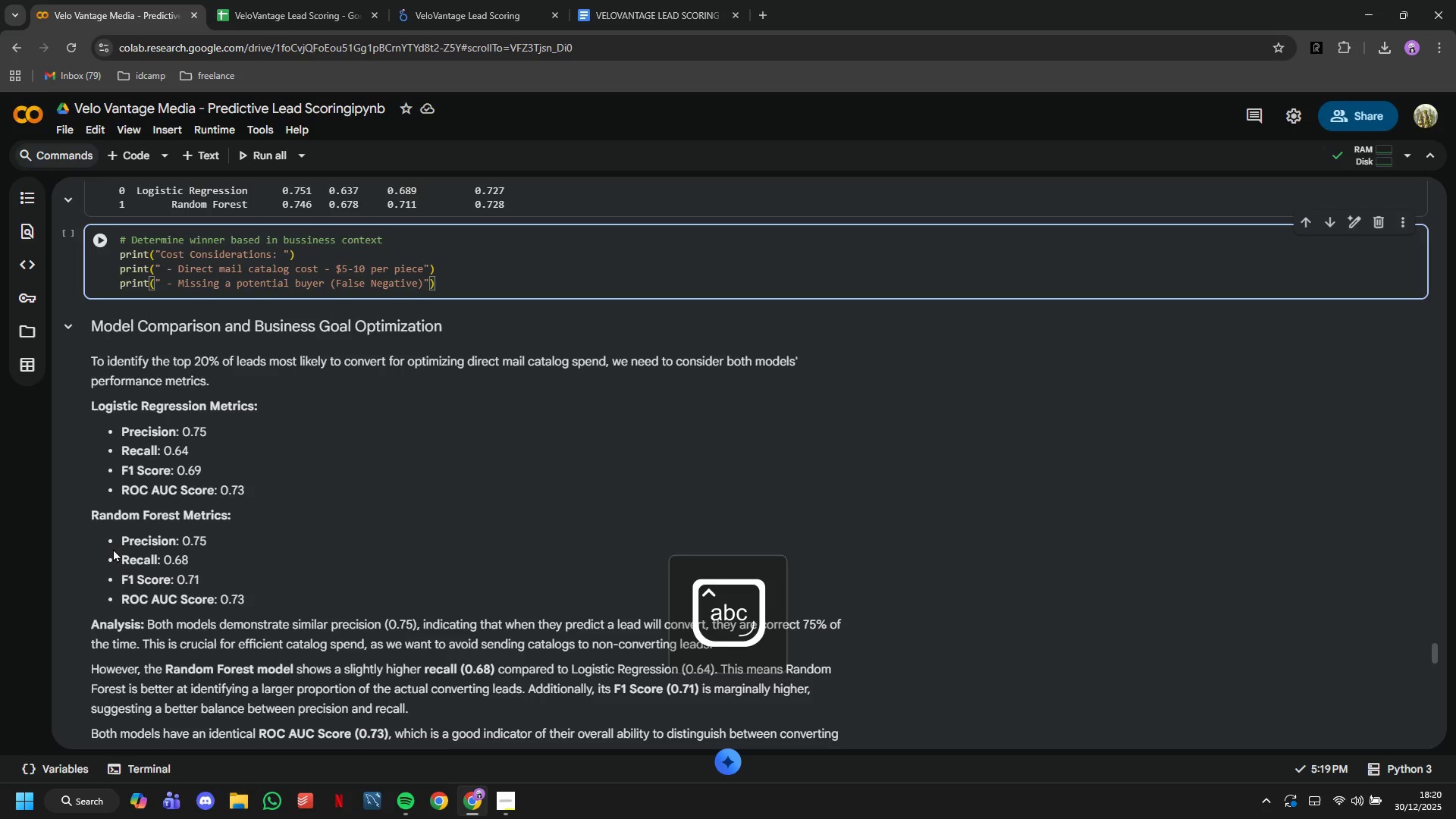 
key(ArrowRight)
 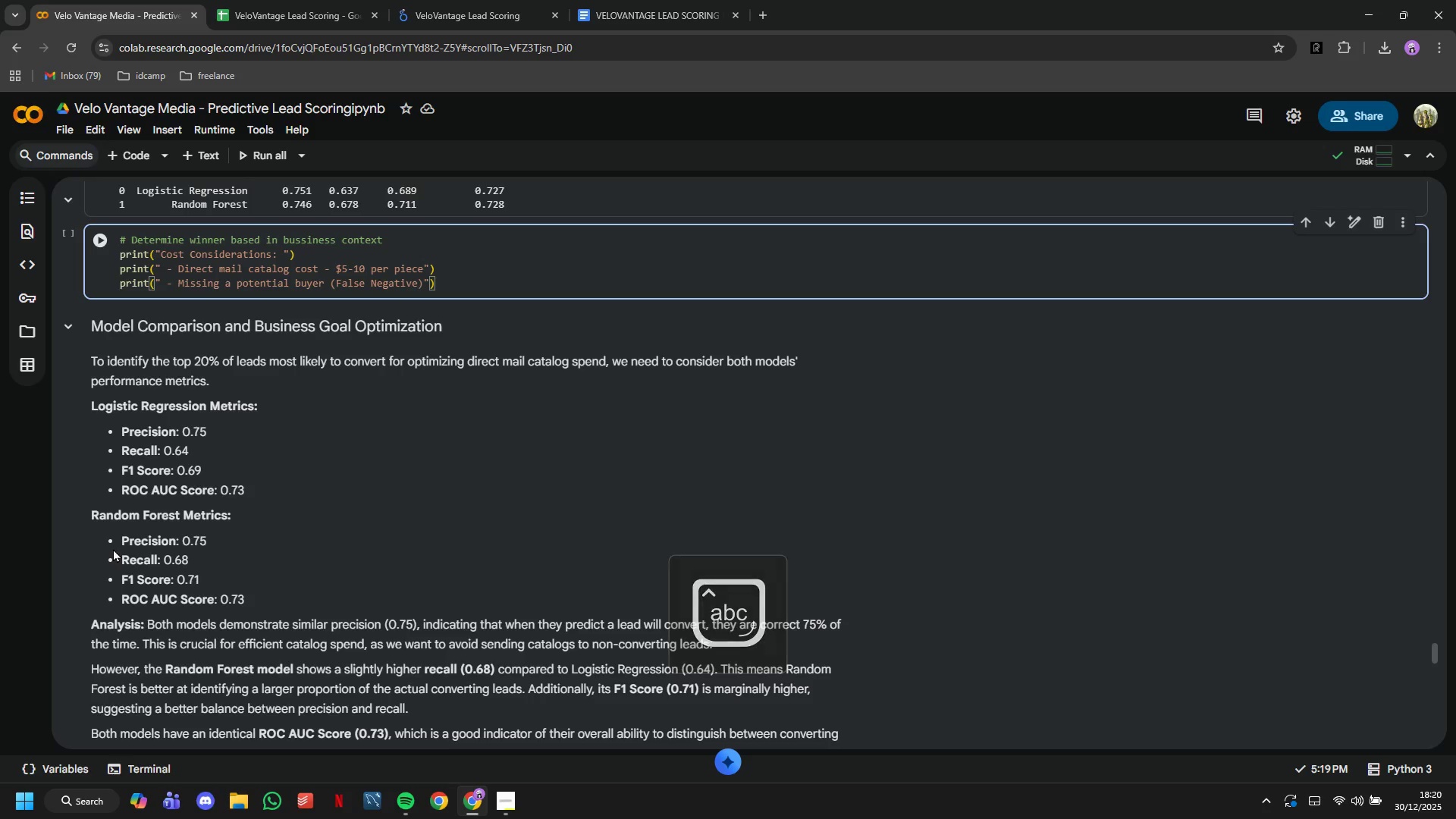 
hold_key(key=ShiftLeft, duration=0.39)
 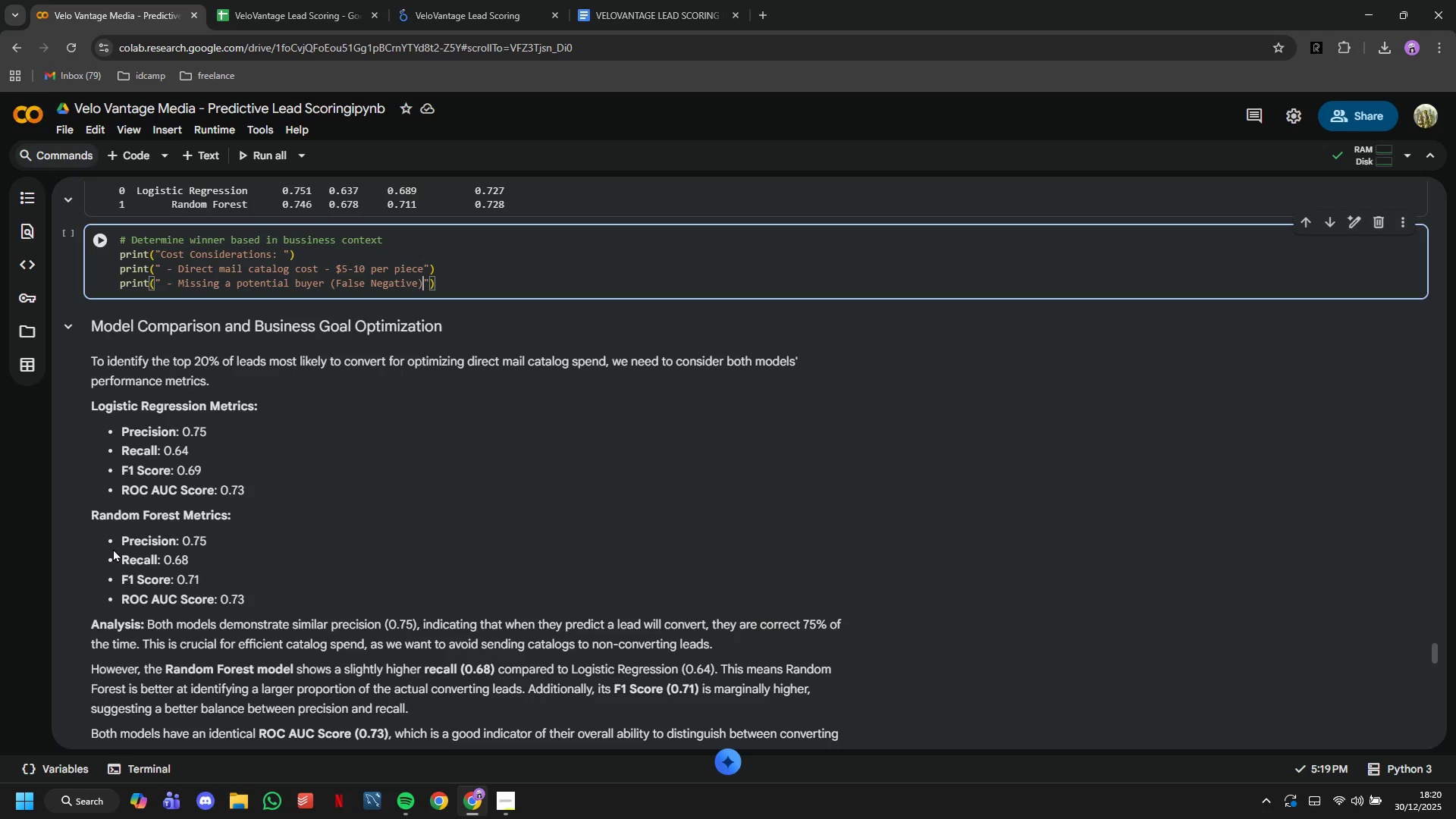 
type(: lost revenue (~500-1000)
 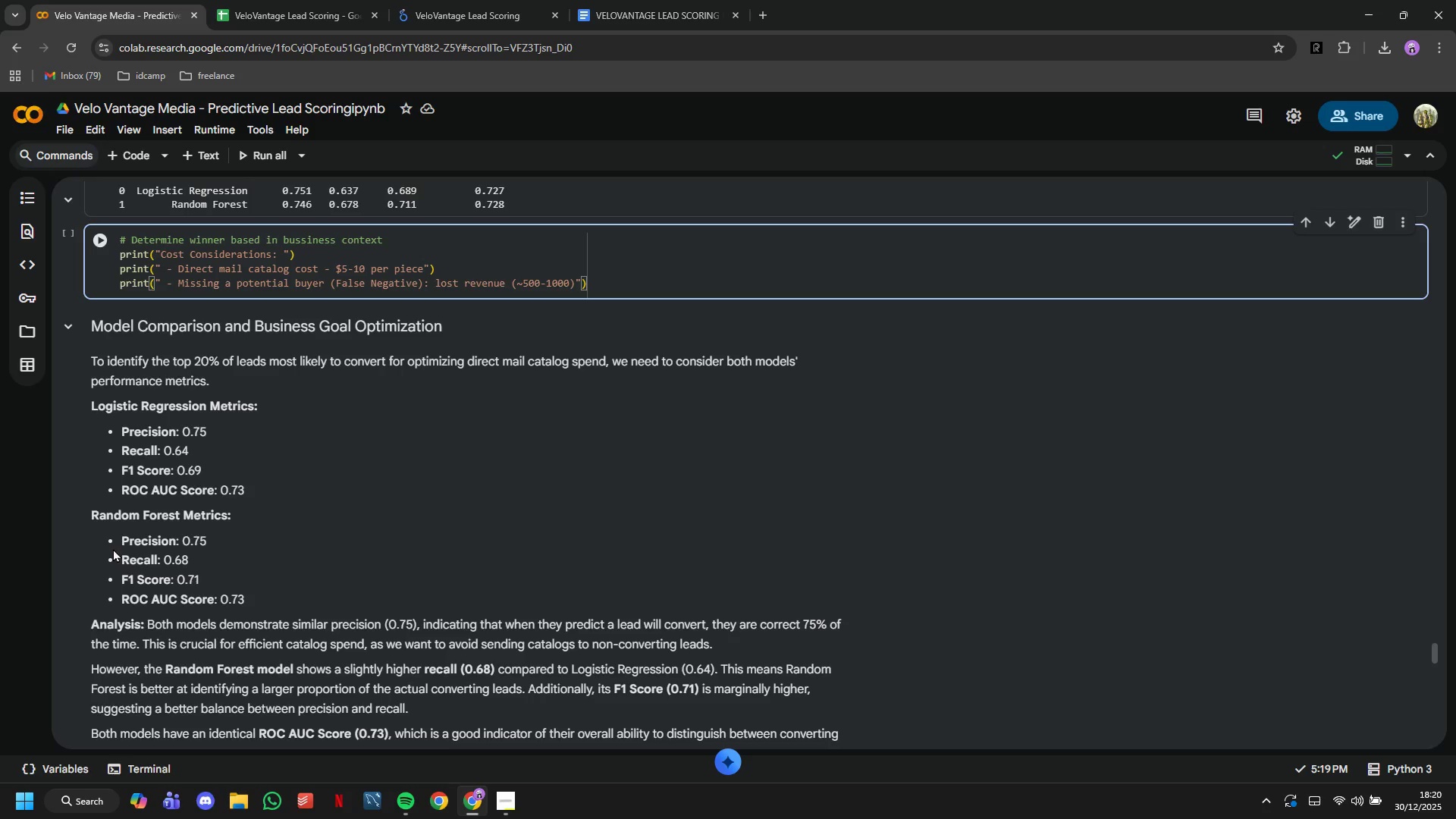 
key(ArrowRight)
 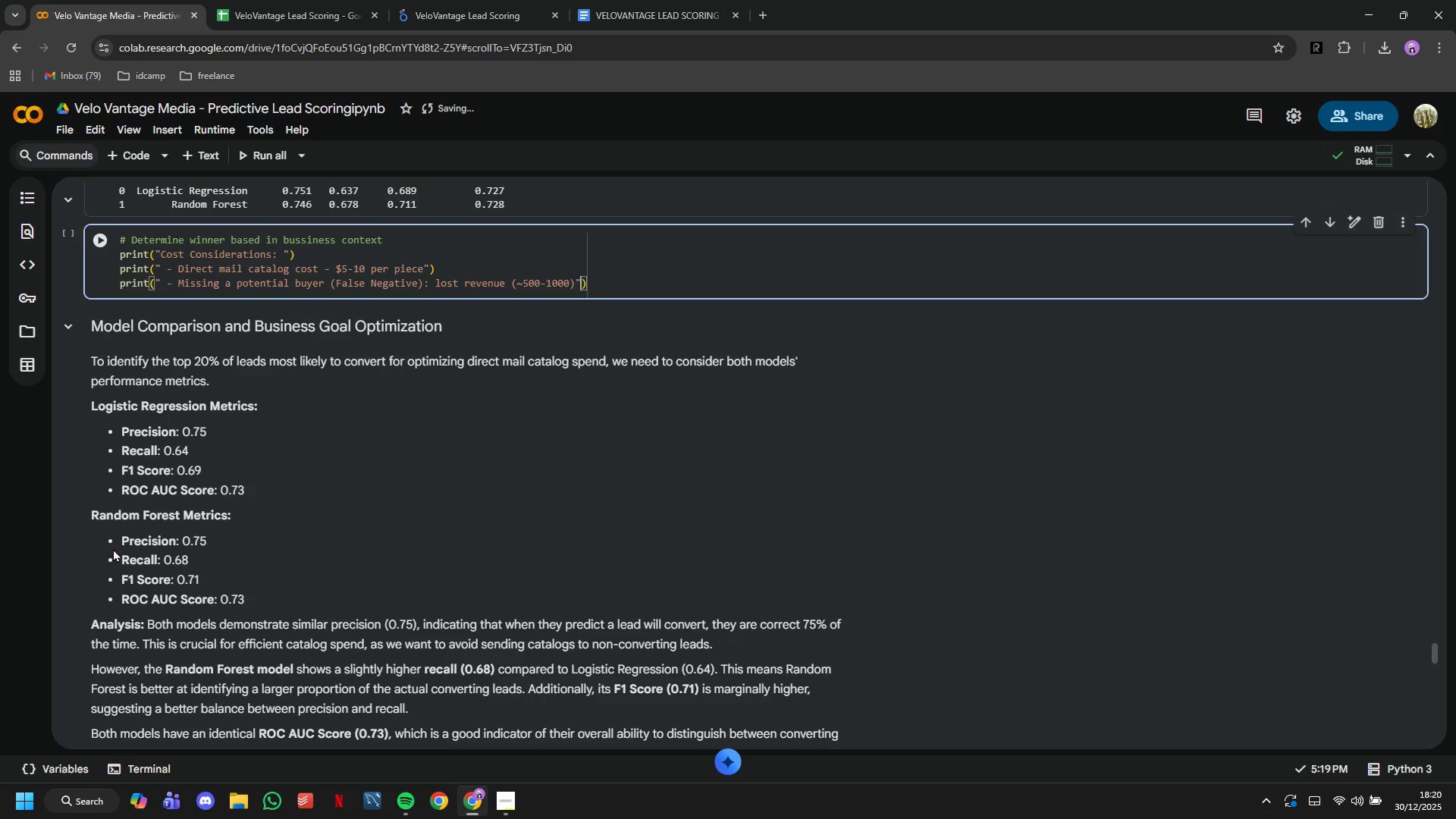 
key(ArrowRight)
 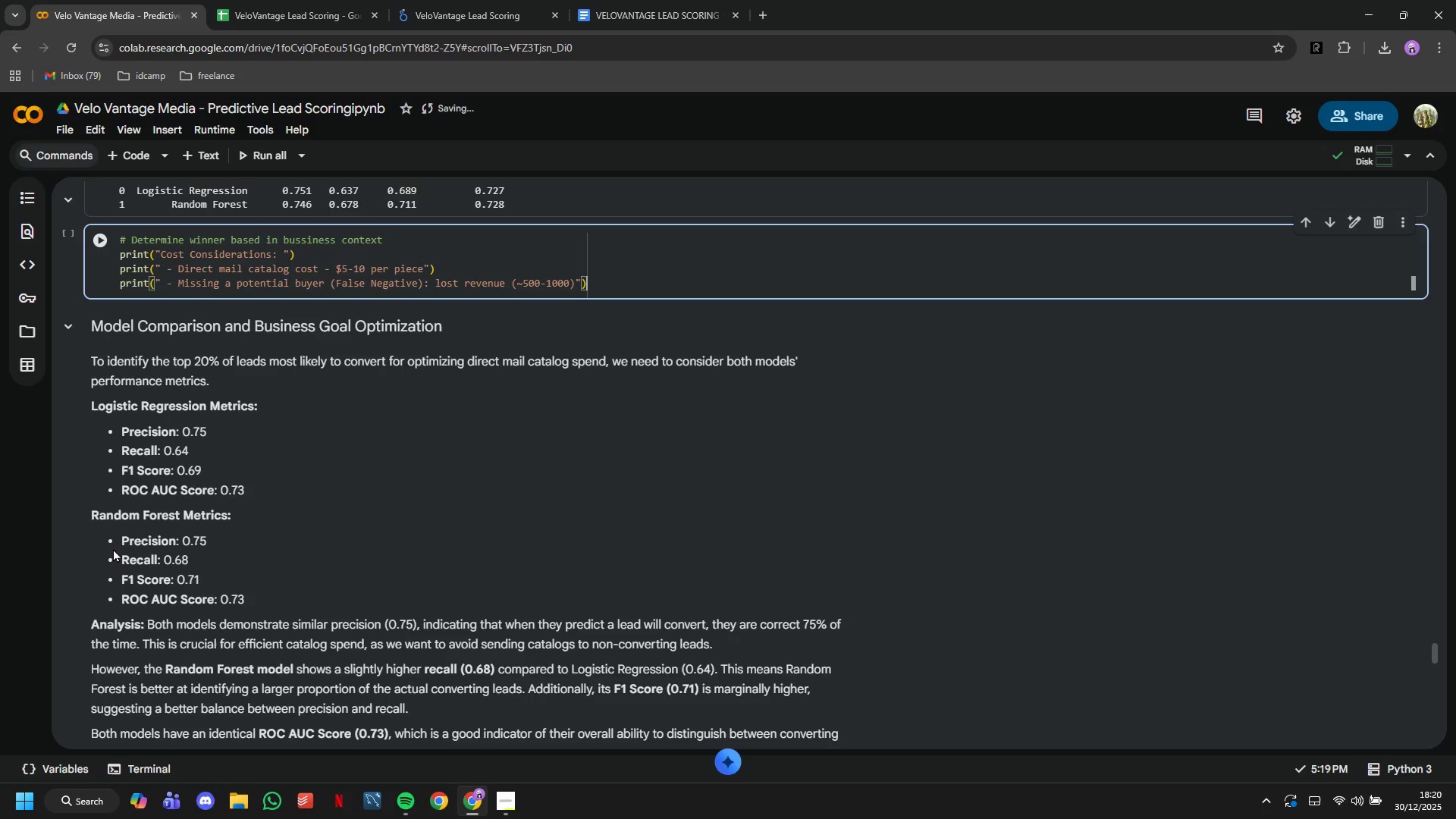 
key(ArrowRight)
 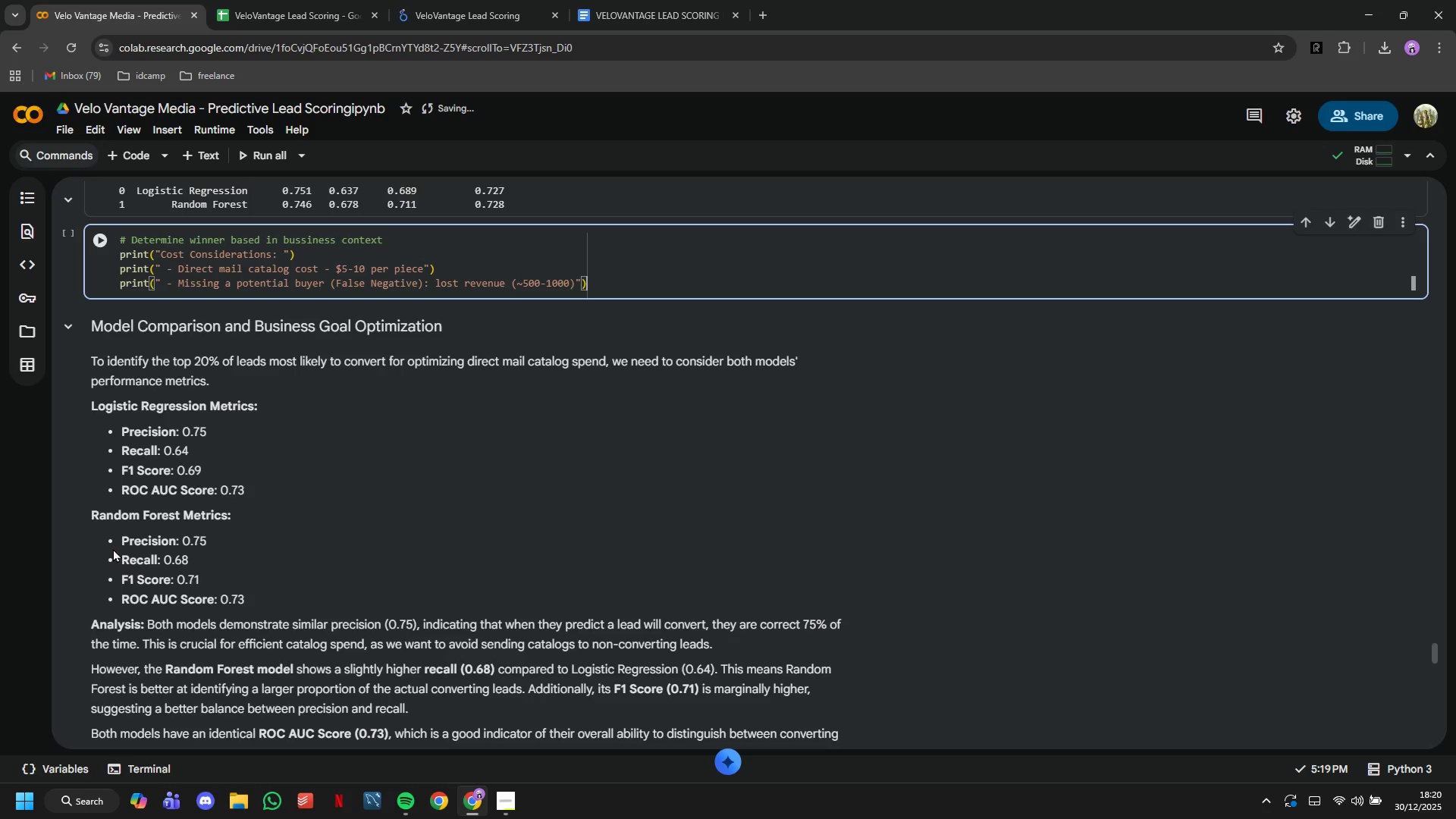 
key(Enter)
 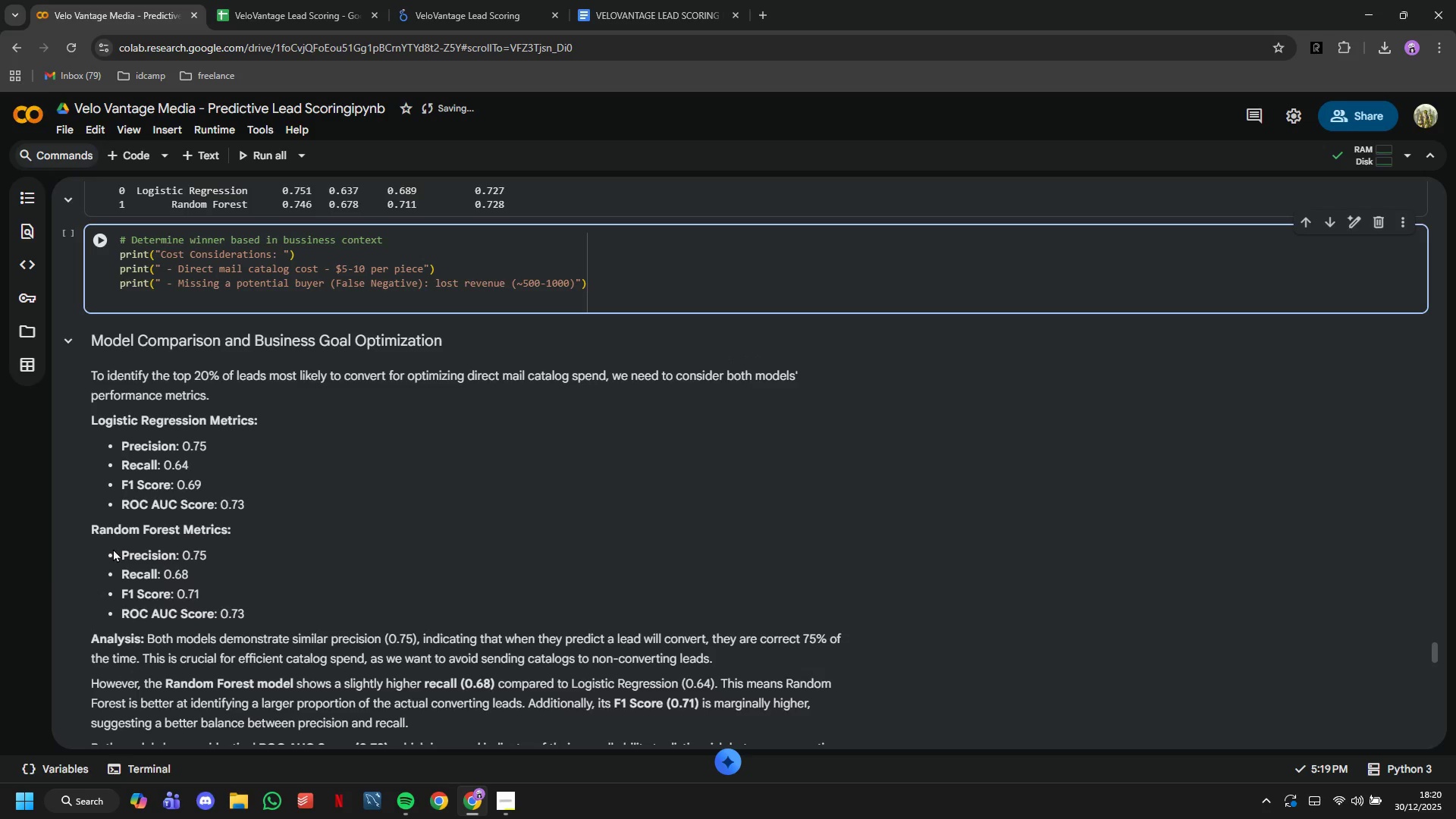 
type(print( - )
key(Backspace)
key(Backspace)
key(Backspace)
type(" - Mailing to non-buyer (False Positives)
 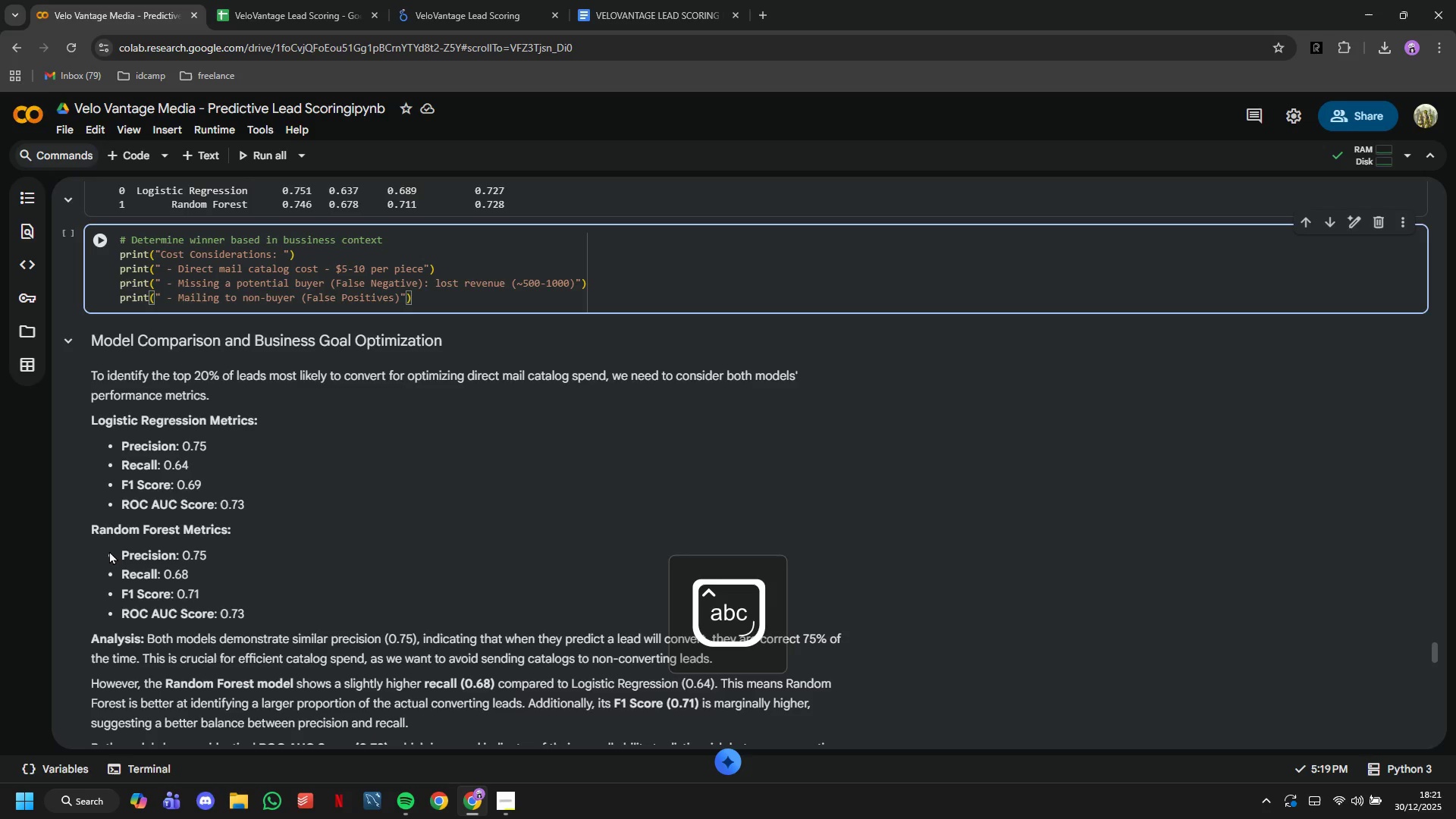 
key(ArrowRight)
 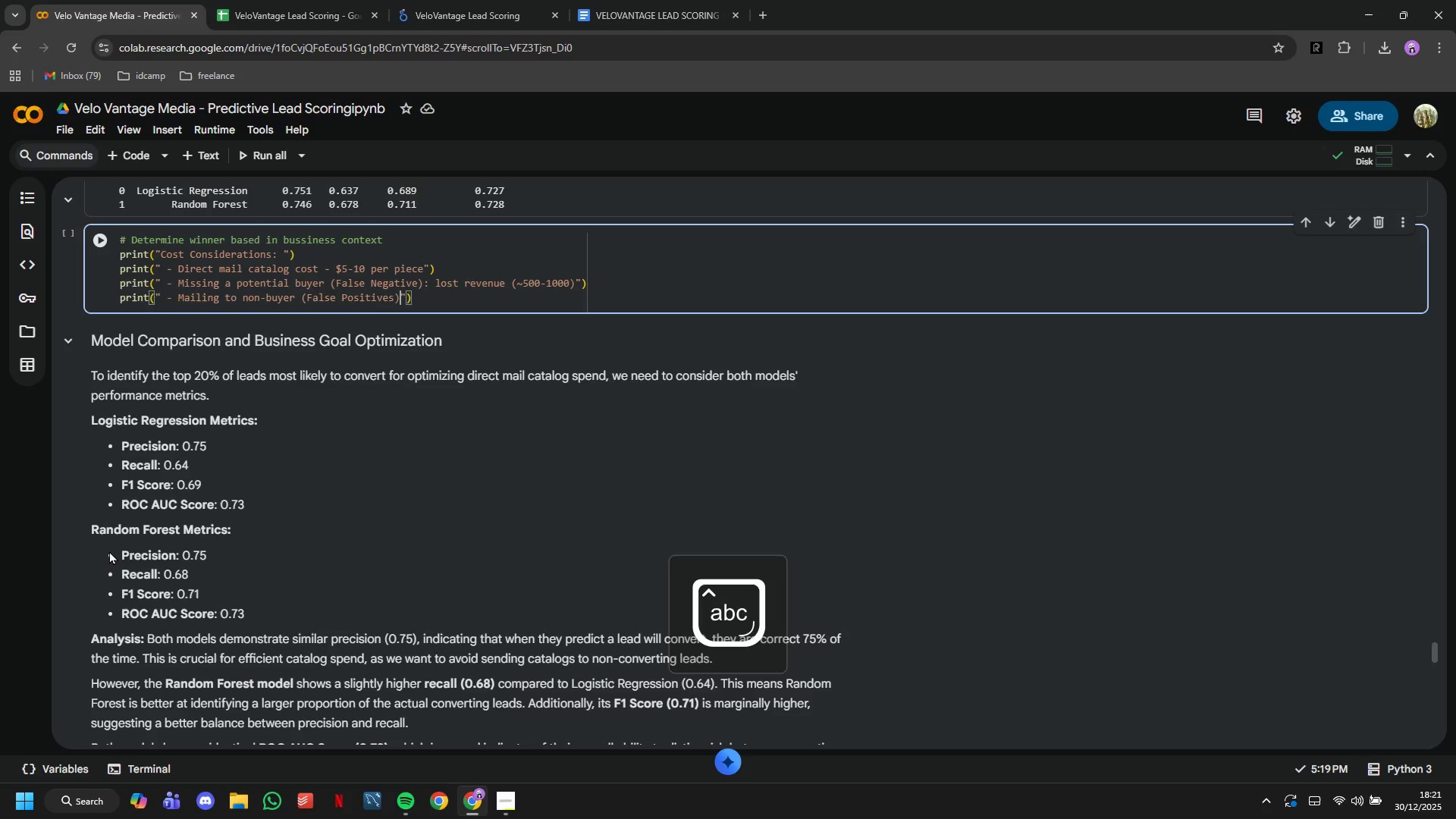 
type(: Wsted $5-10)
 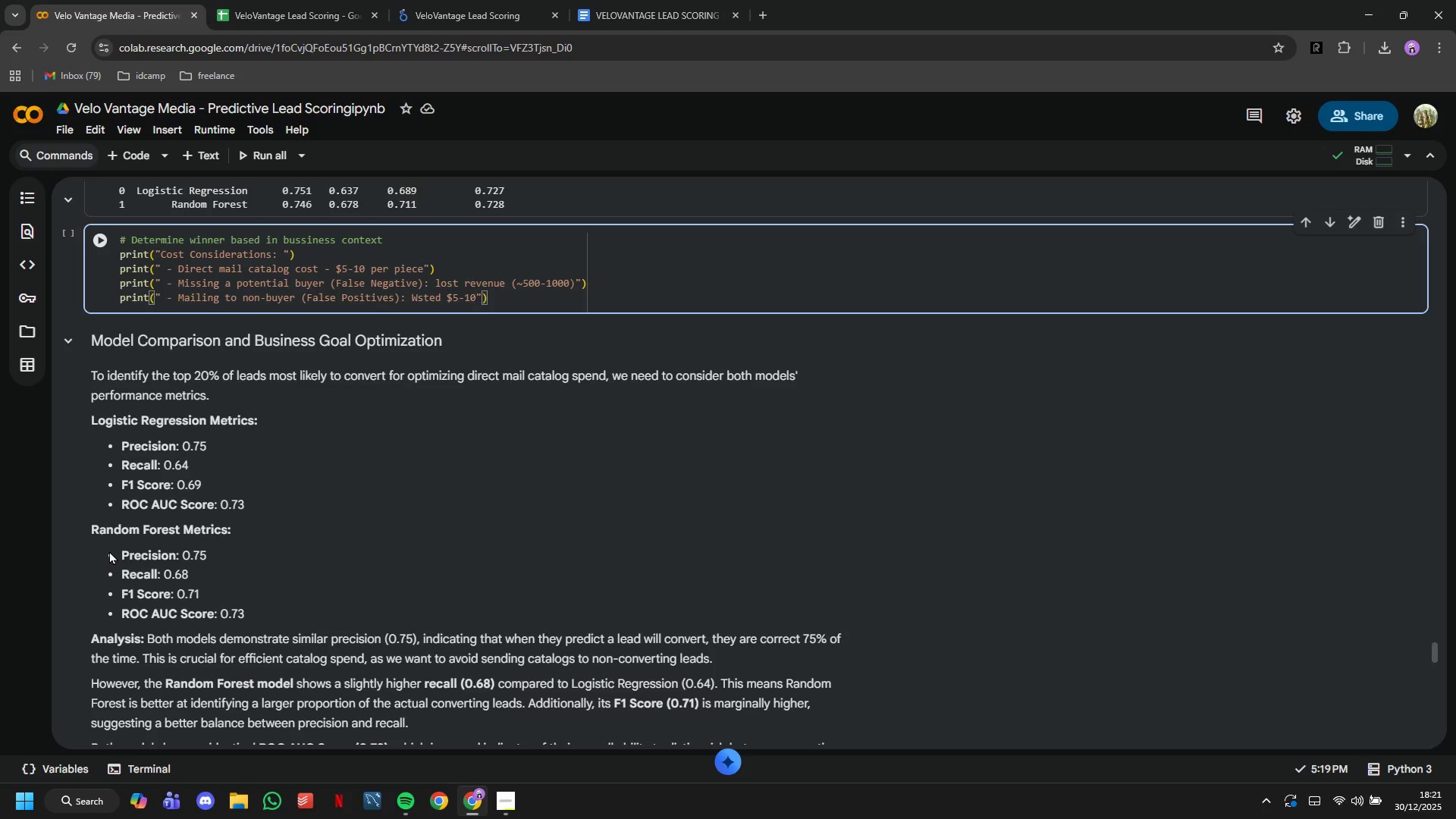 
key(ArrowRight)
 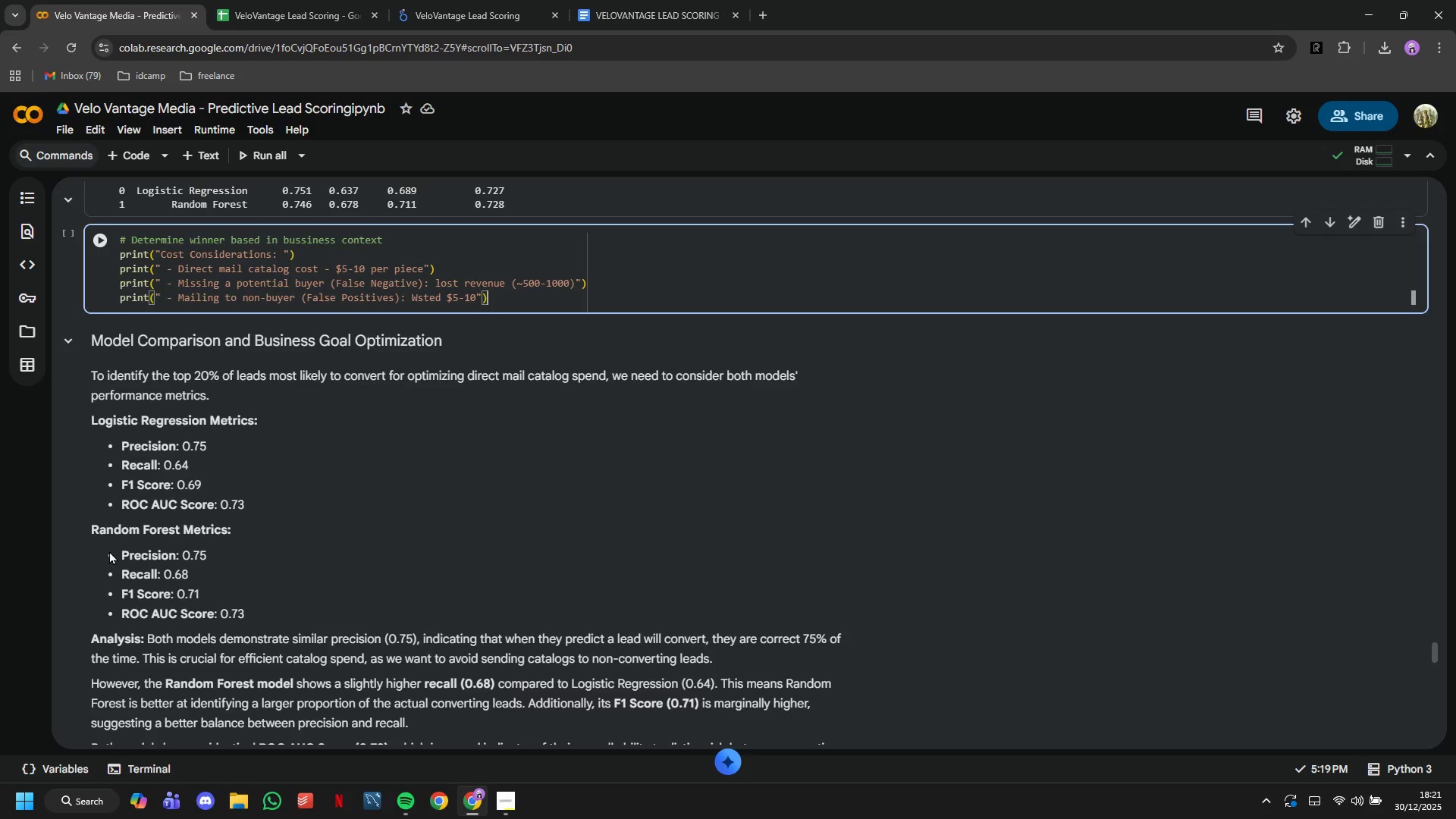 
key(ArrowRight)
 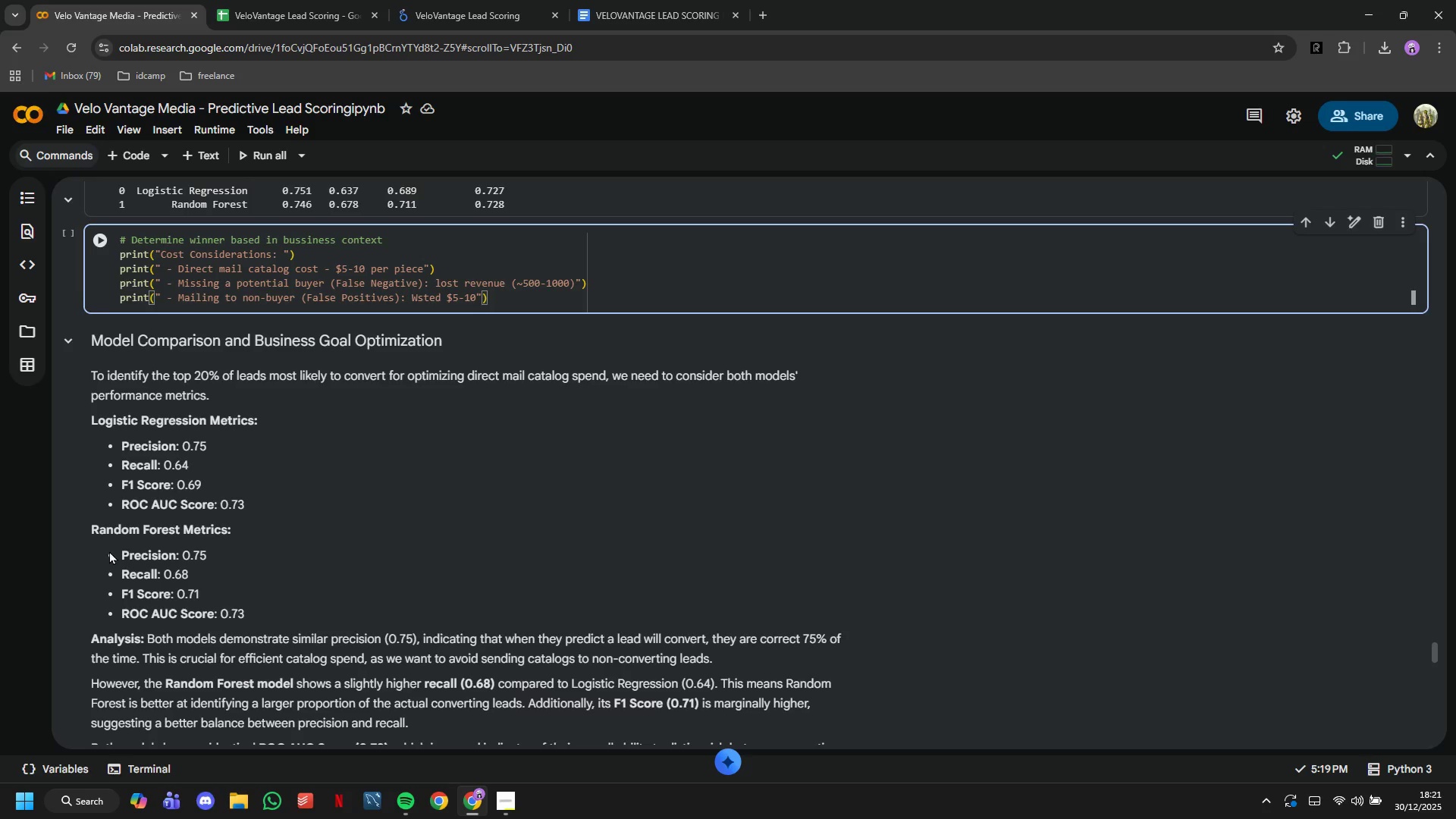 
key(Enter)
 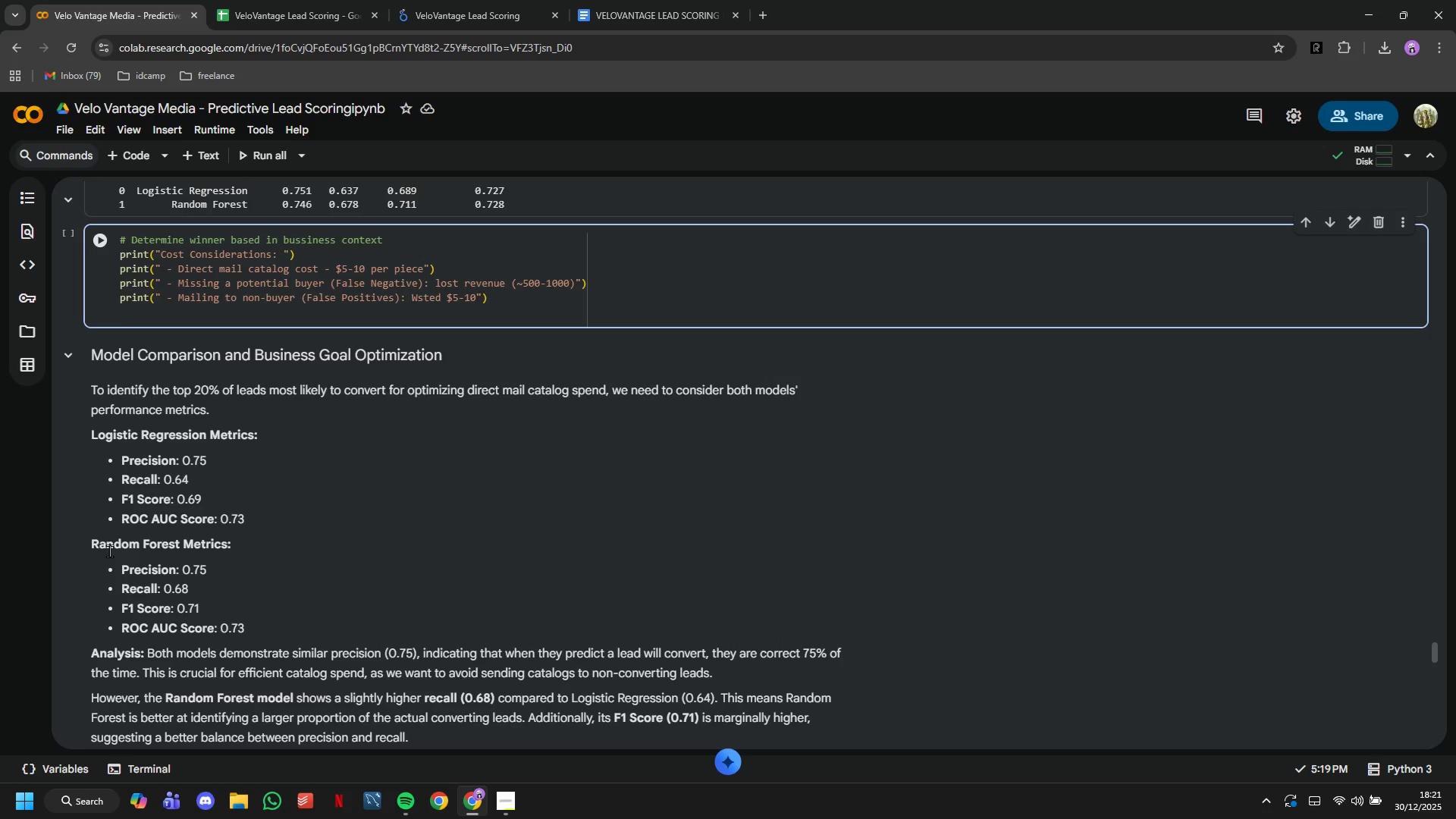 
type(print(")
 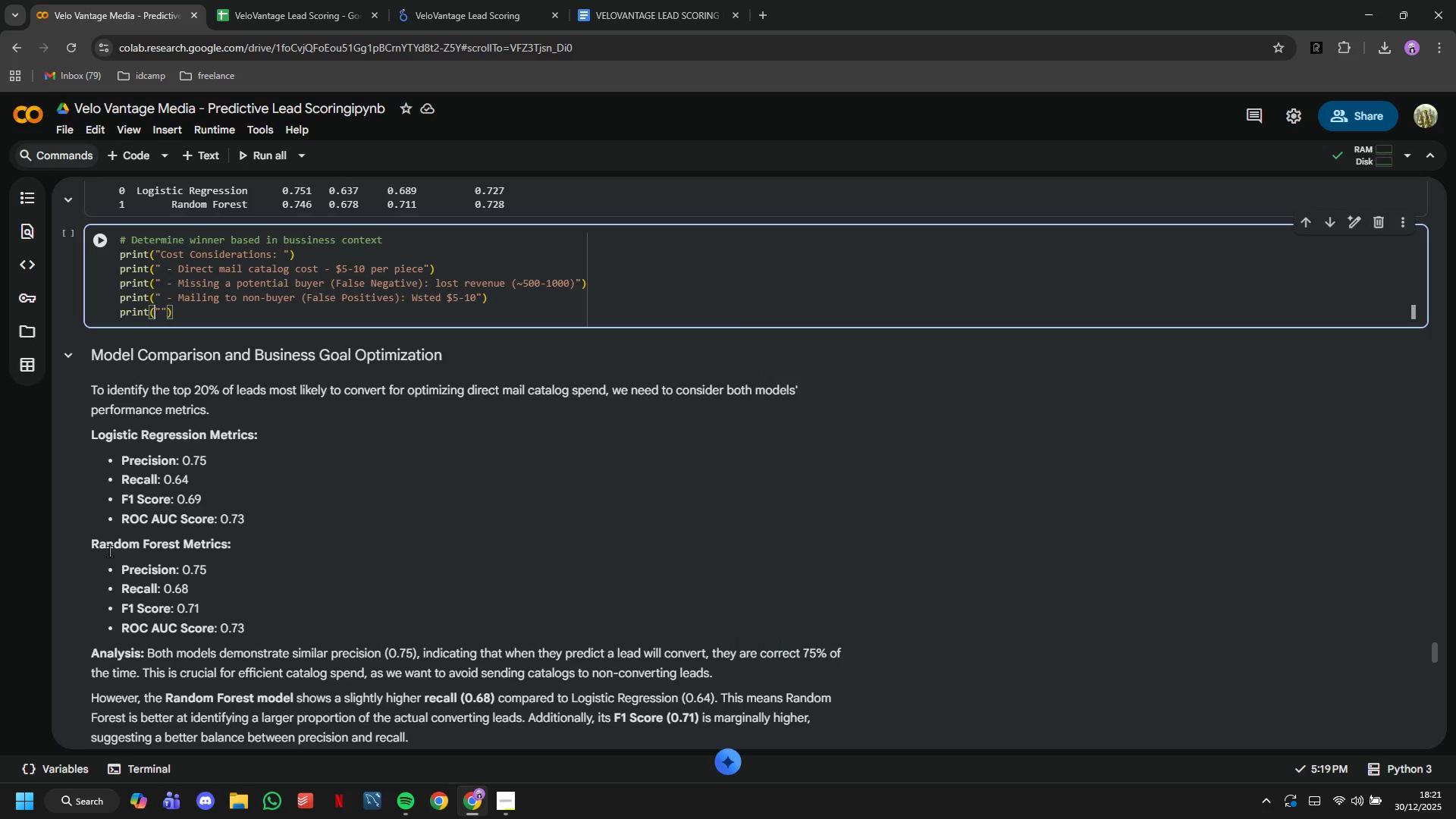 
 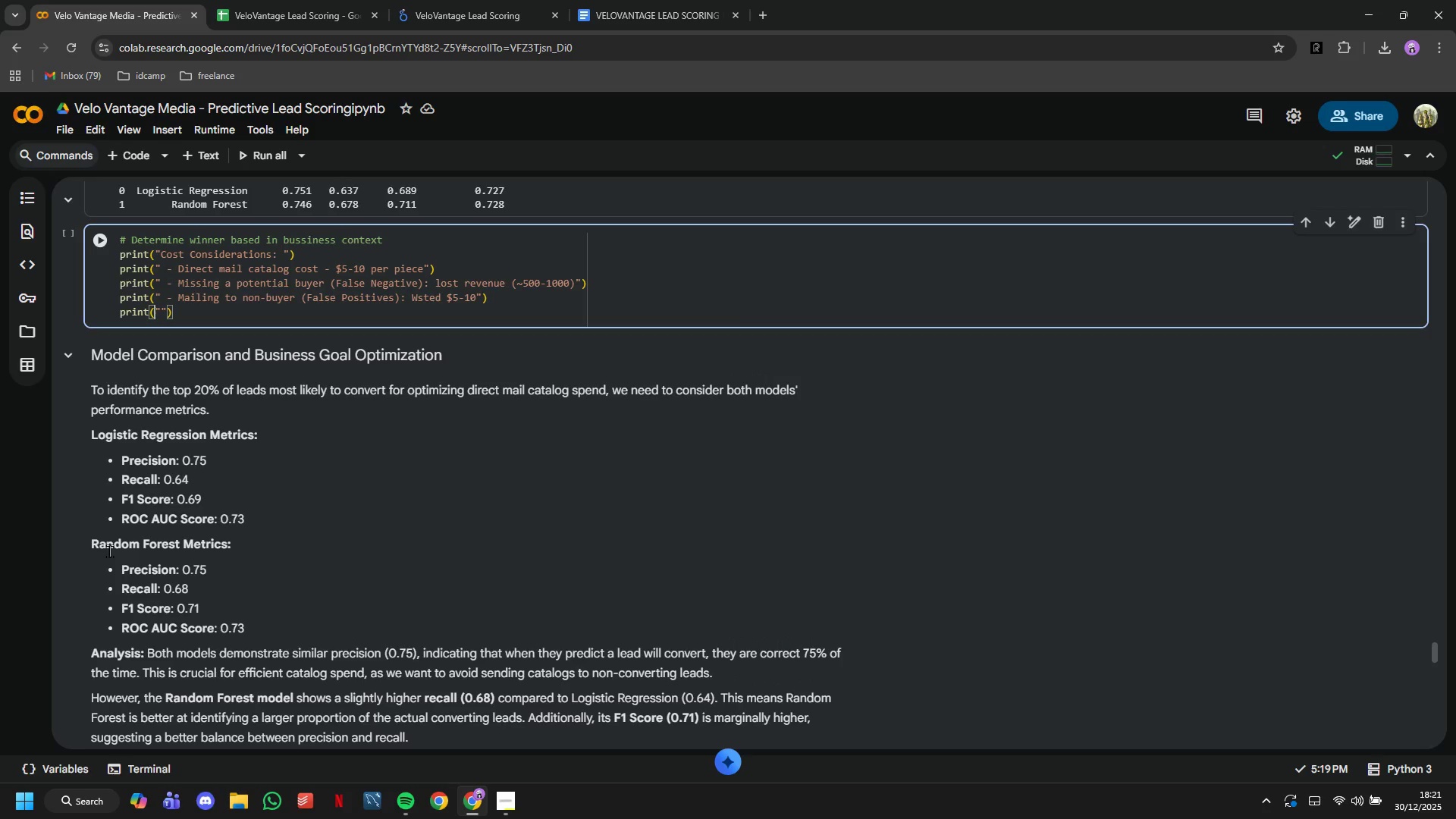 
key(ArrowLeft)
 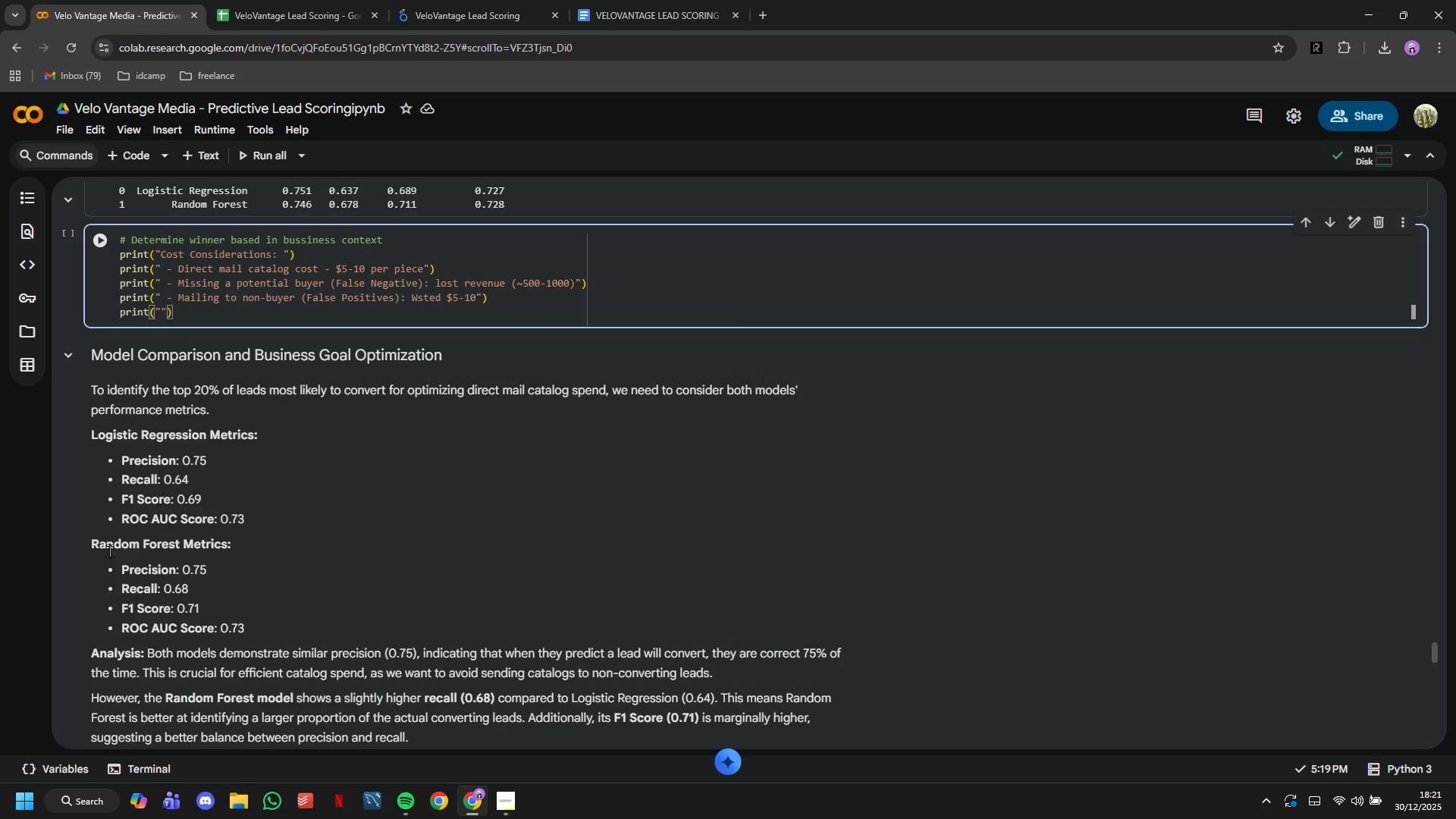 
key(ArrowRight)
 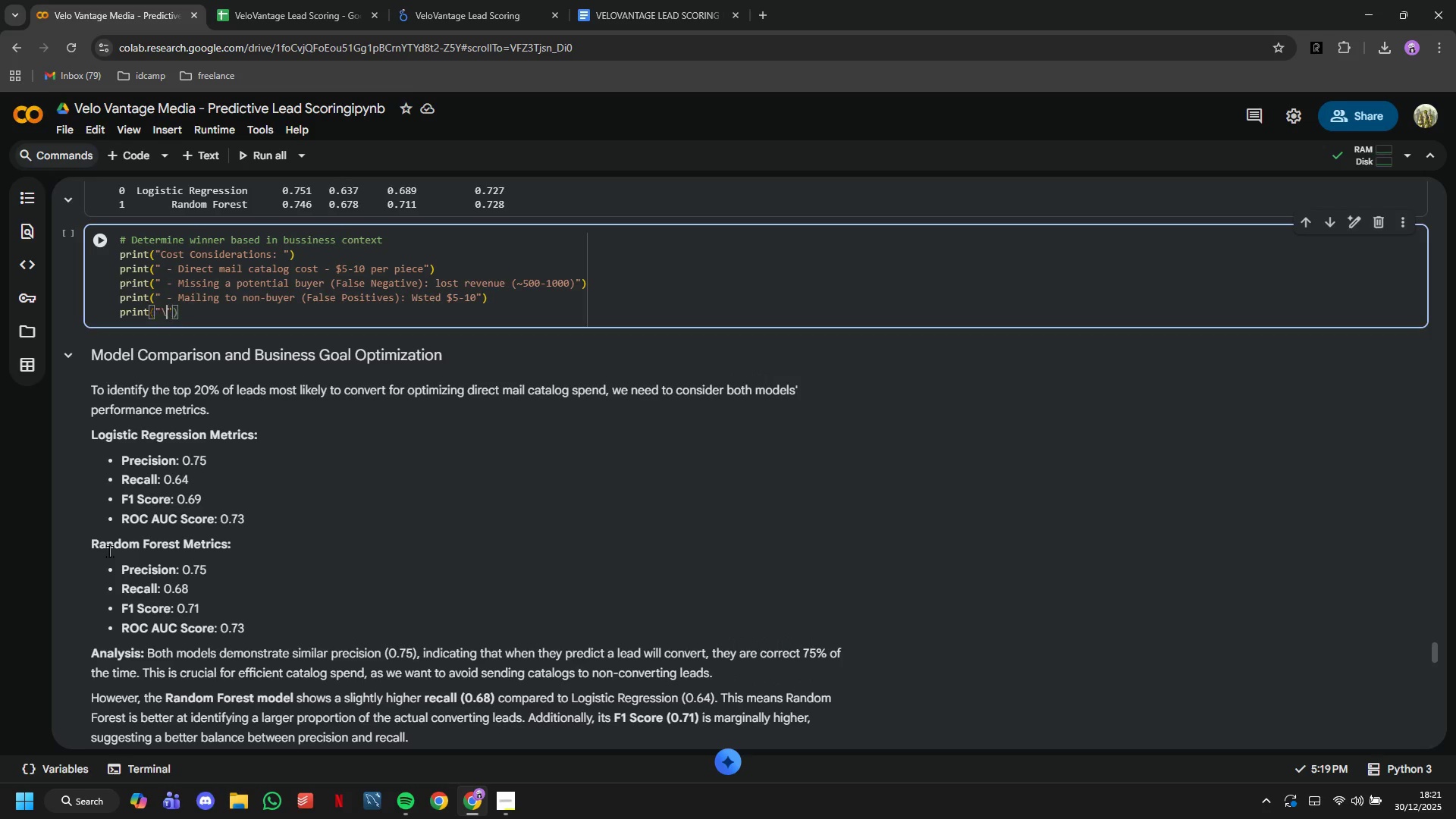 
type(\n False Neagti)
key(Backspace)
type(ves ar)
key(Backspace)
key(Backspace)
key(Backspace)
key(Backspace)
key(Backspace)
key(Backspace)
key(Backspace)
key(Backspace)
key(Backspace)
type(gative )
 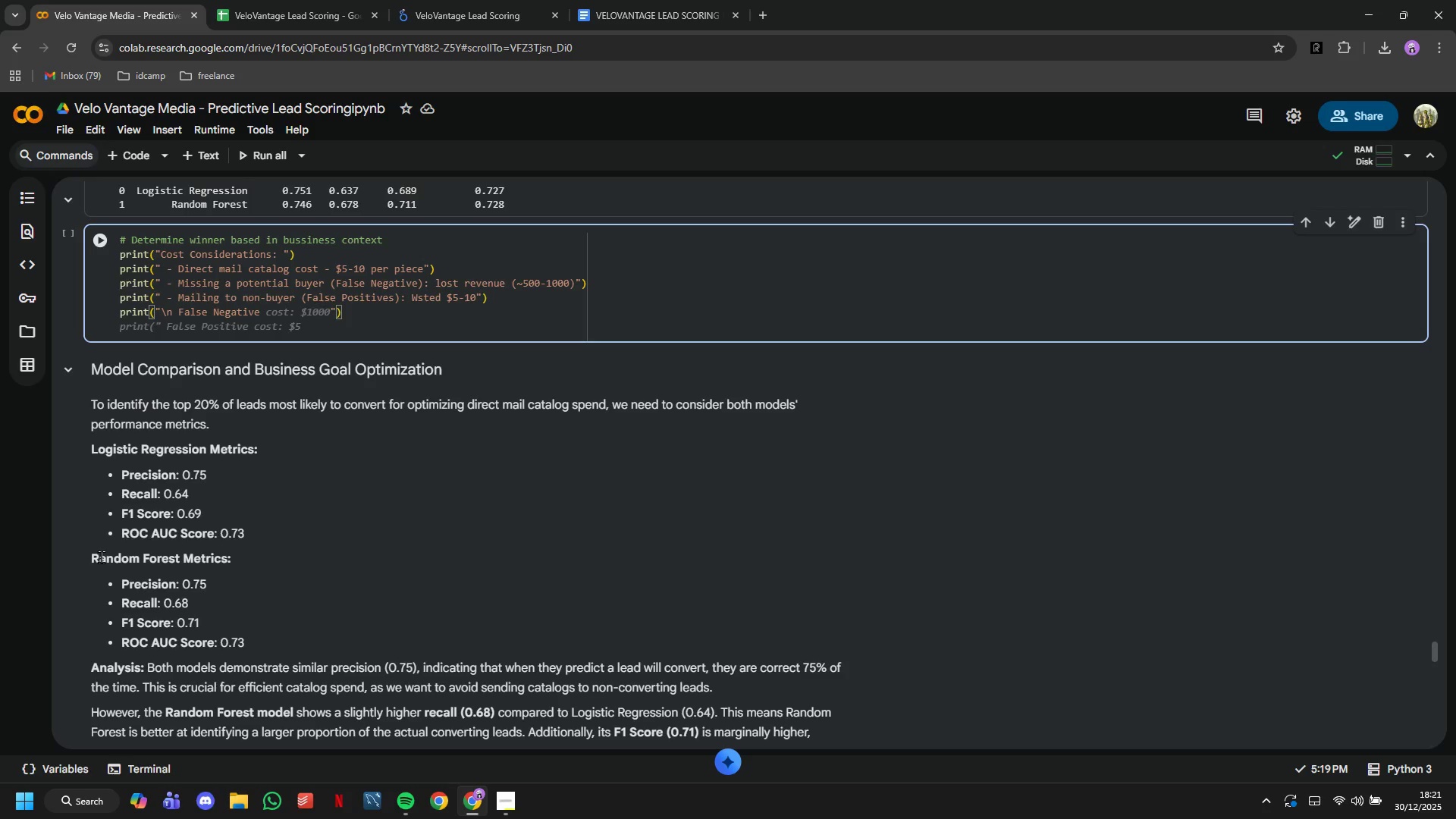 
wait(14.53)
 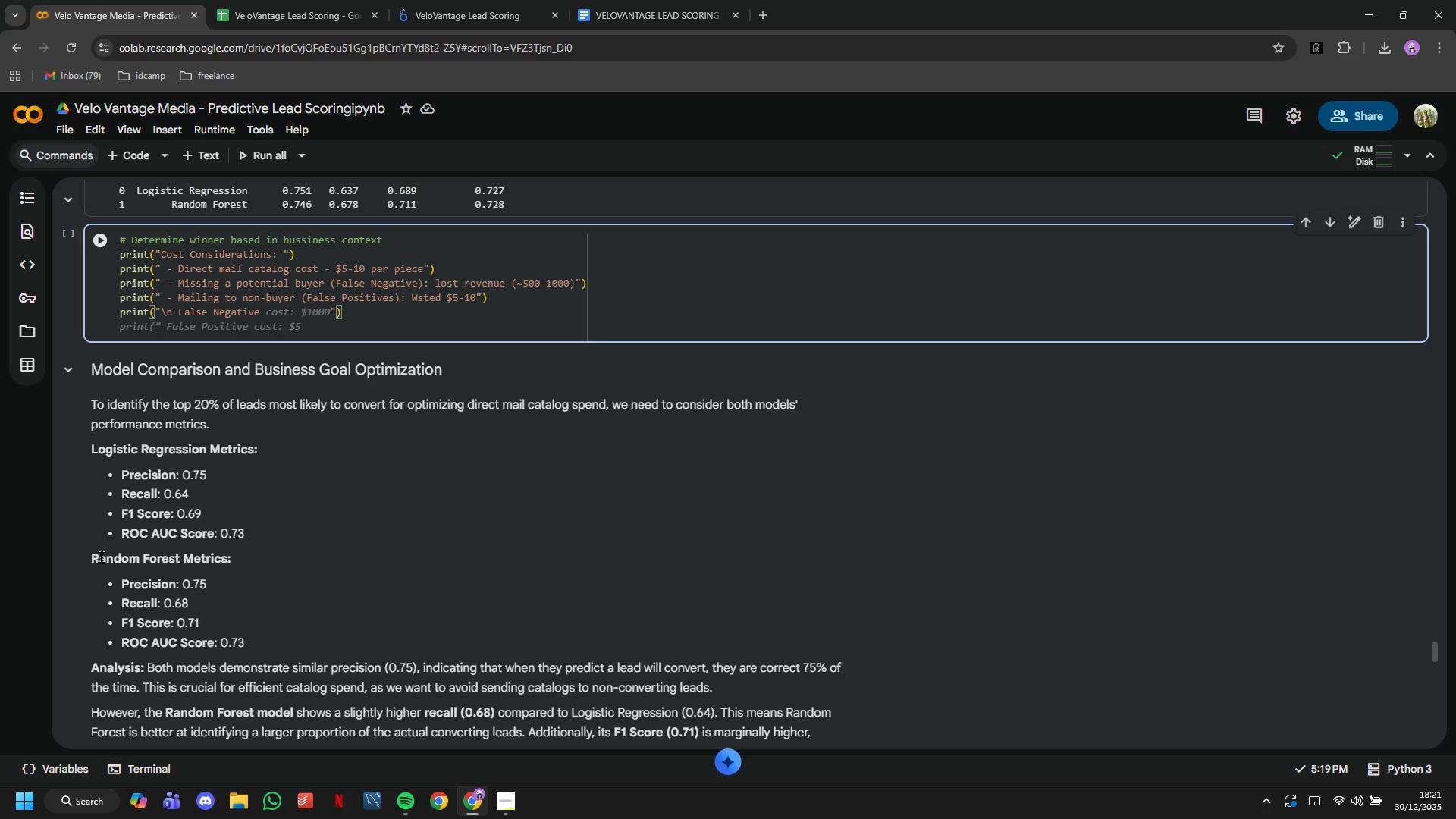 
type(are 50-100x more costly than False Positives)
 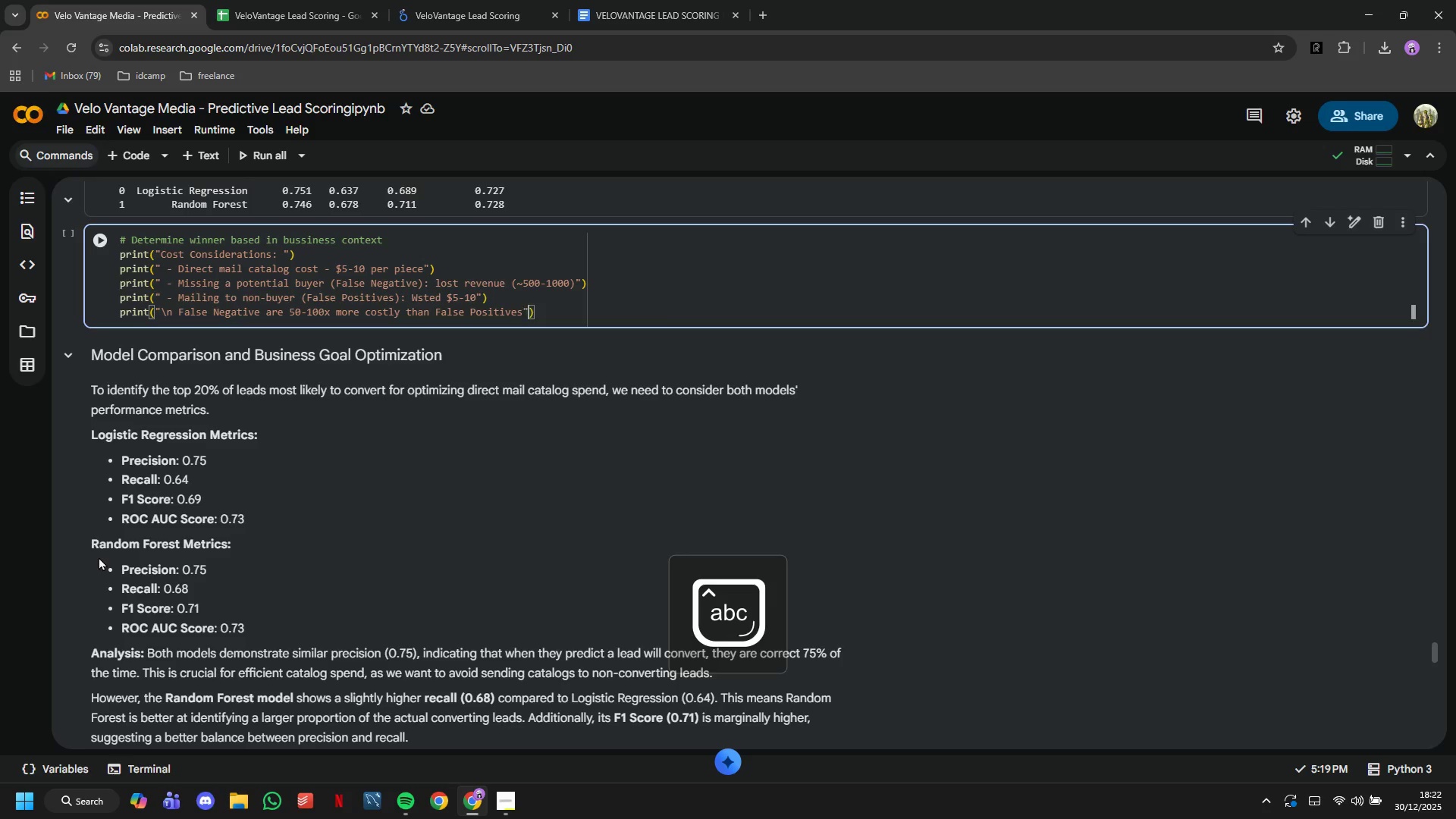 
key(ArrowRight)
 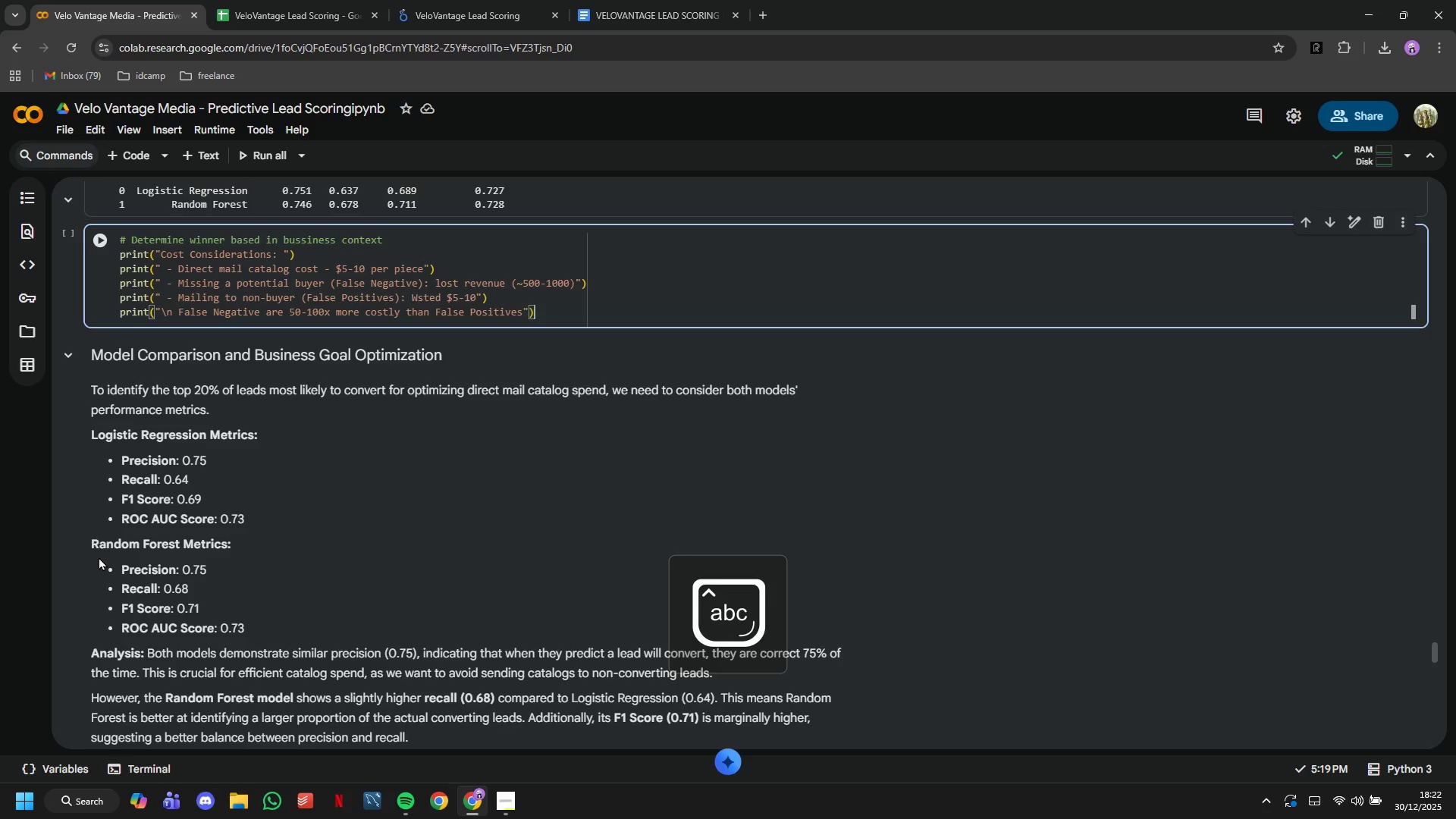 
key(ArrowRight)
 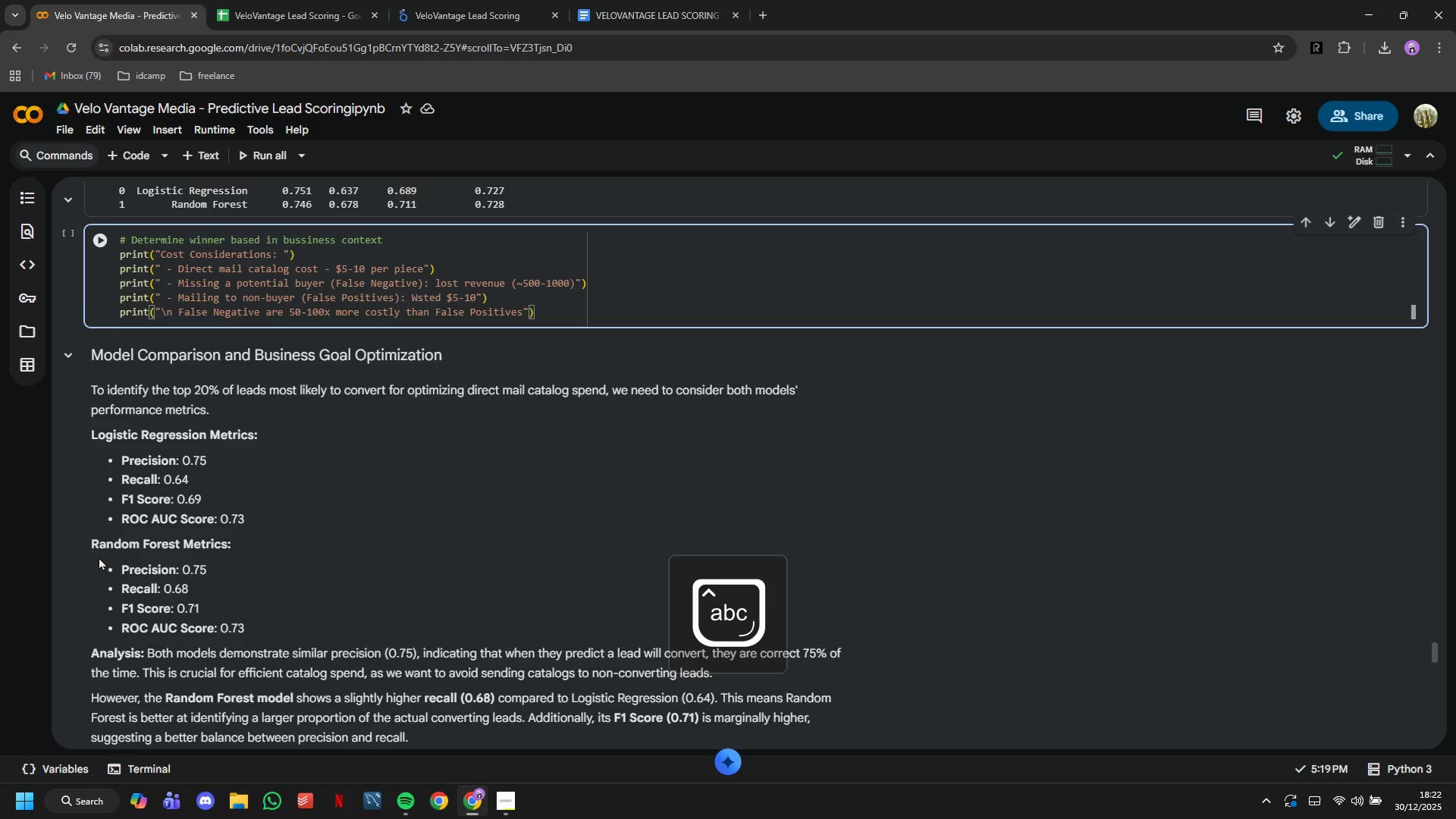 
key(Enter)
 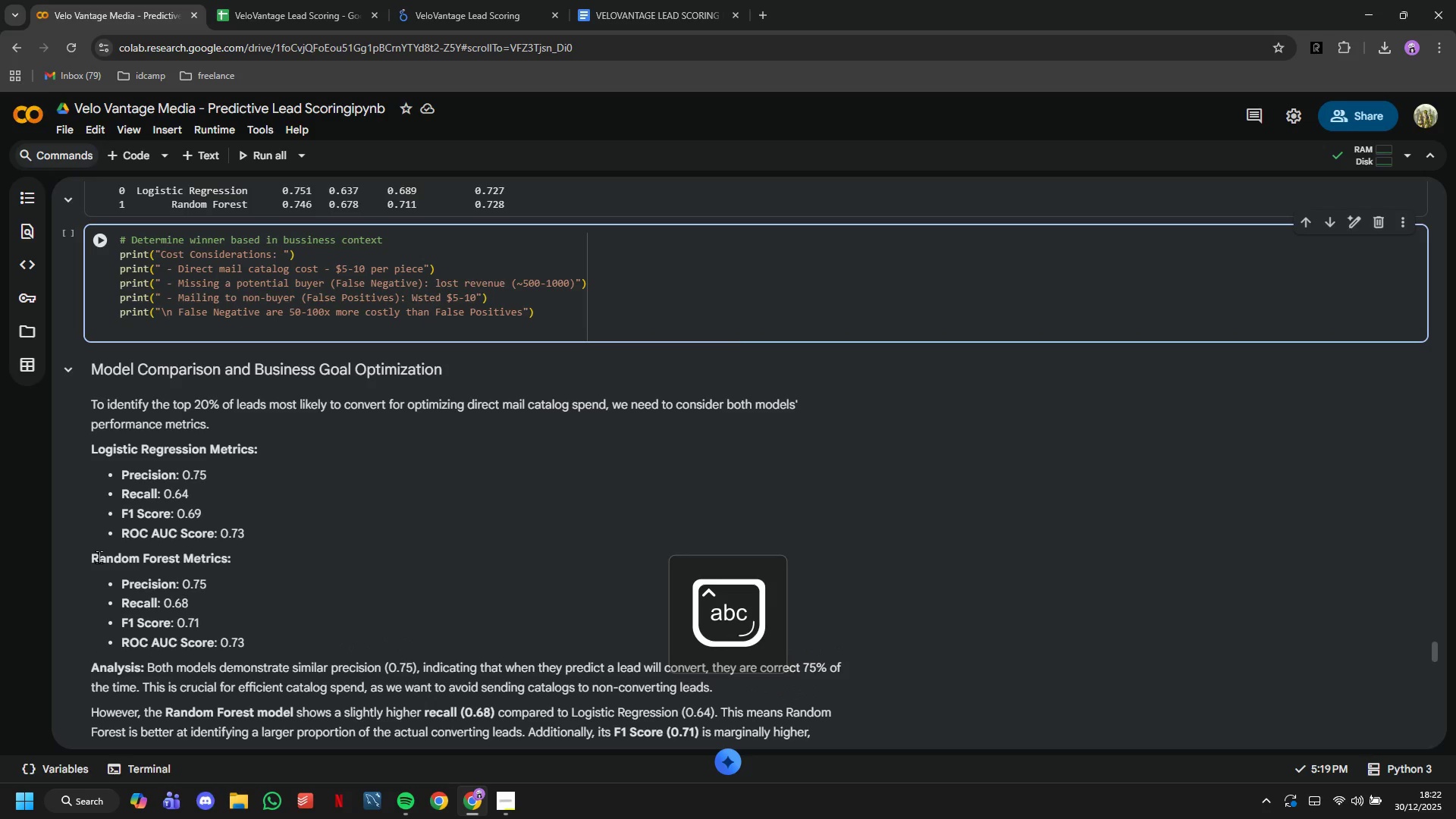 
type(print(" Therefore: RECALL is more impirtant)
 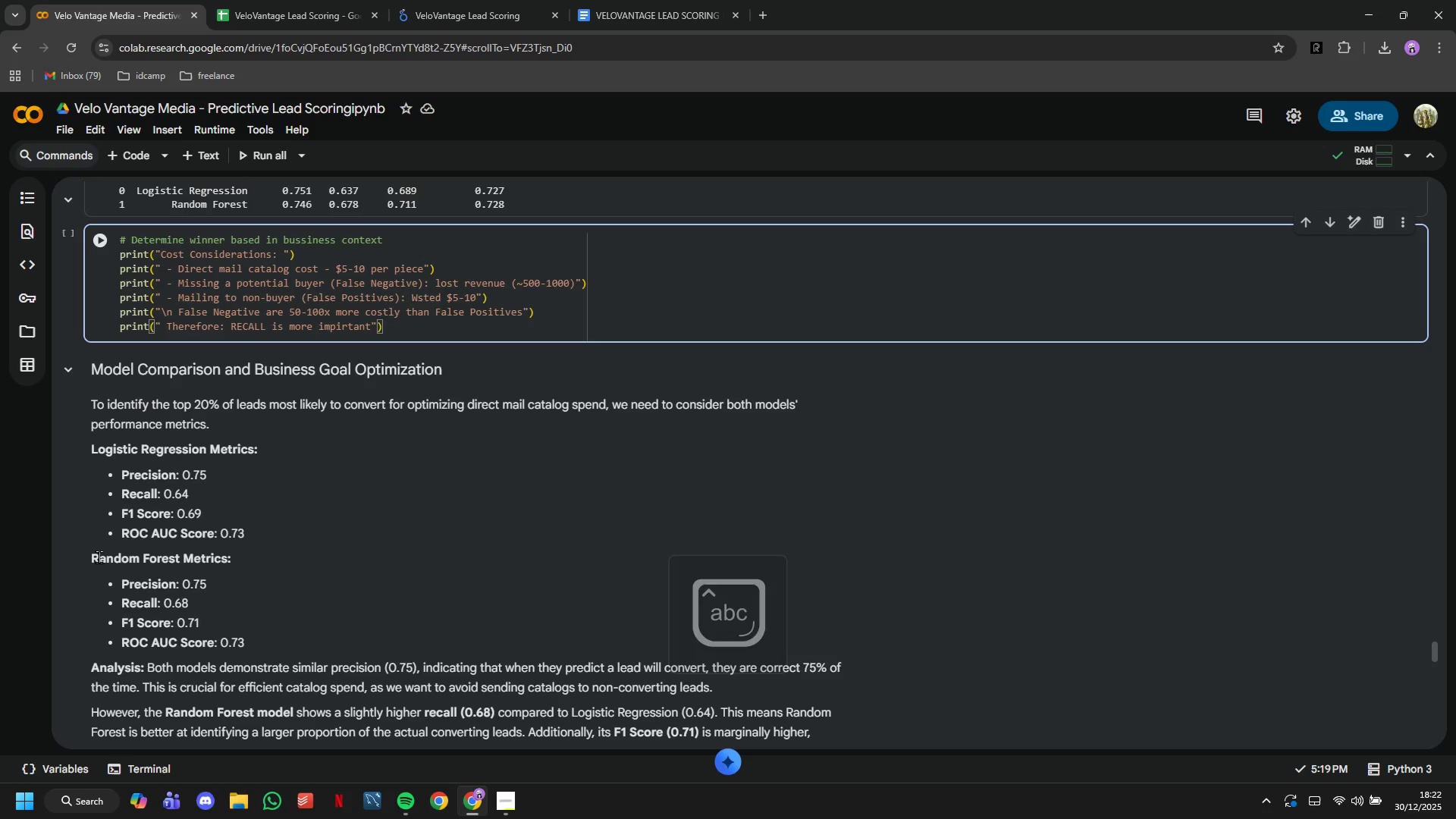 
key(ArrowLeft)
 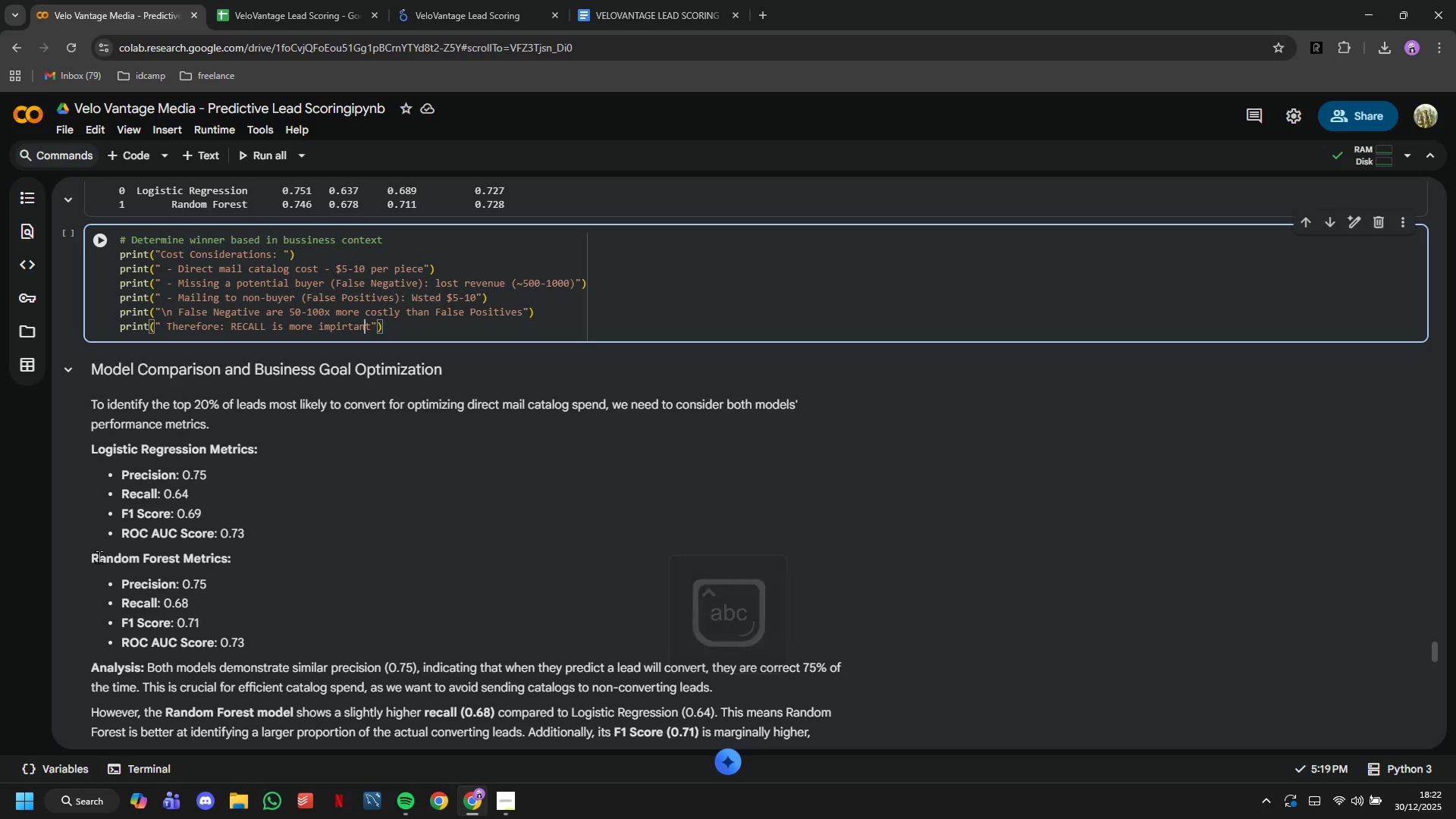 
key(ArrowLeft)
 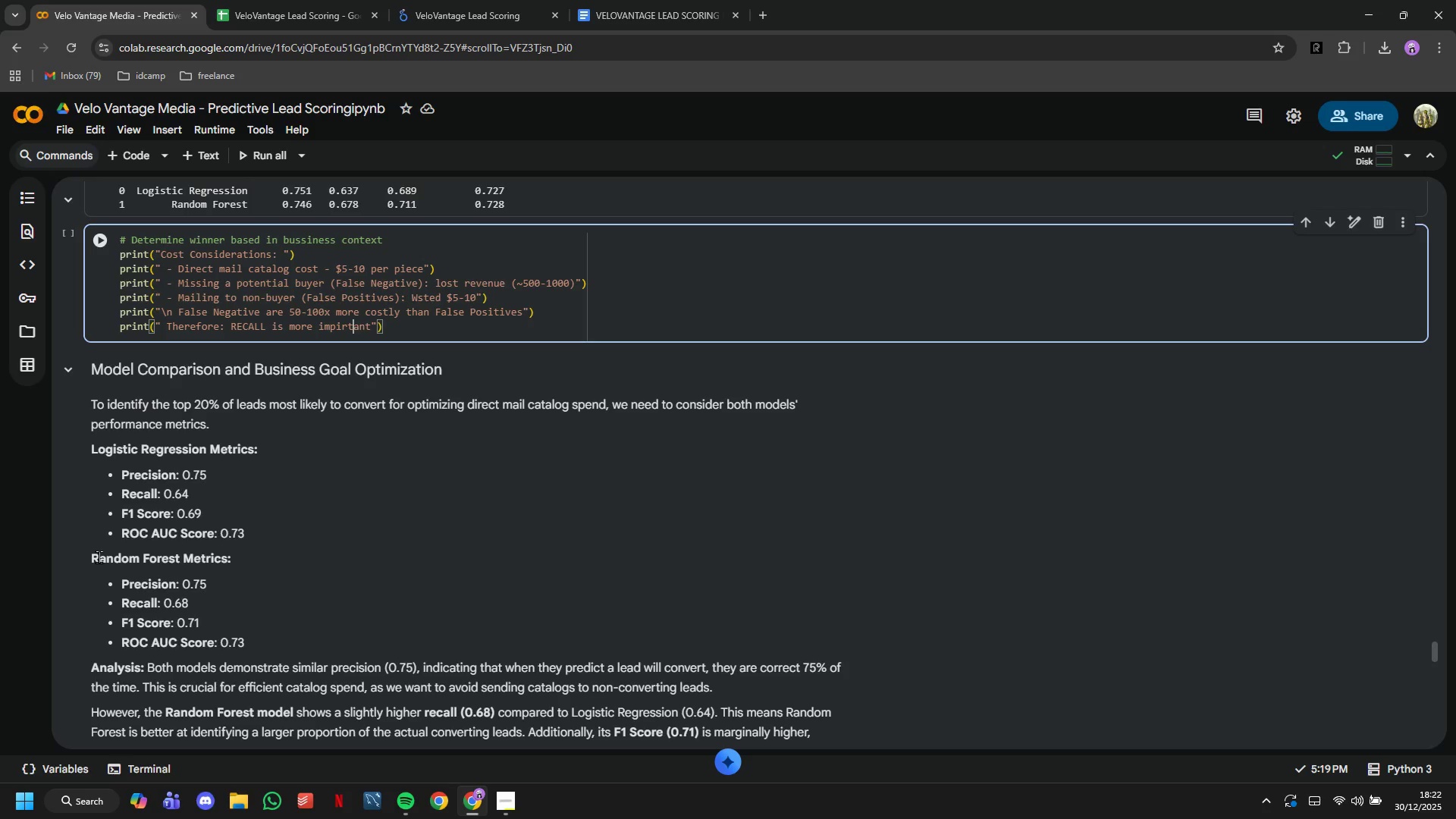 
key(ArrowLeft)
 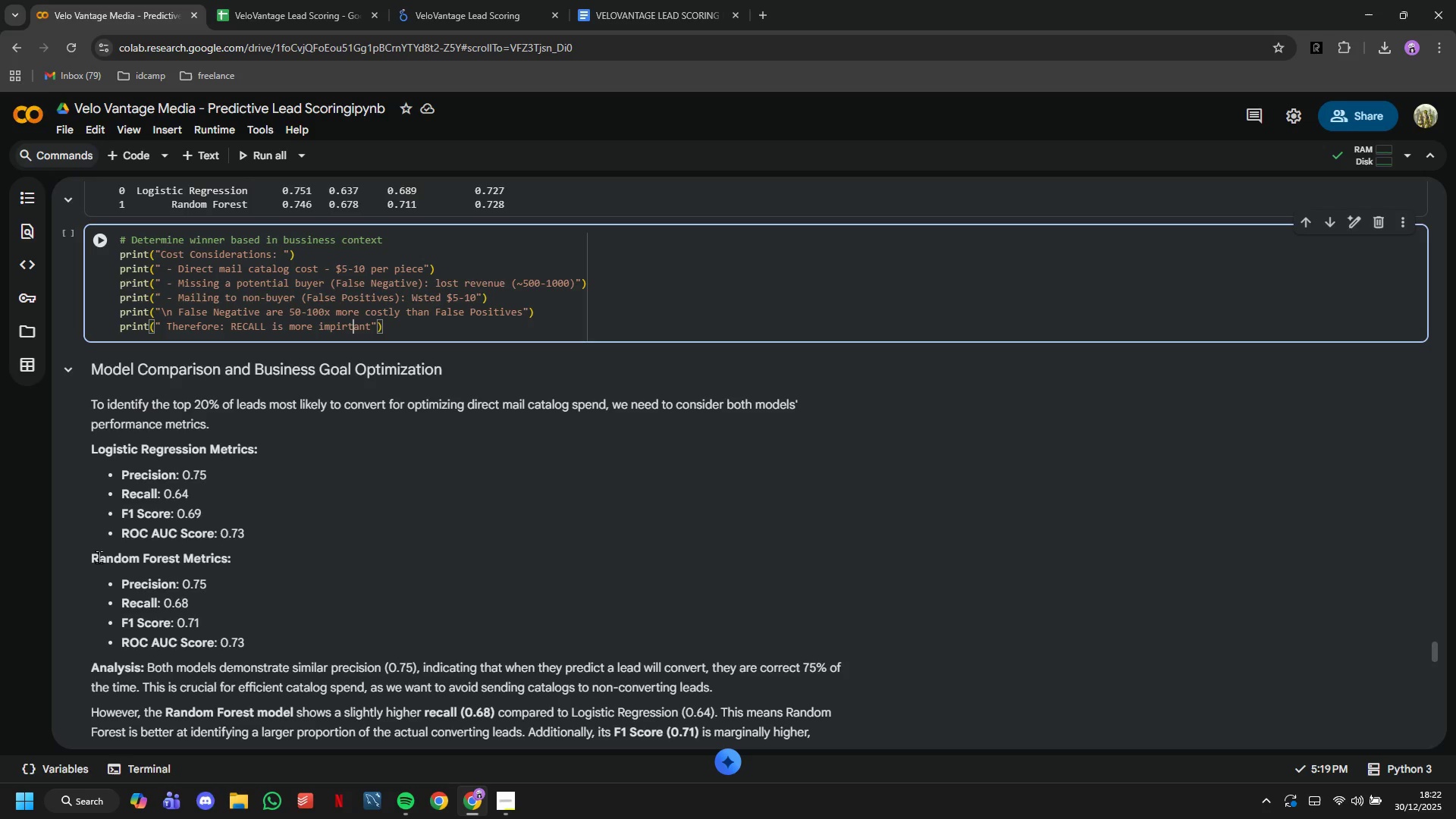 
key(ArrowLeft)
 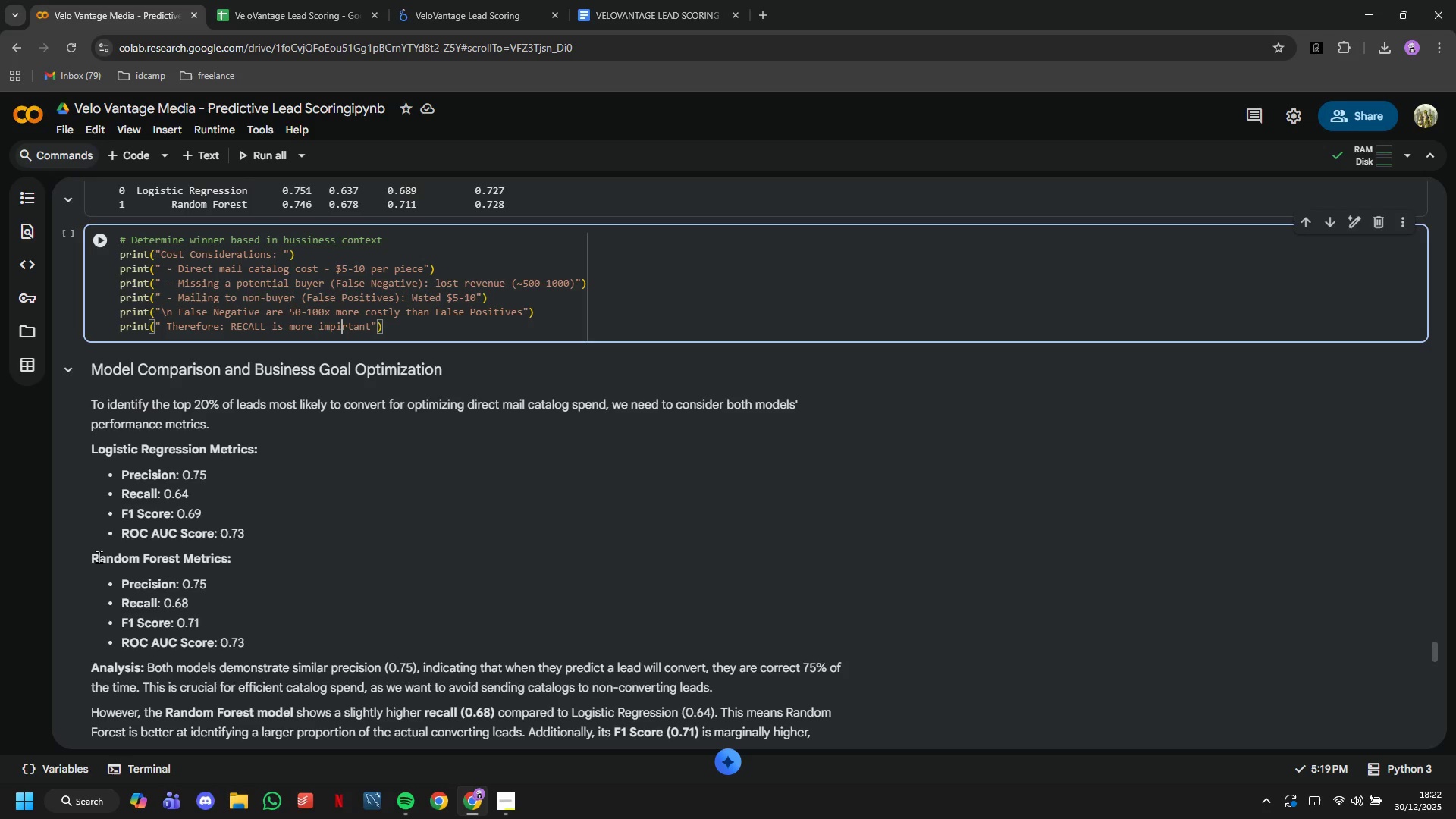 
key(ArrowLeft)
 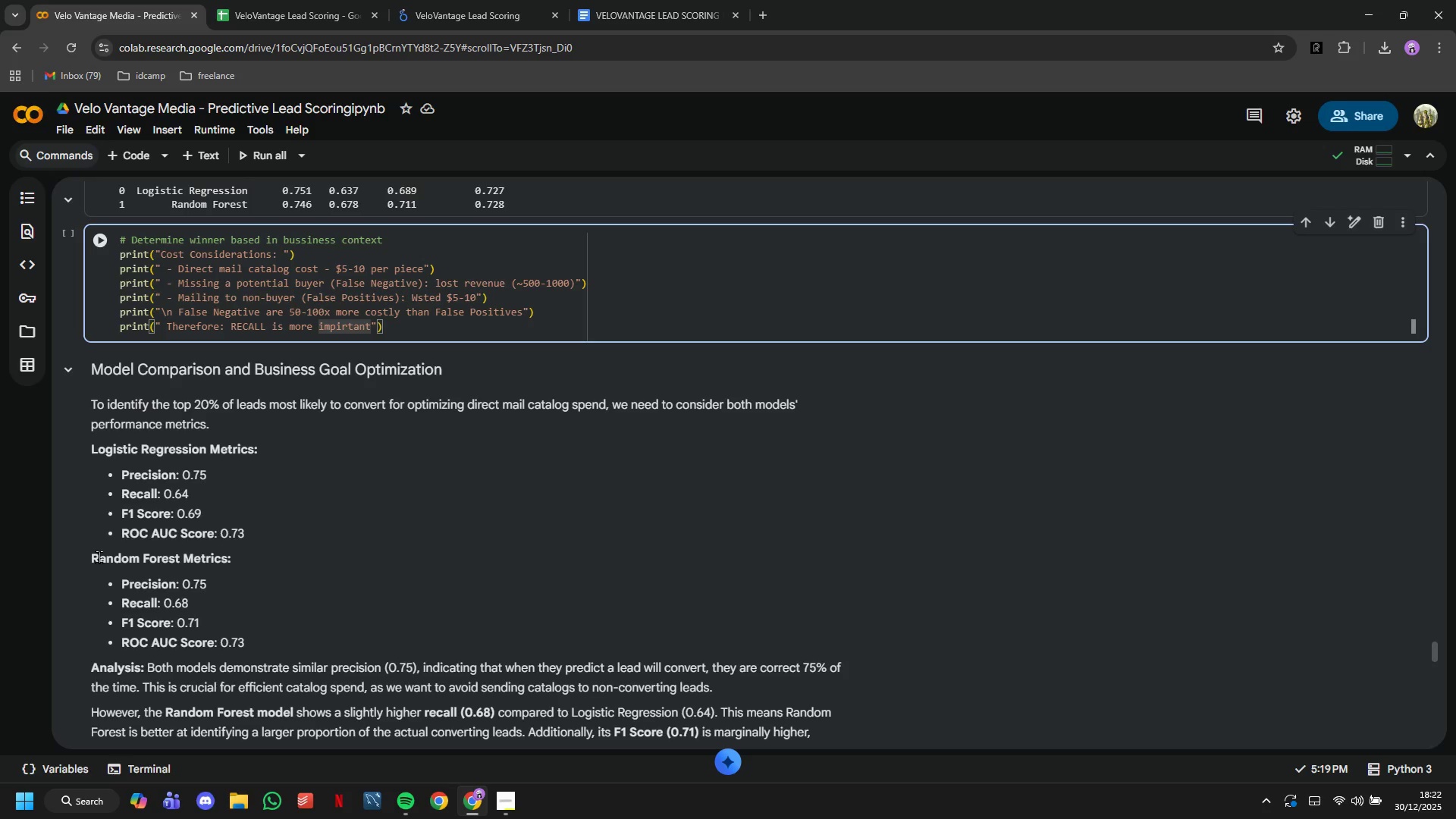 
key(O)
 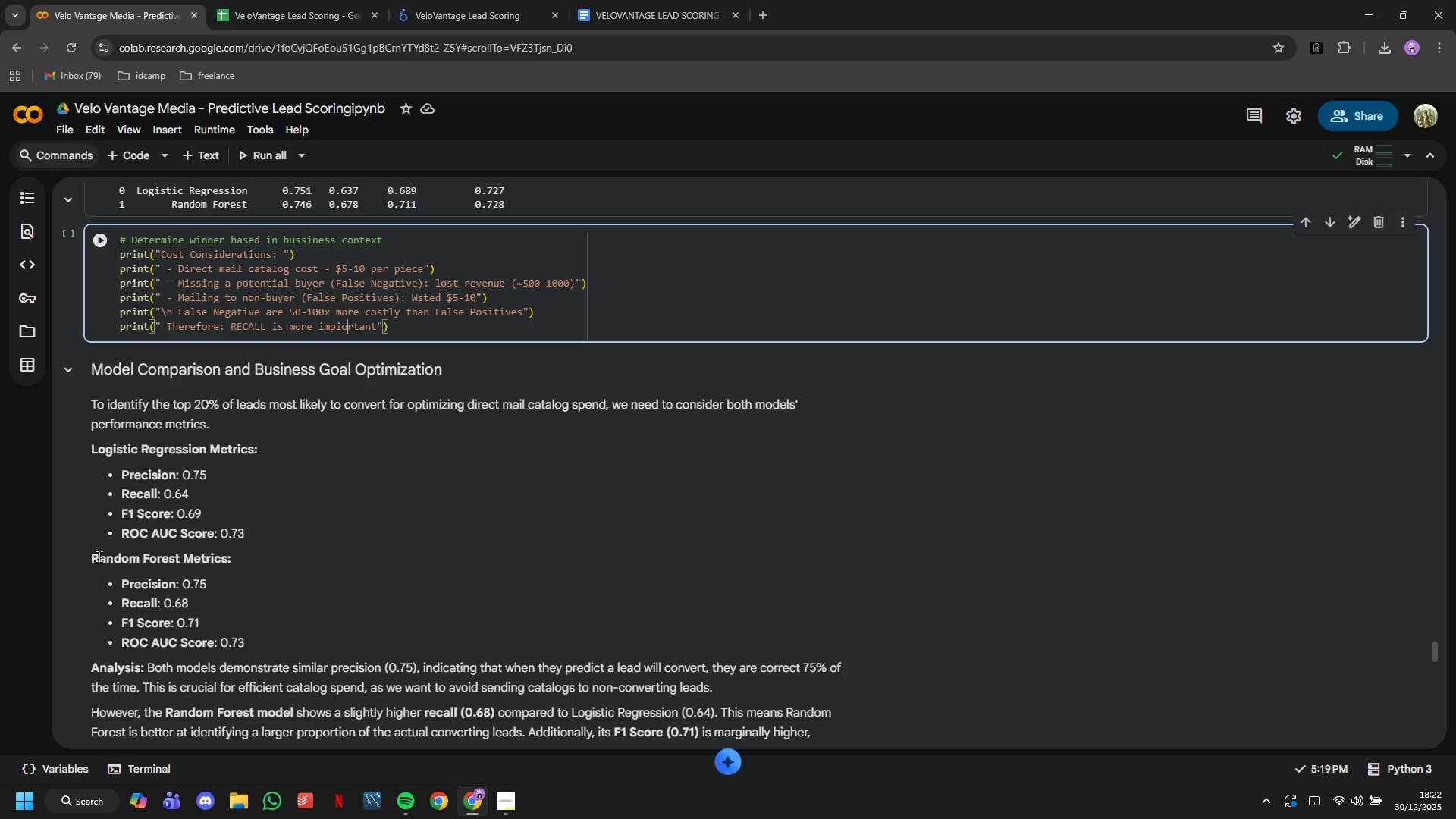 
key(ArrowRight)
 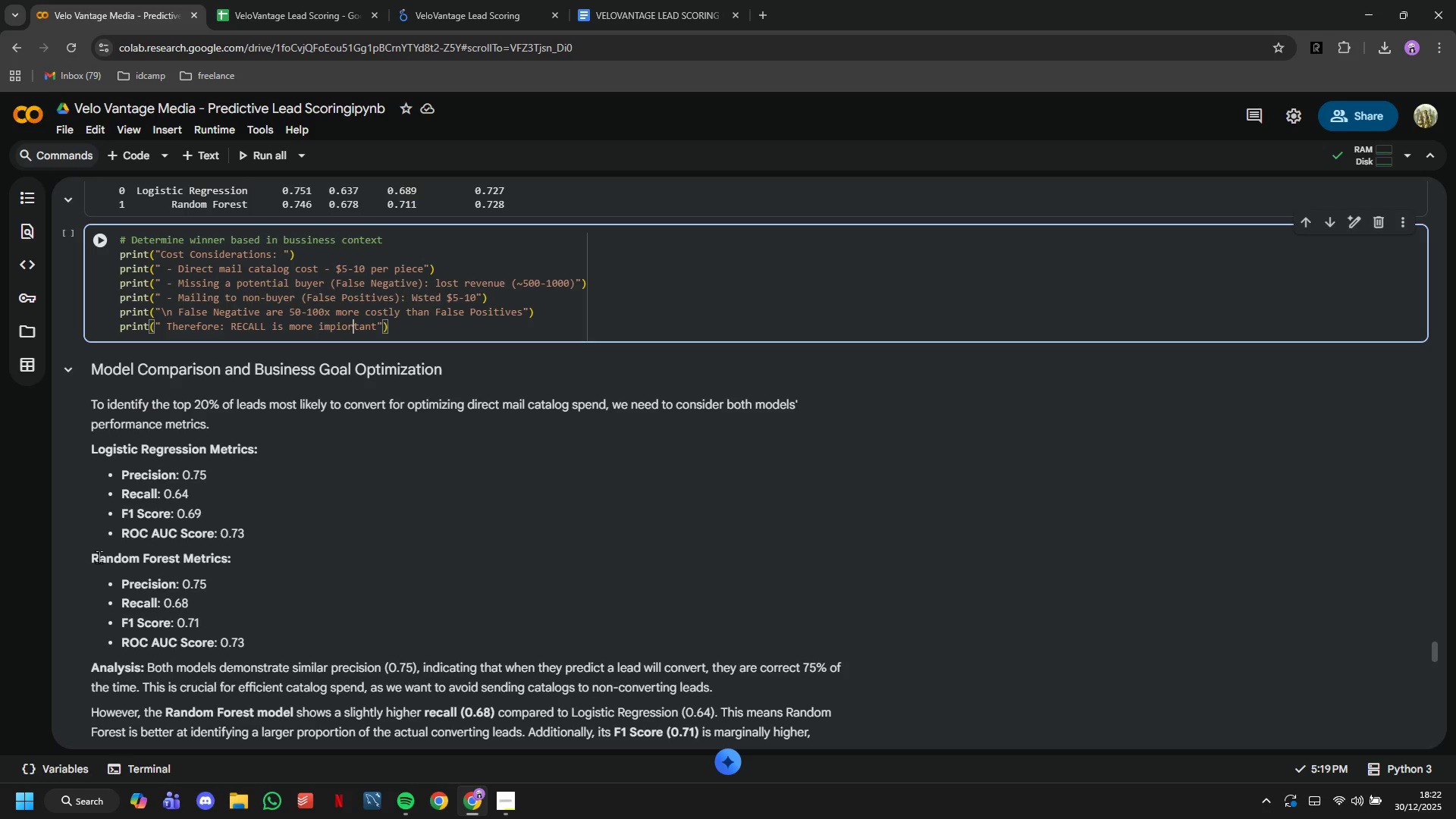 
key(ArrowLeft)
 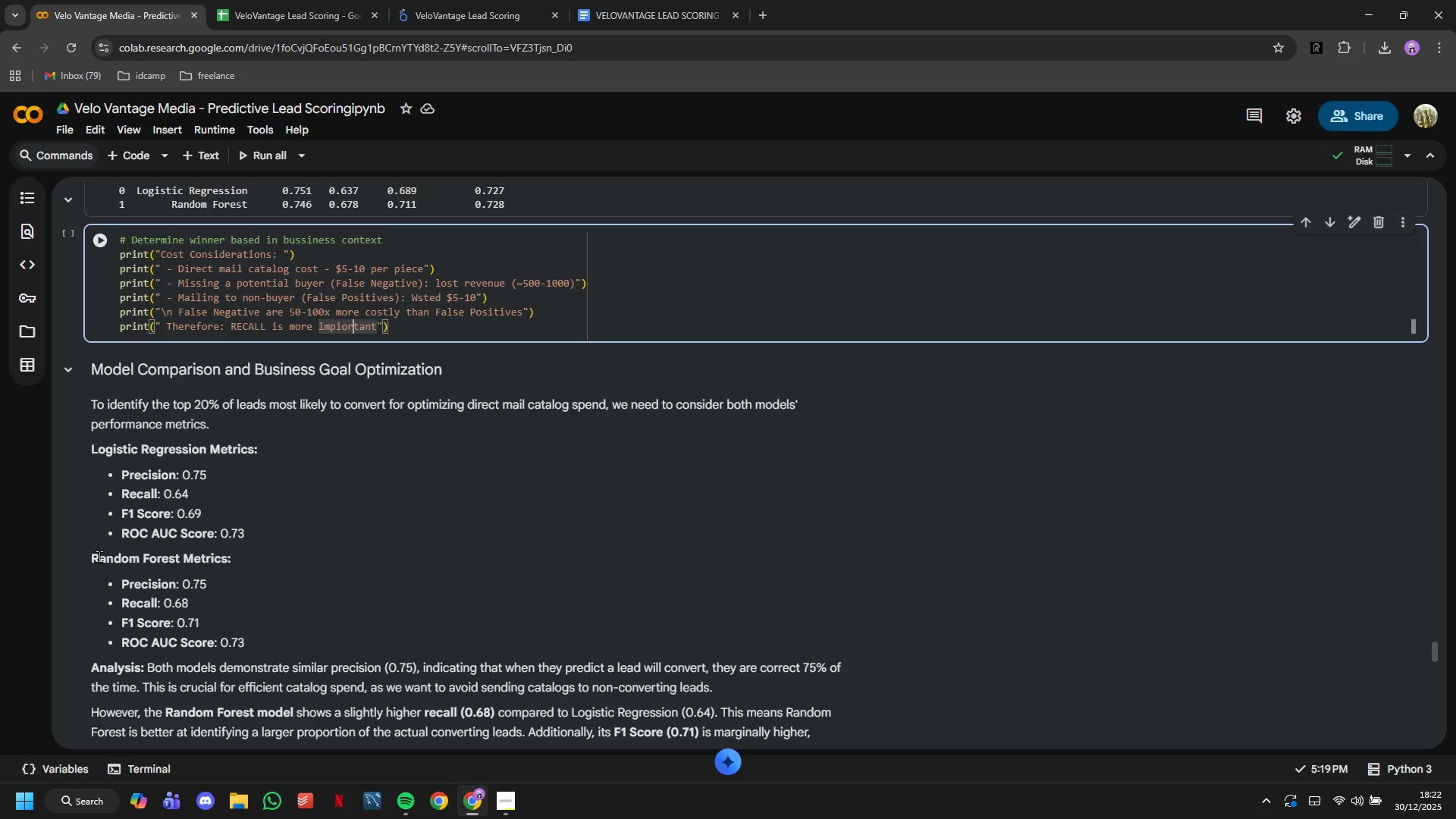 
key(ArrowLeft)
 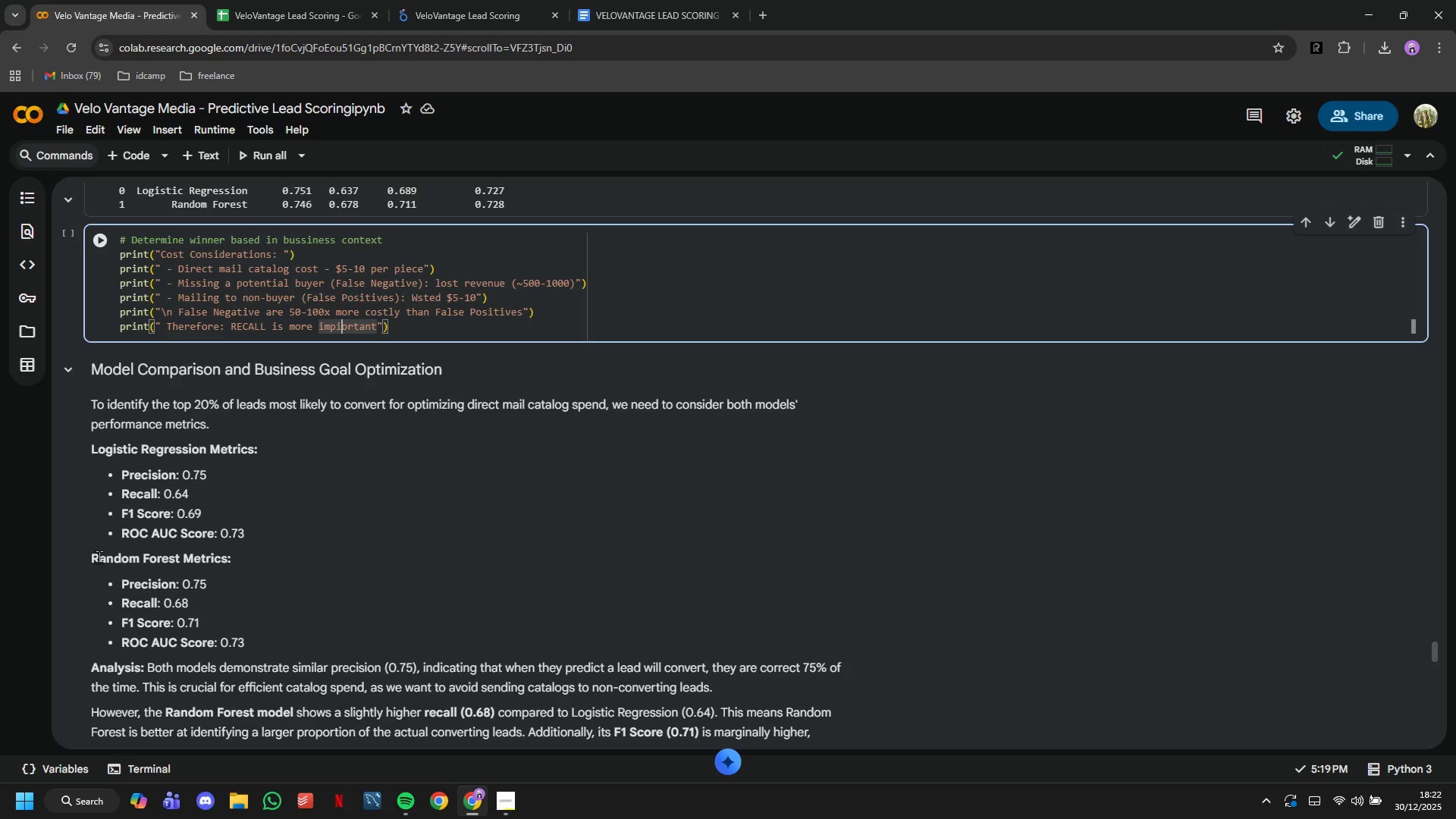 
key(Backspace)
 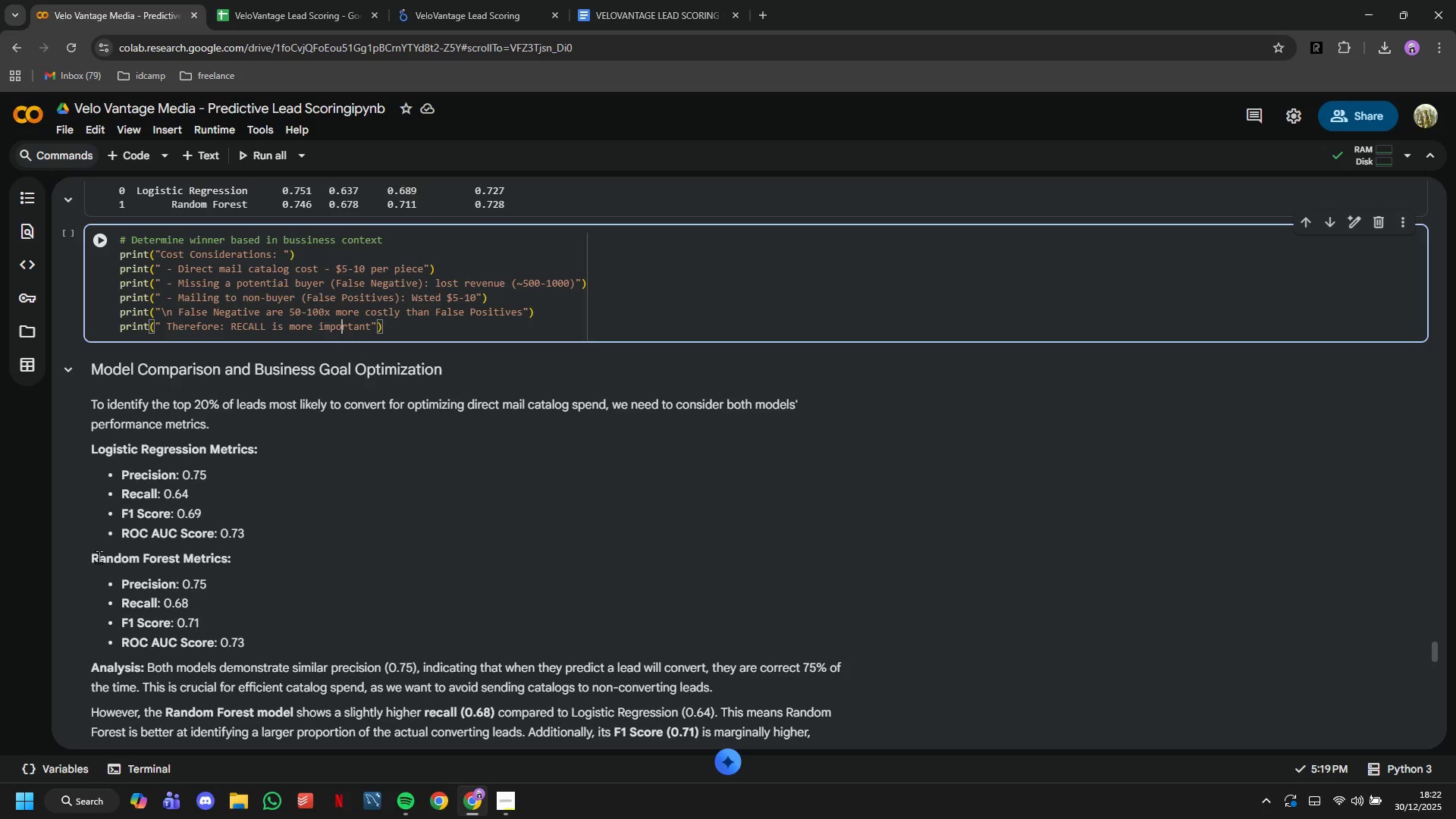 
hold_key(key=ArrowRight, duration=0.61)
 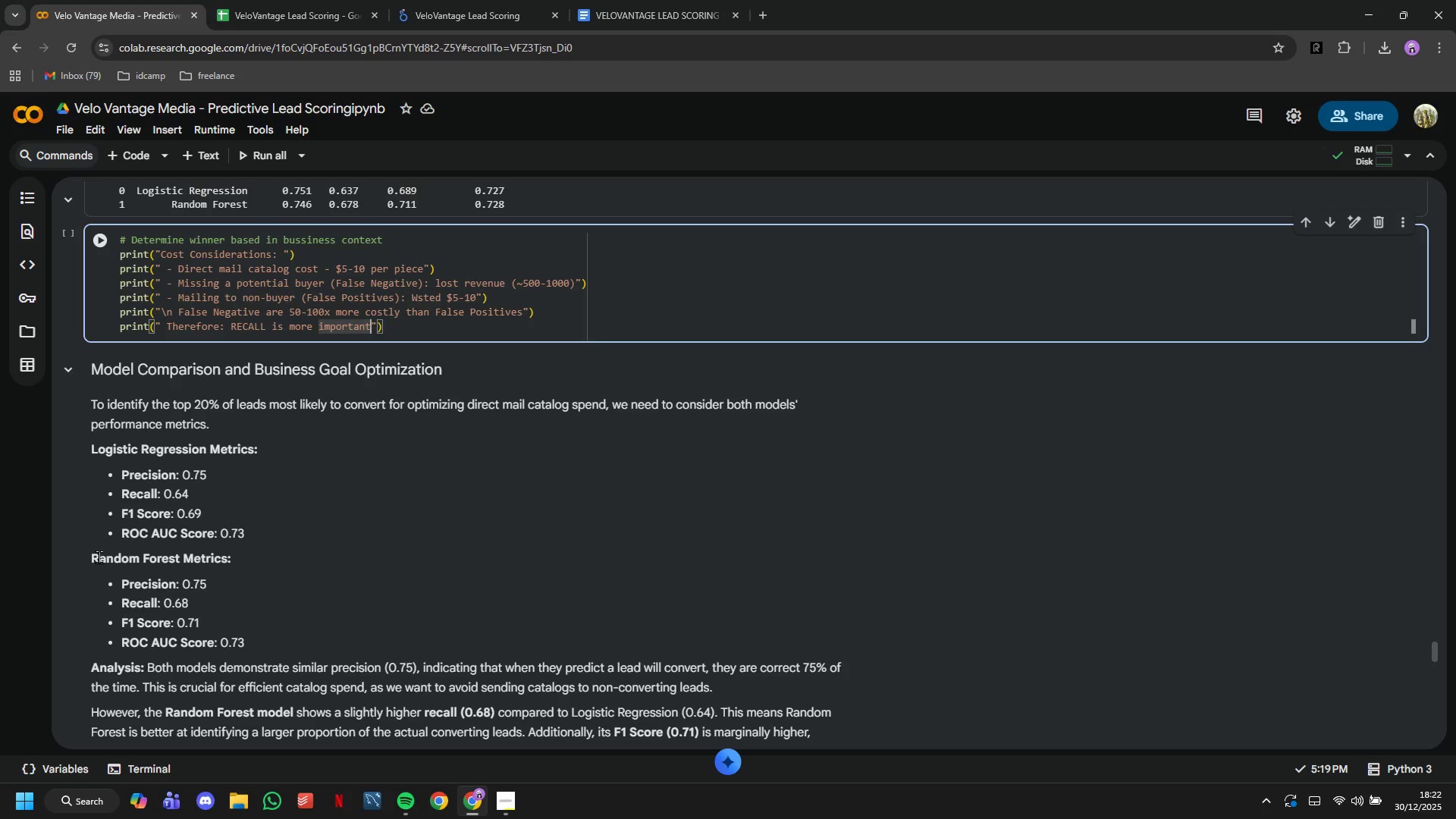 
key(ArrowRight)
 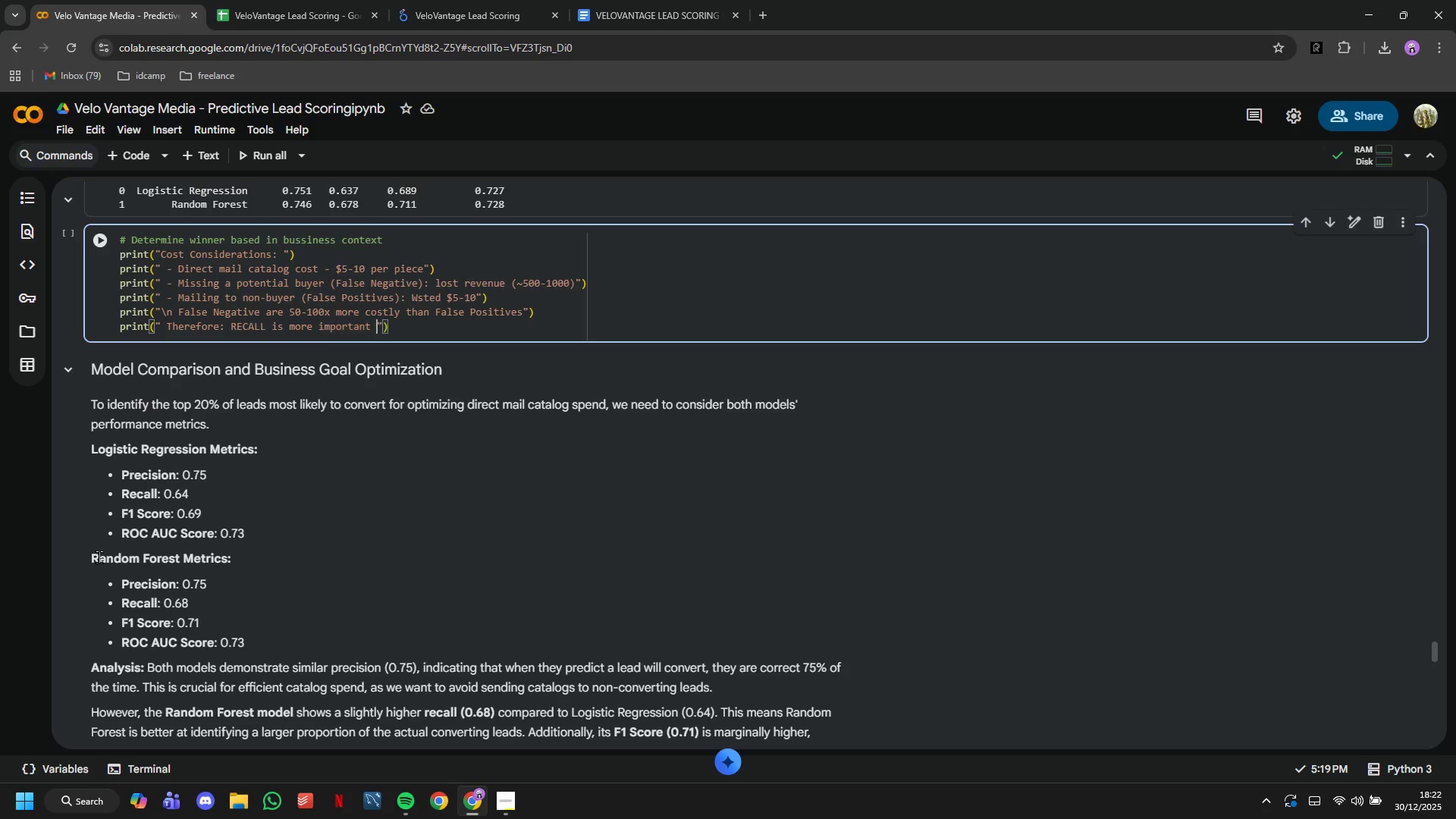 
type( than Precision in this case)
 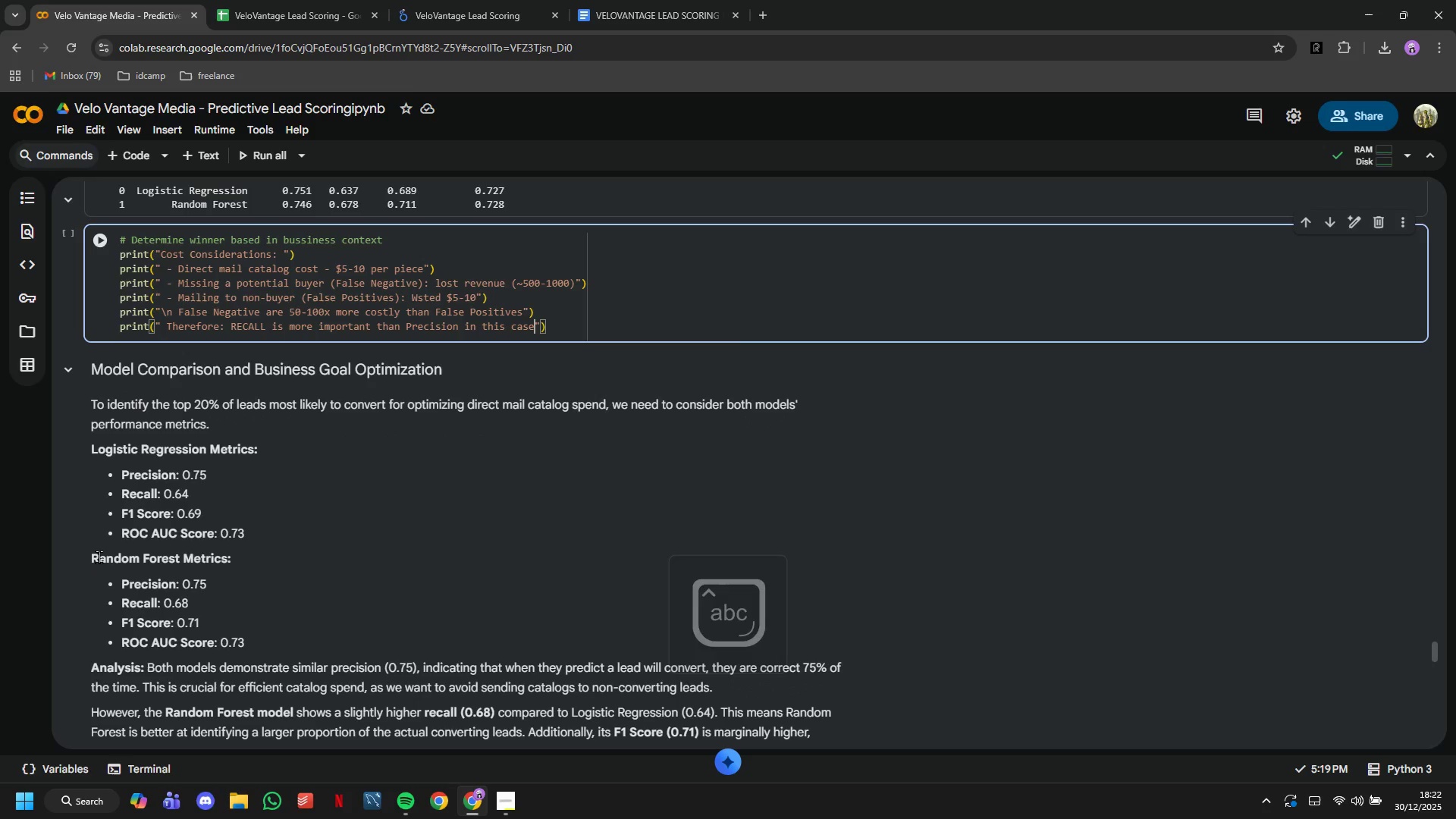 
key(ArrowRight)
 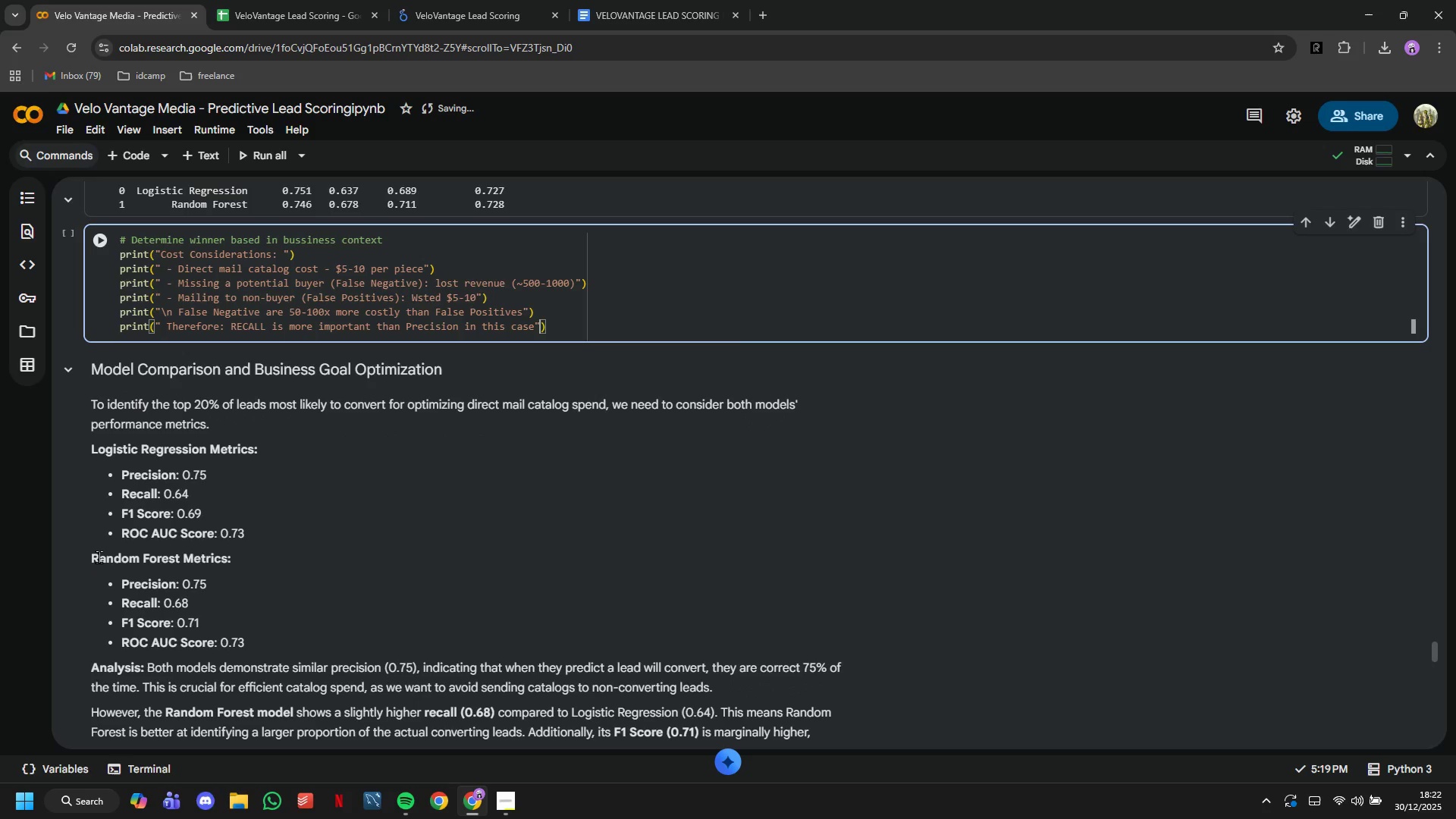 
key(ArrowRight)
 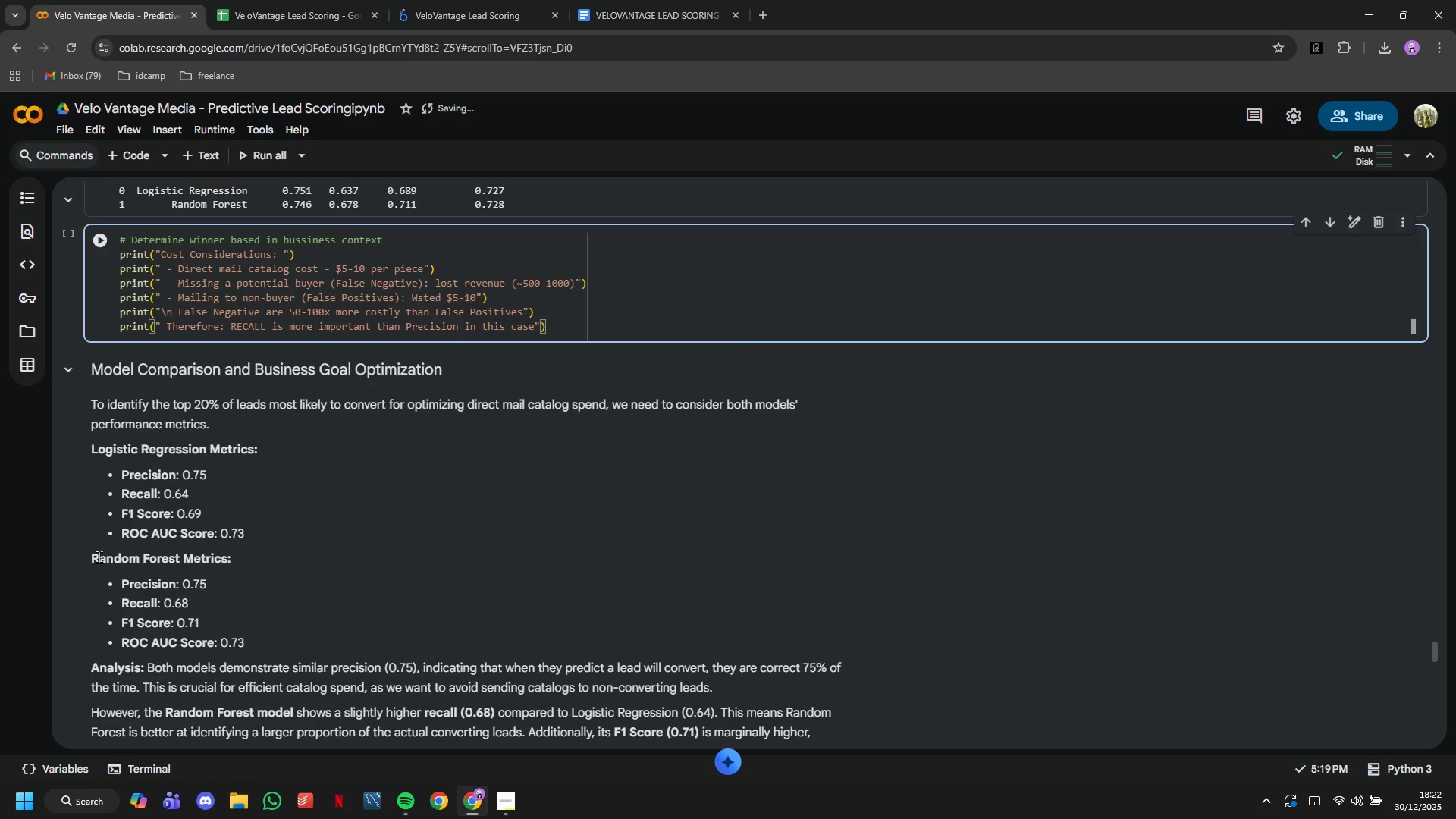 
key(Enter)
 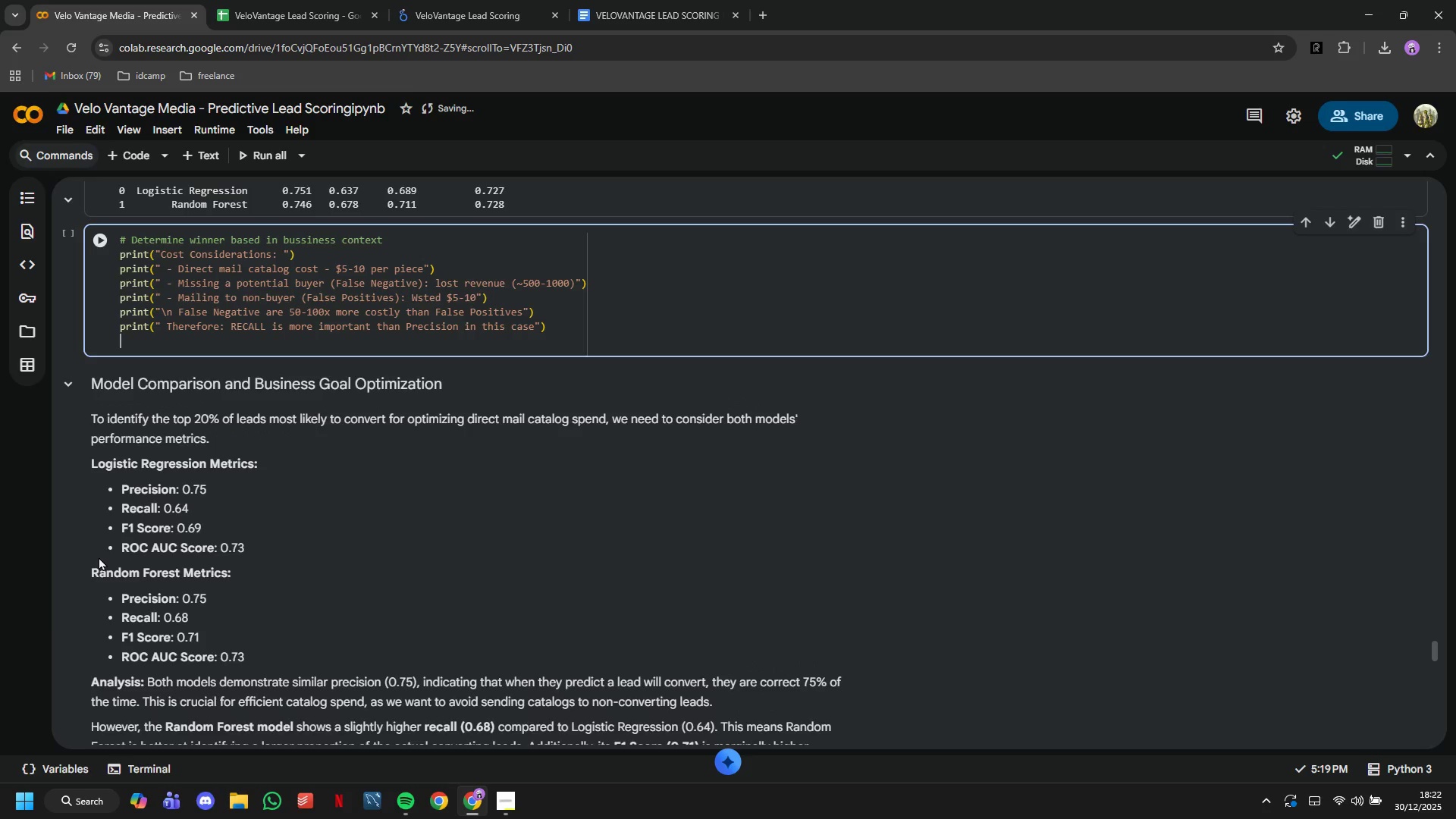 
key(Enter)
 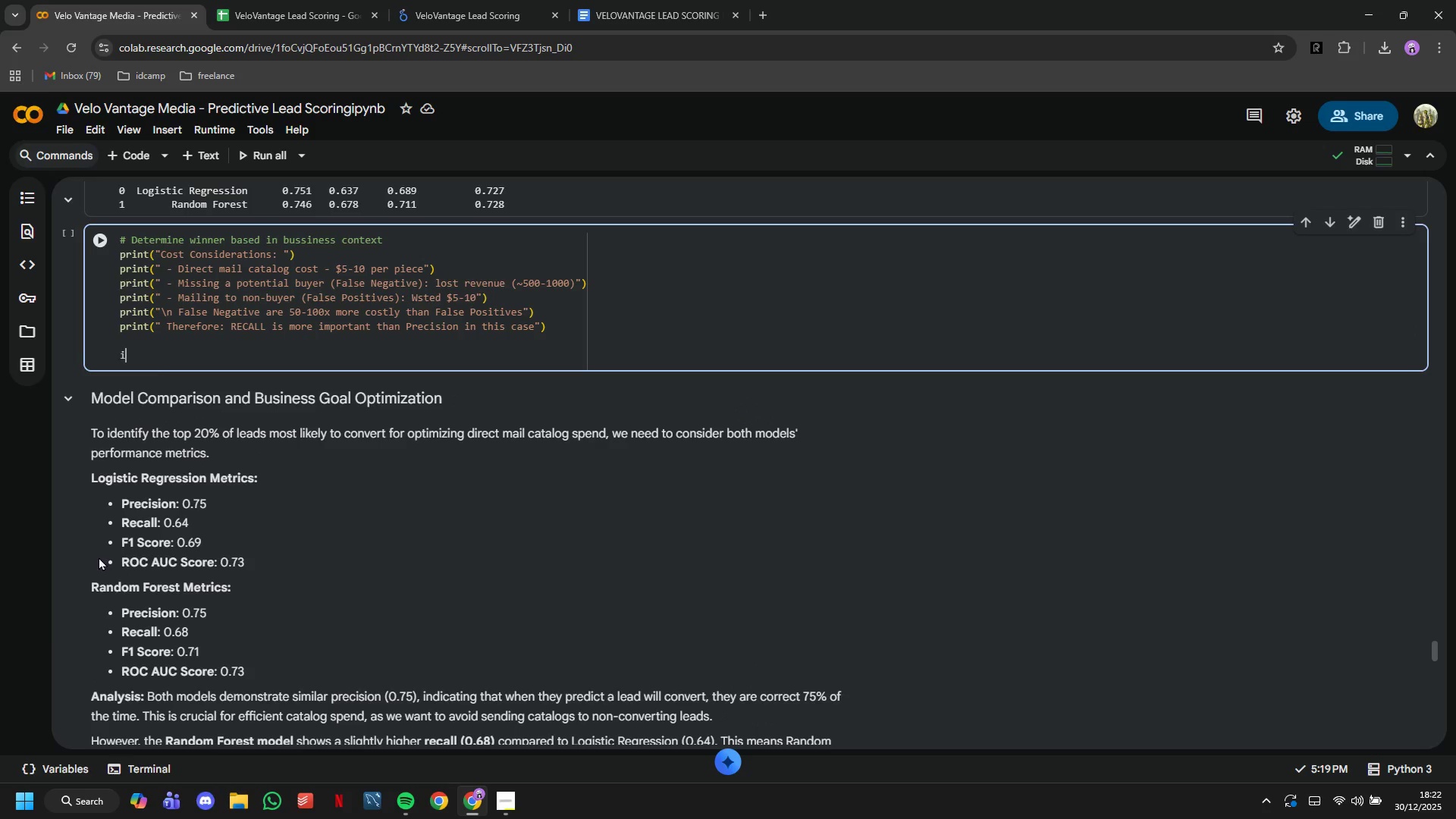 
type(if recall_rf > recall_lr:)
 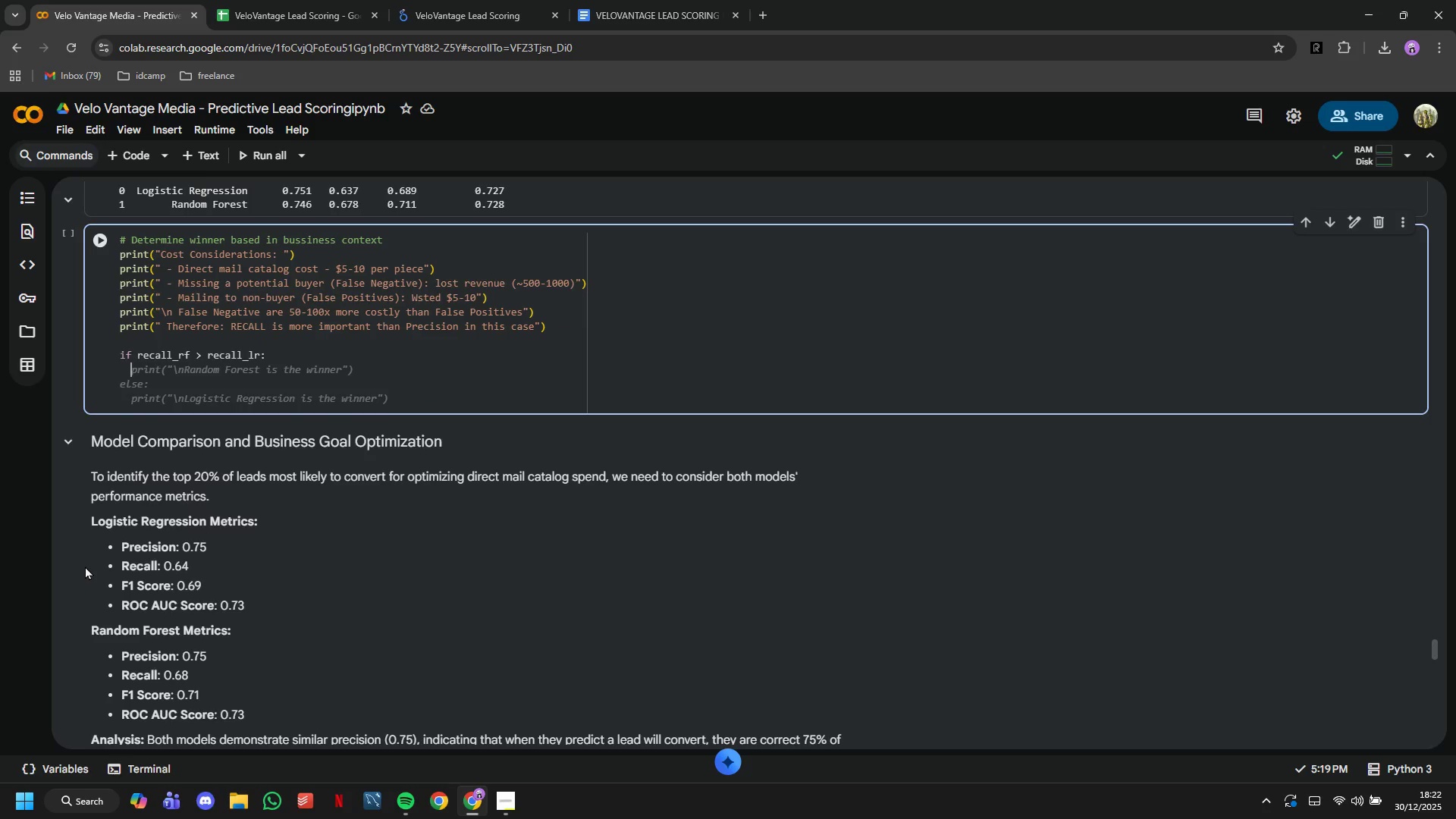 
 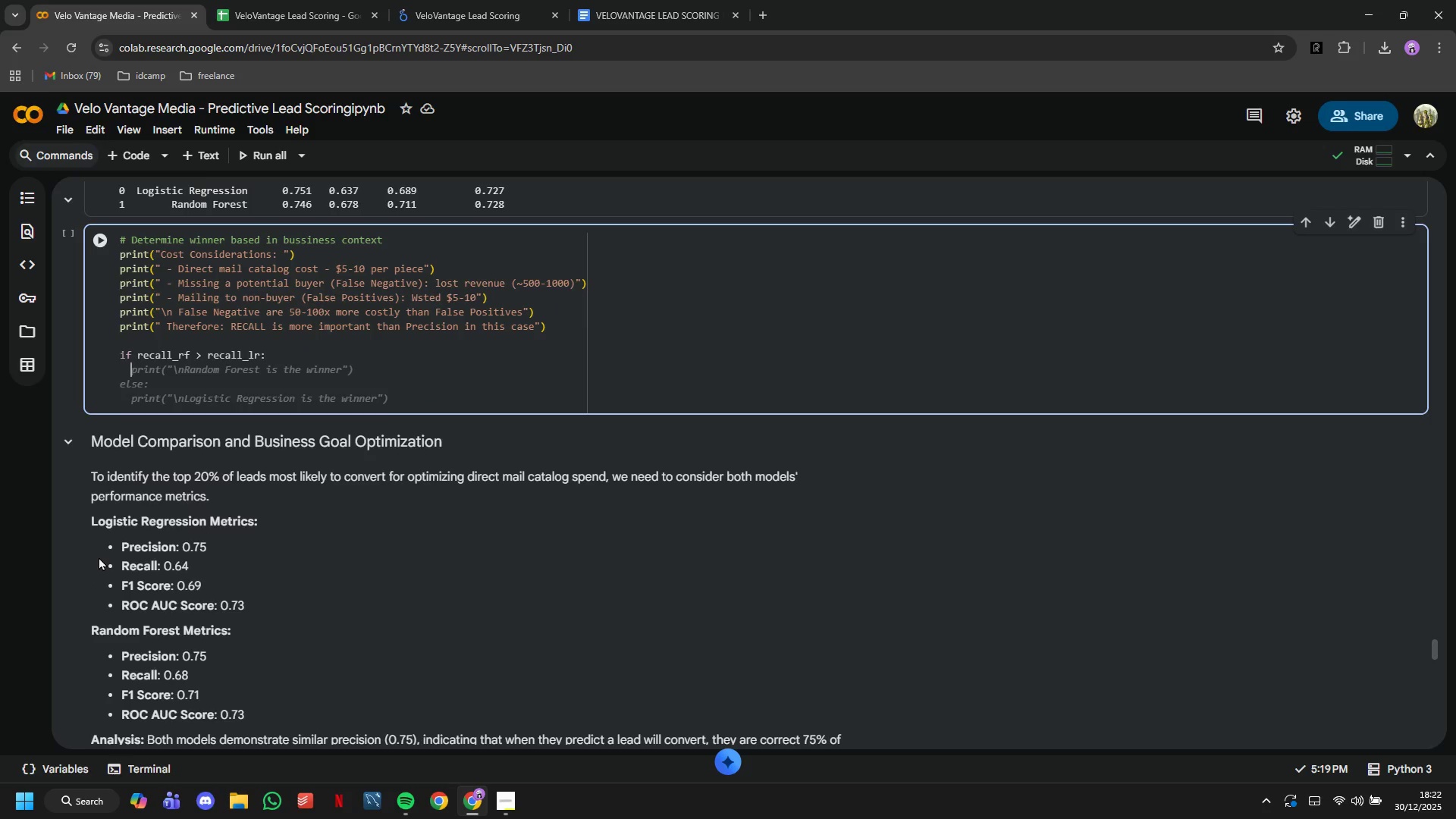 
key(Enter)
 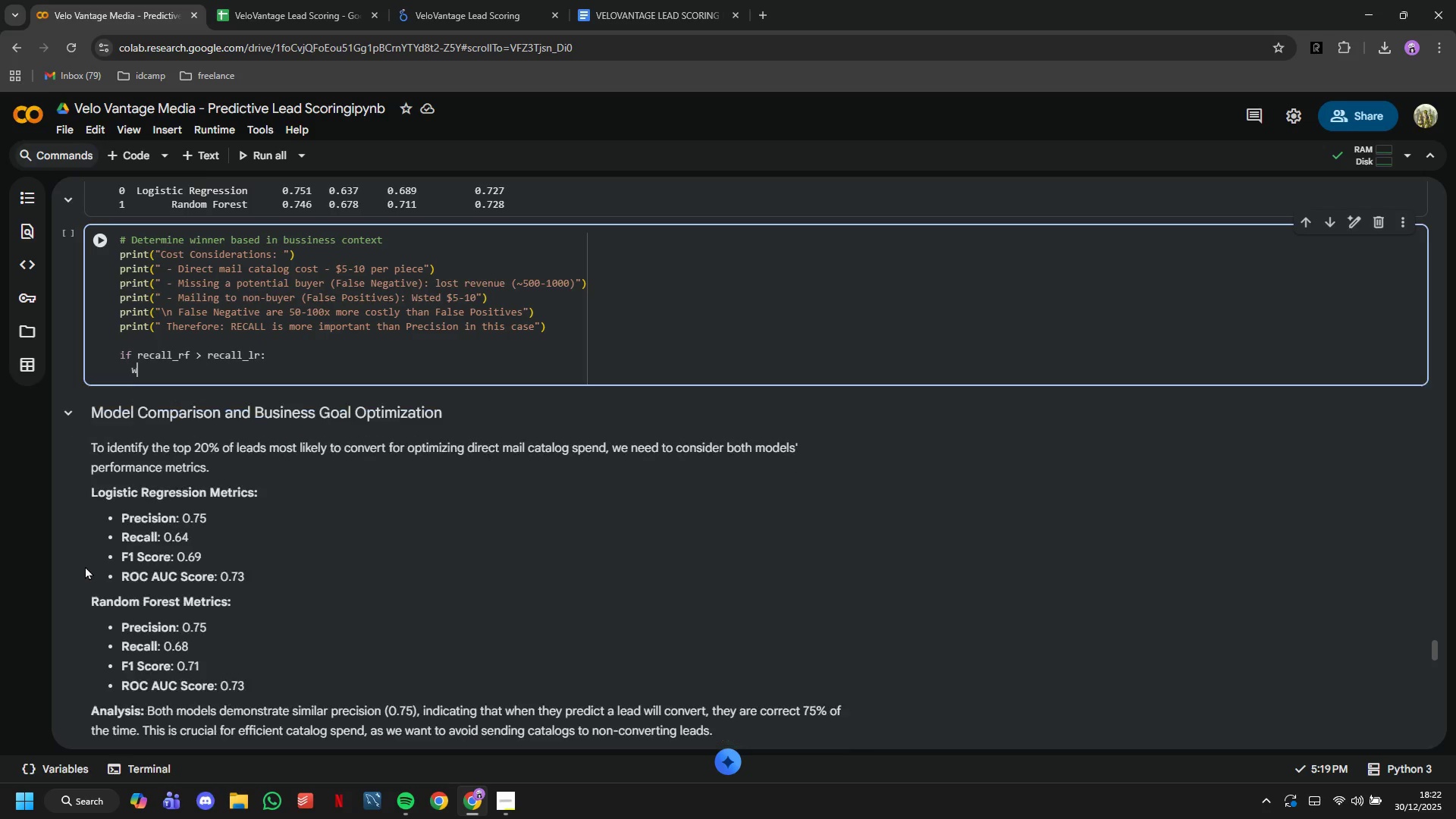 
type(winner = "Rdno)
key(Backspace)
key(Backspace)
key(Backspace)
type(andom Forest)
 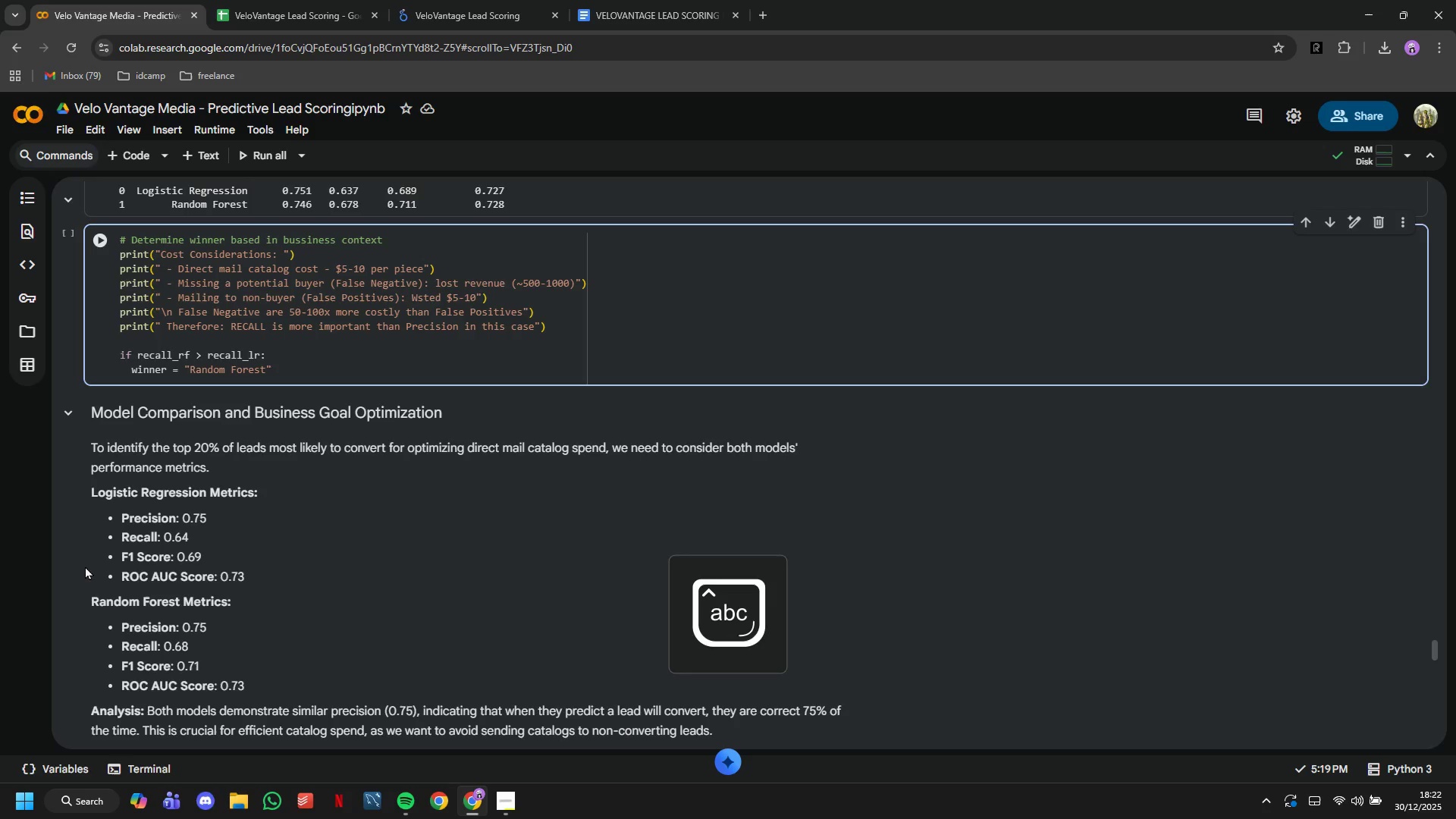 
key(ArrowRight)
 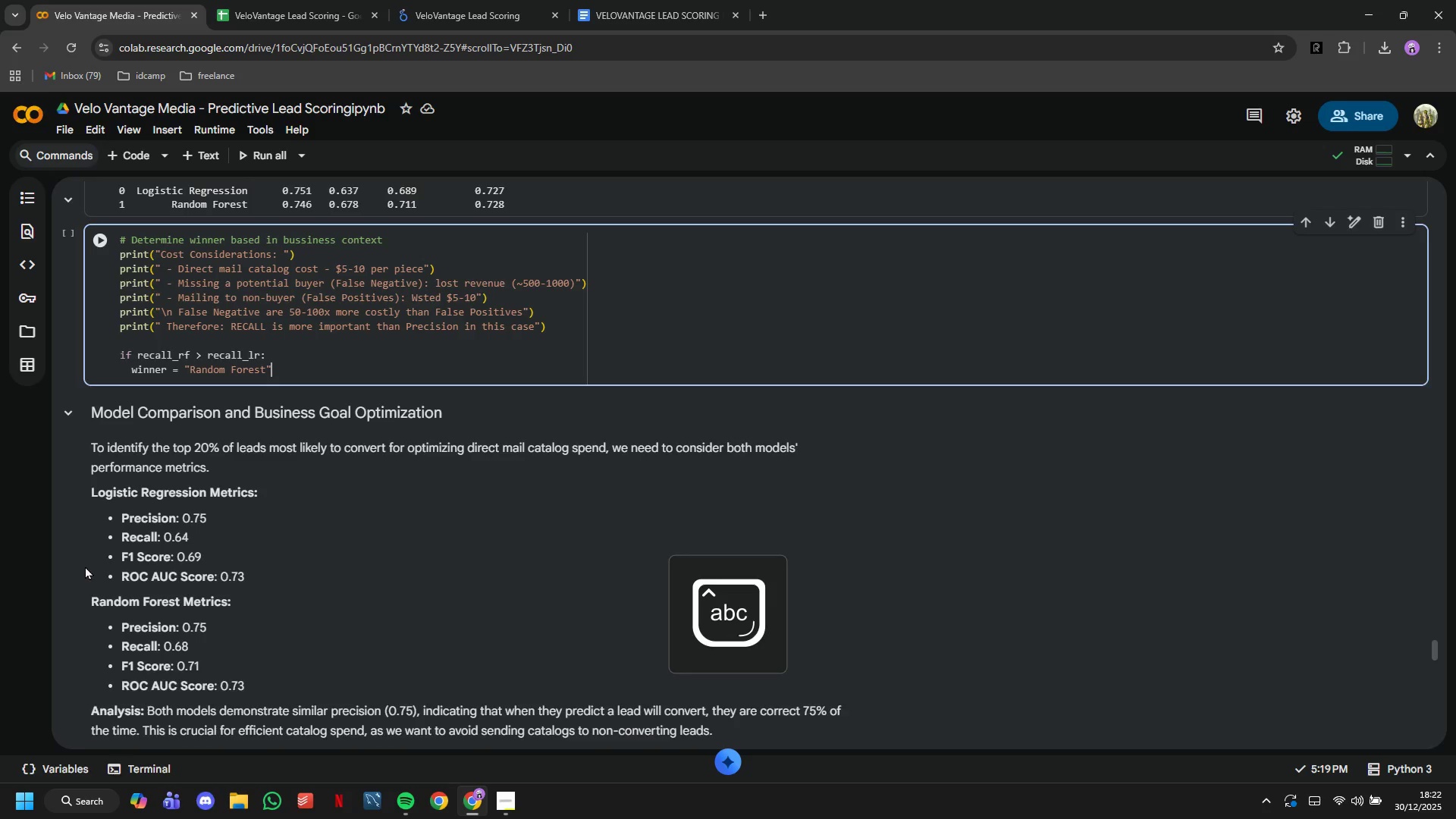 
key(Enter)
 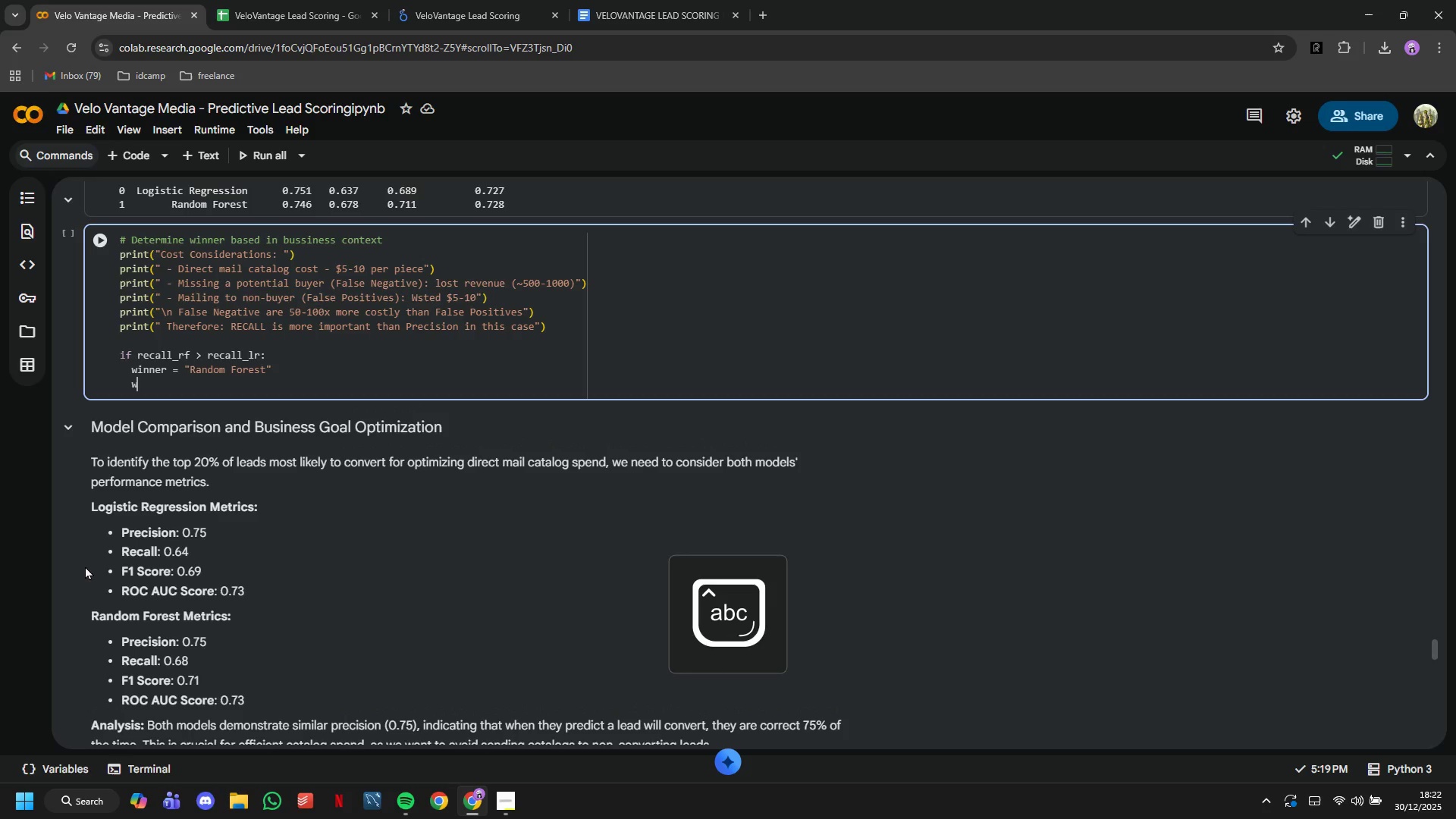 
type(winner_model = rf_model)
 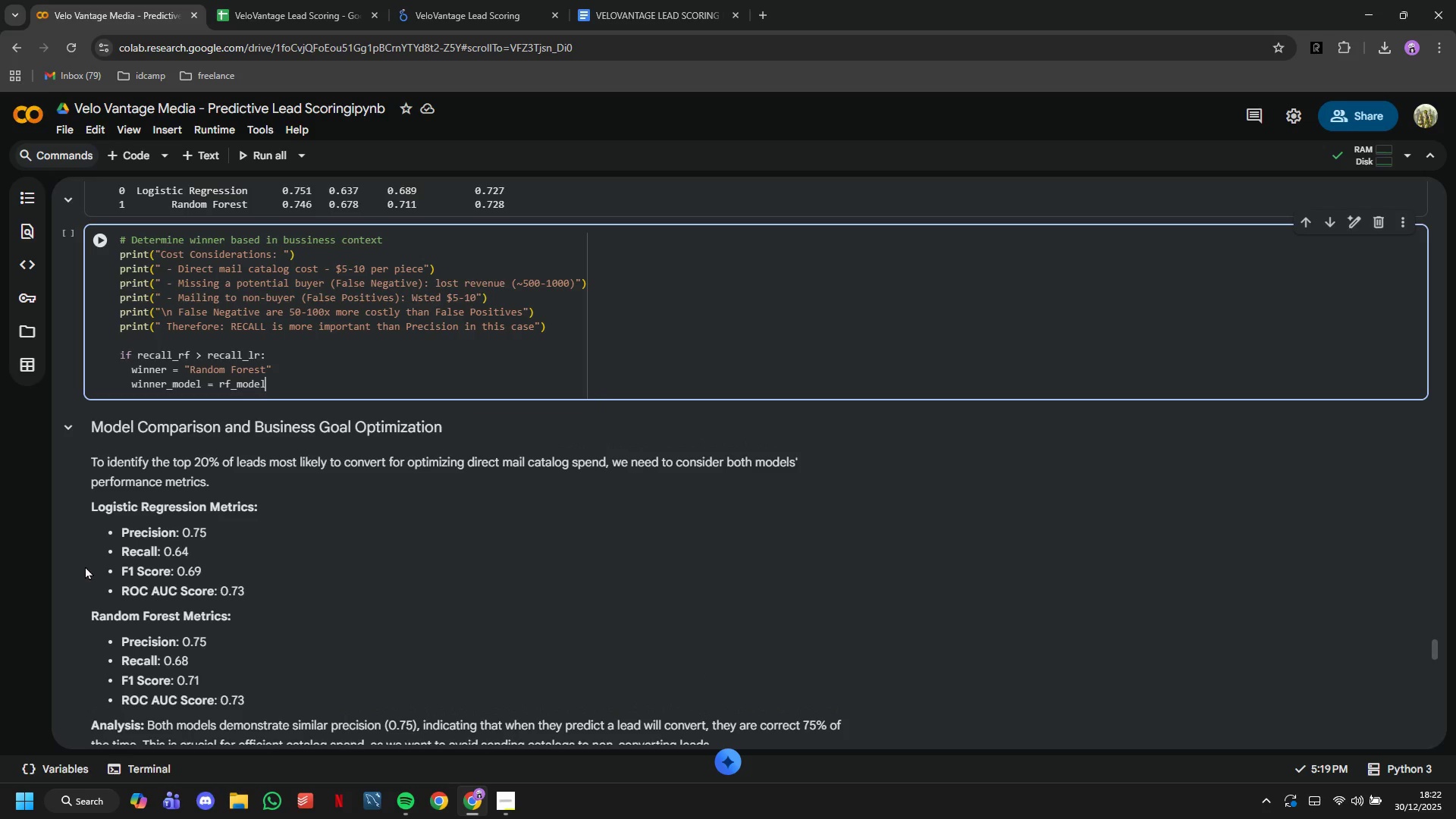 
key(Enter)
 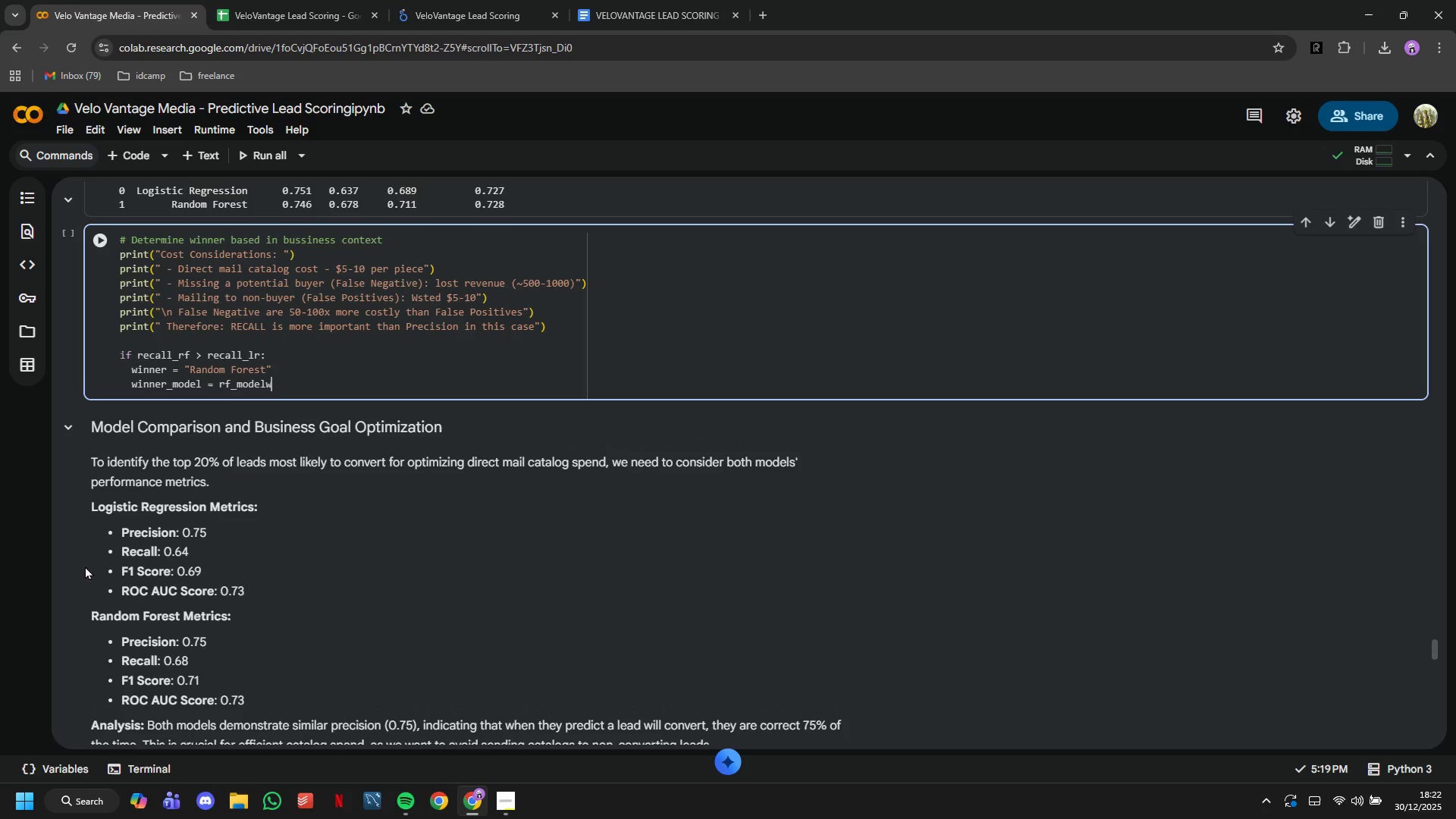 
type(winner)
key(Backspace)
key(Backspace)
key(Backspace)
key(Backspace)
key(Backspace)
key(Backspace)
 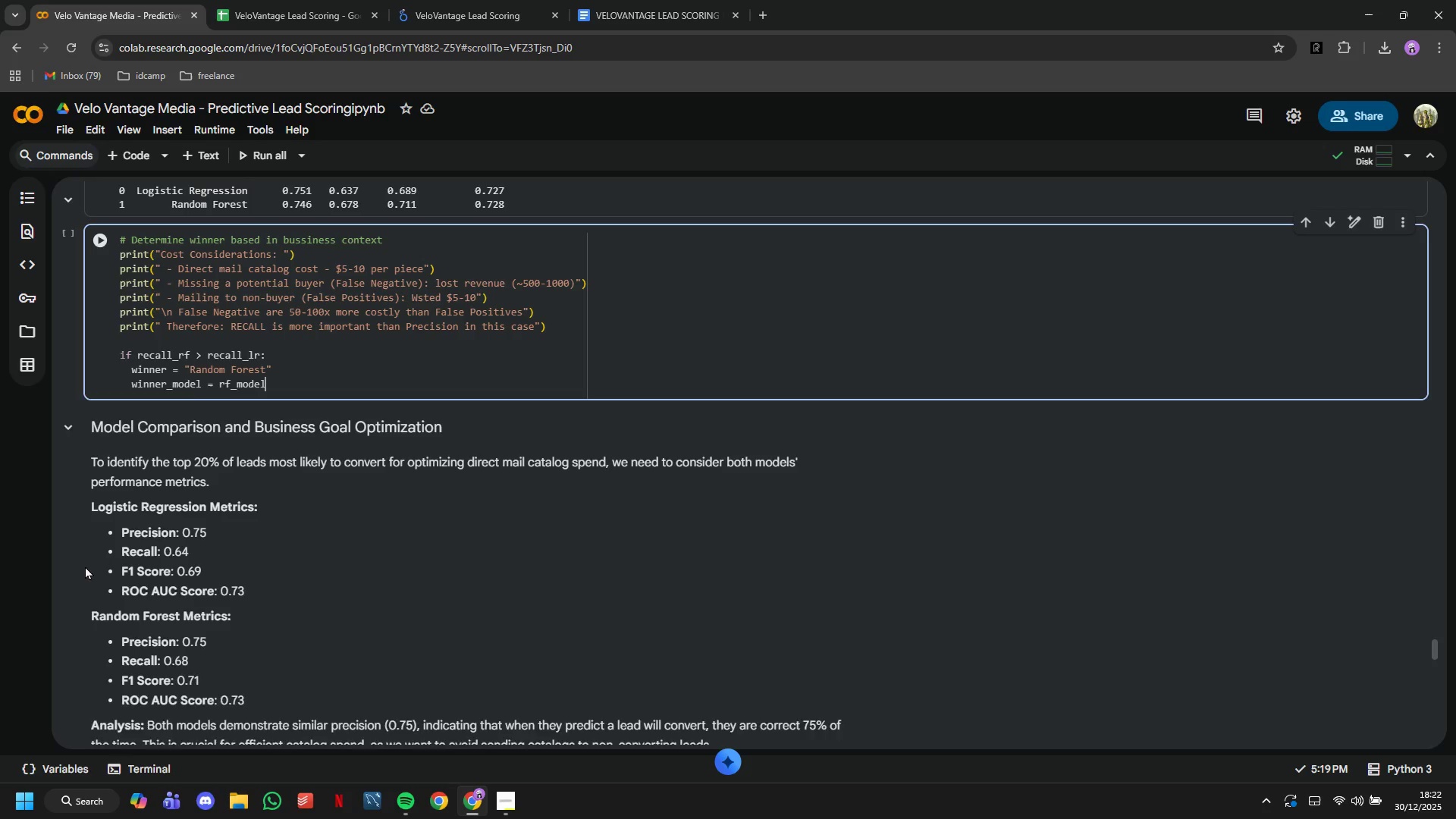 
key(Enter)
 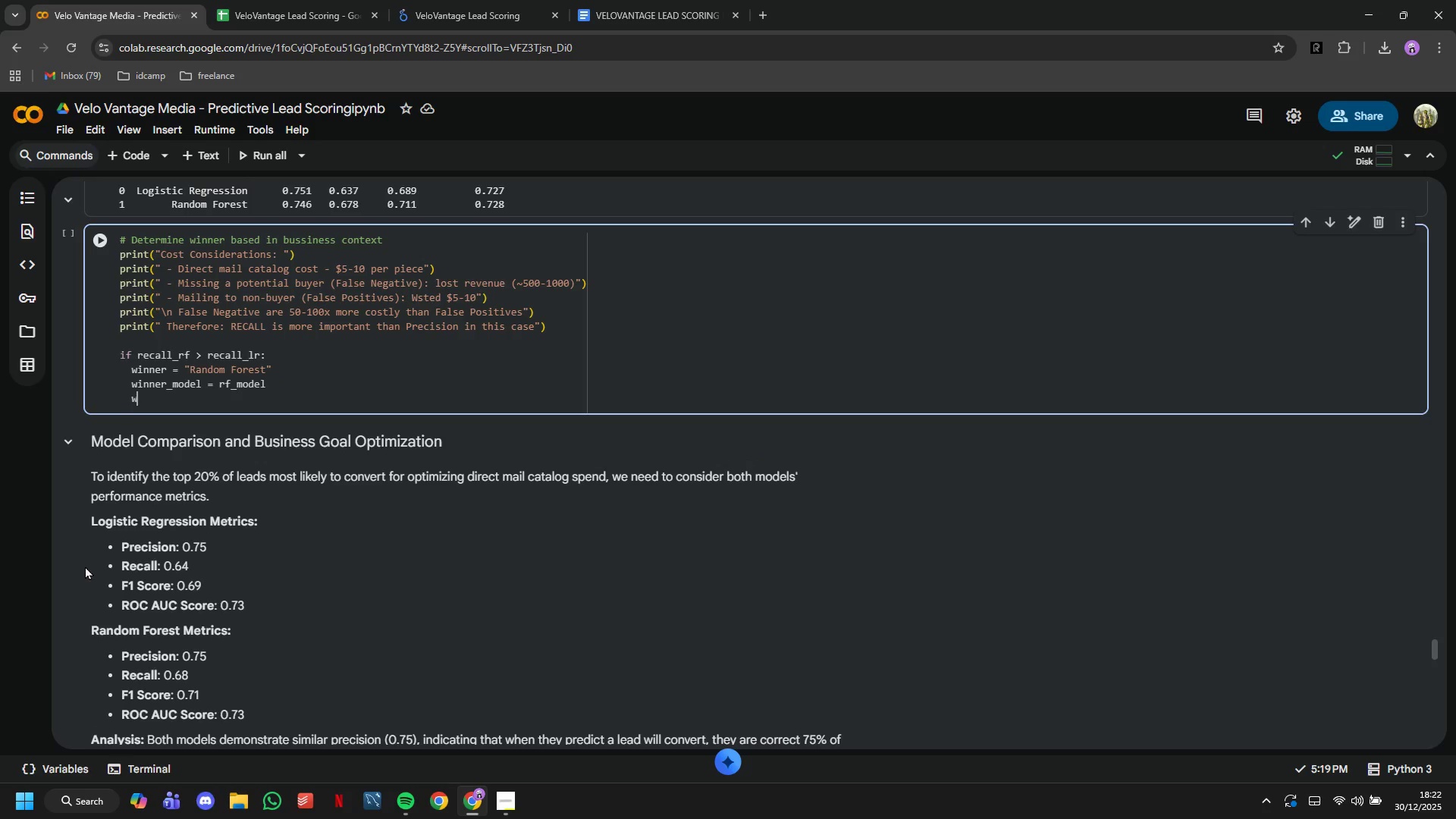 
type(winner_proba = y_yes)
key(Backspace)
key(Backspace)
key(Backspace)
type(test_PROba+rf)
key(Backspace)
key(Backspace)
key(Backspace)
type(_rf)
 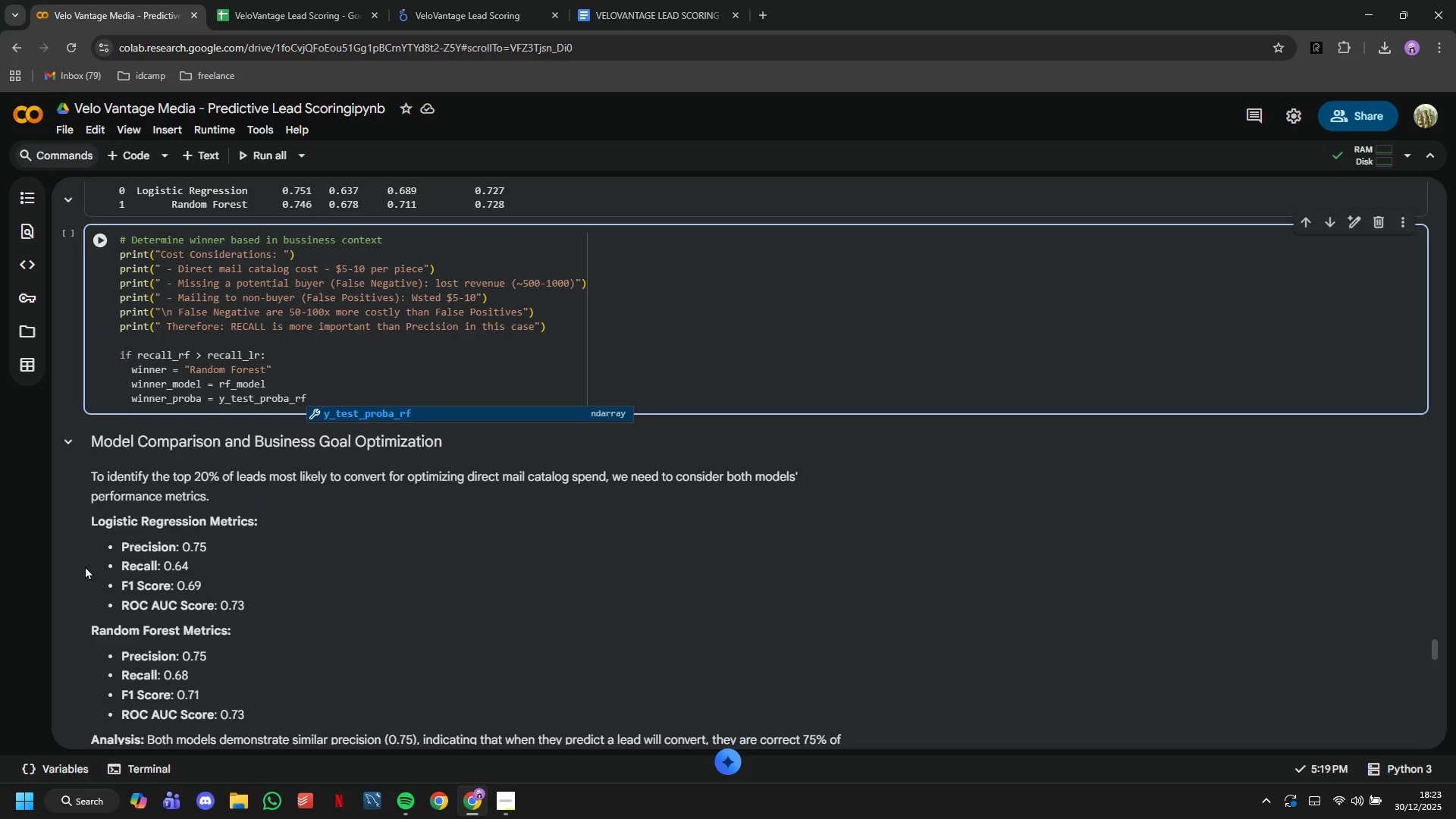 
key(Enter)
 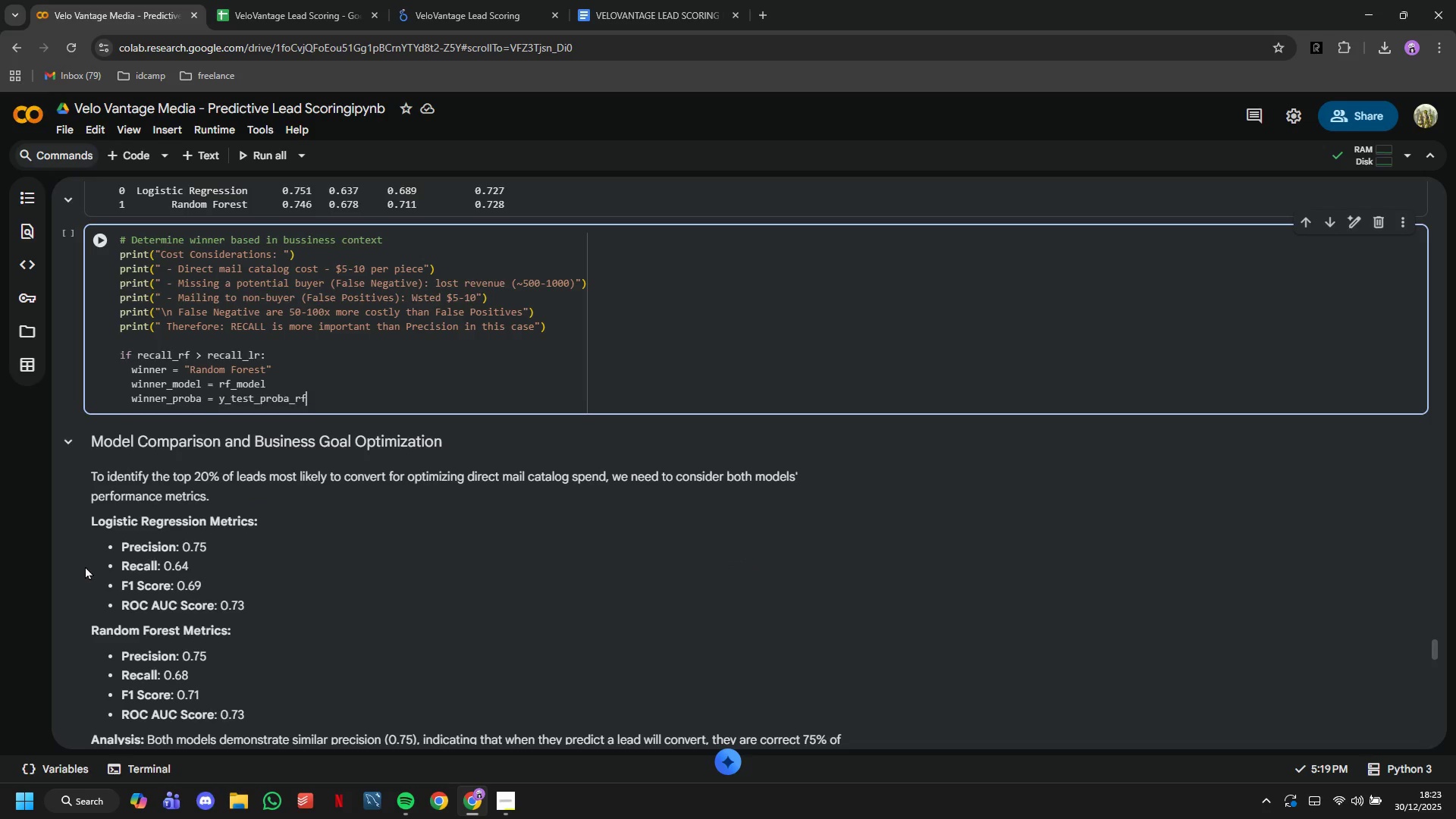 
key(Enter)
 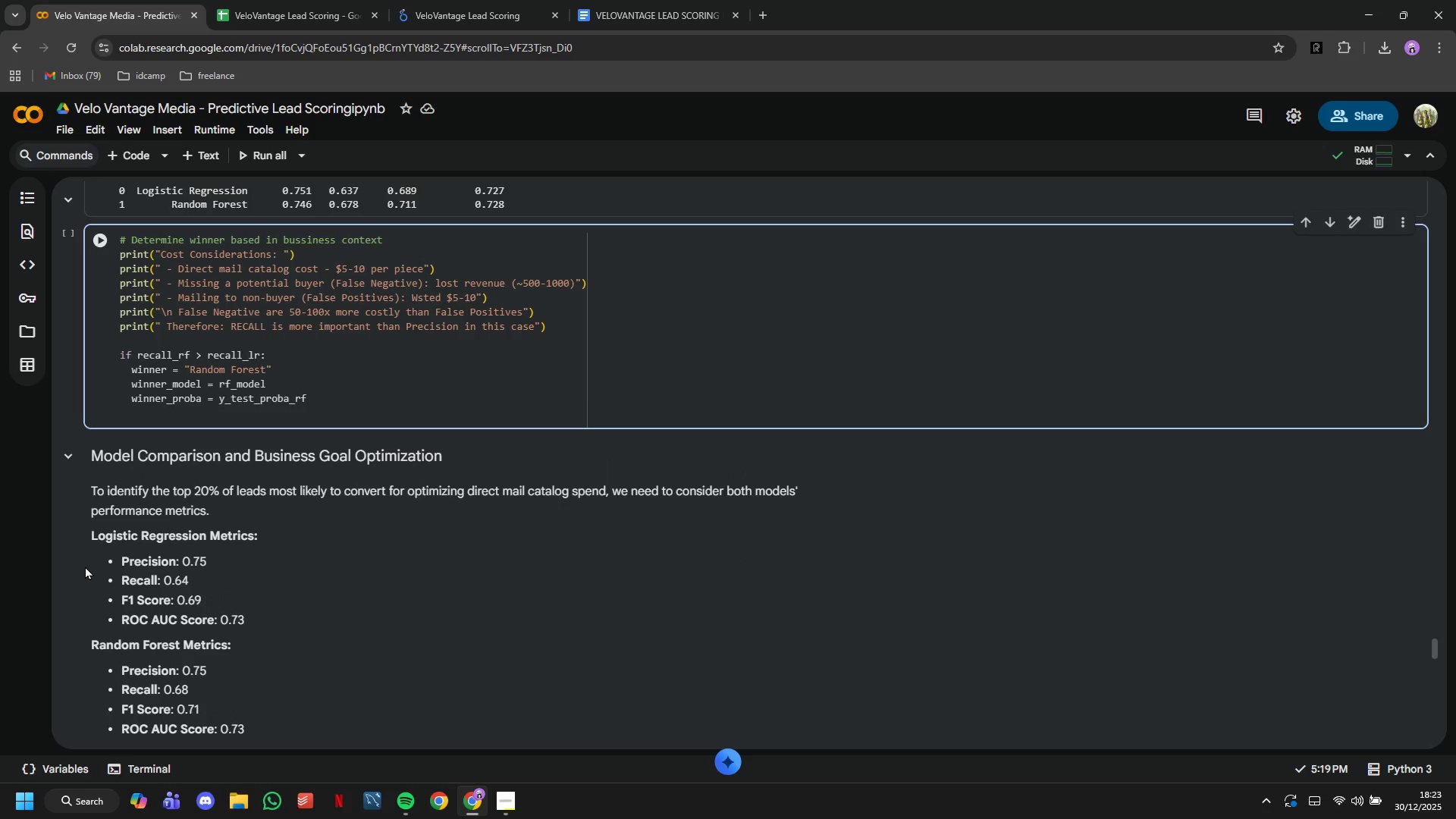 
type(o)
key(Backspace)
type(print()
 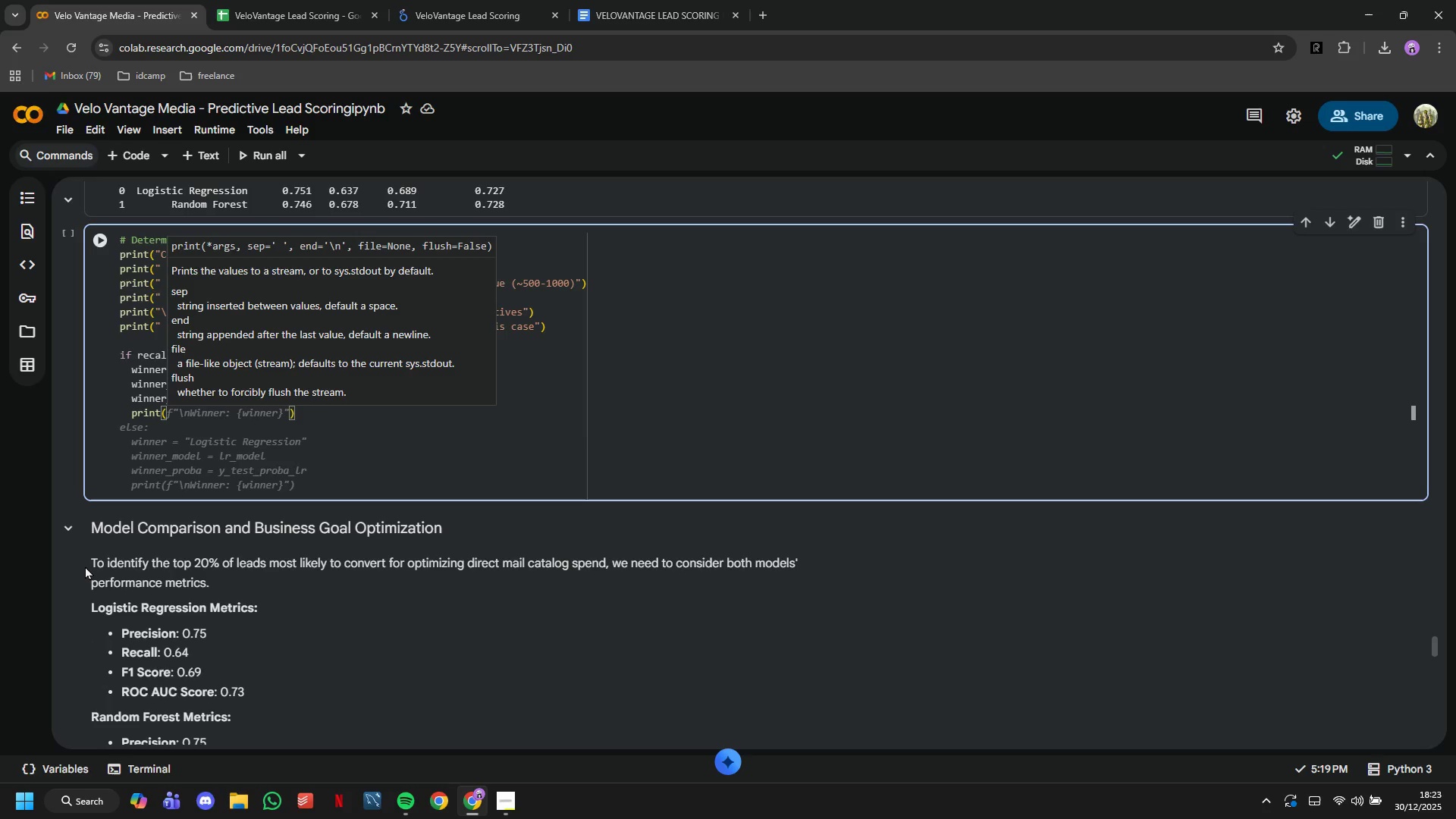 
key(Tab)
 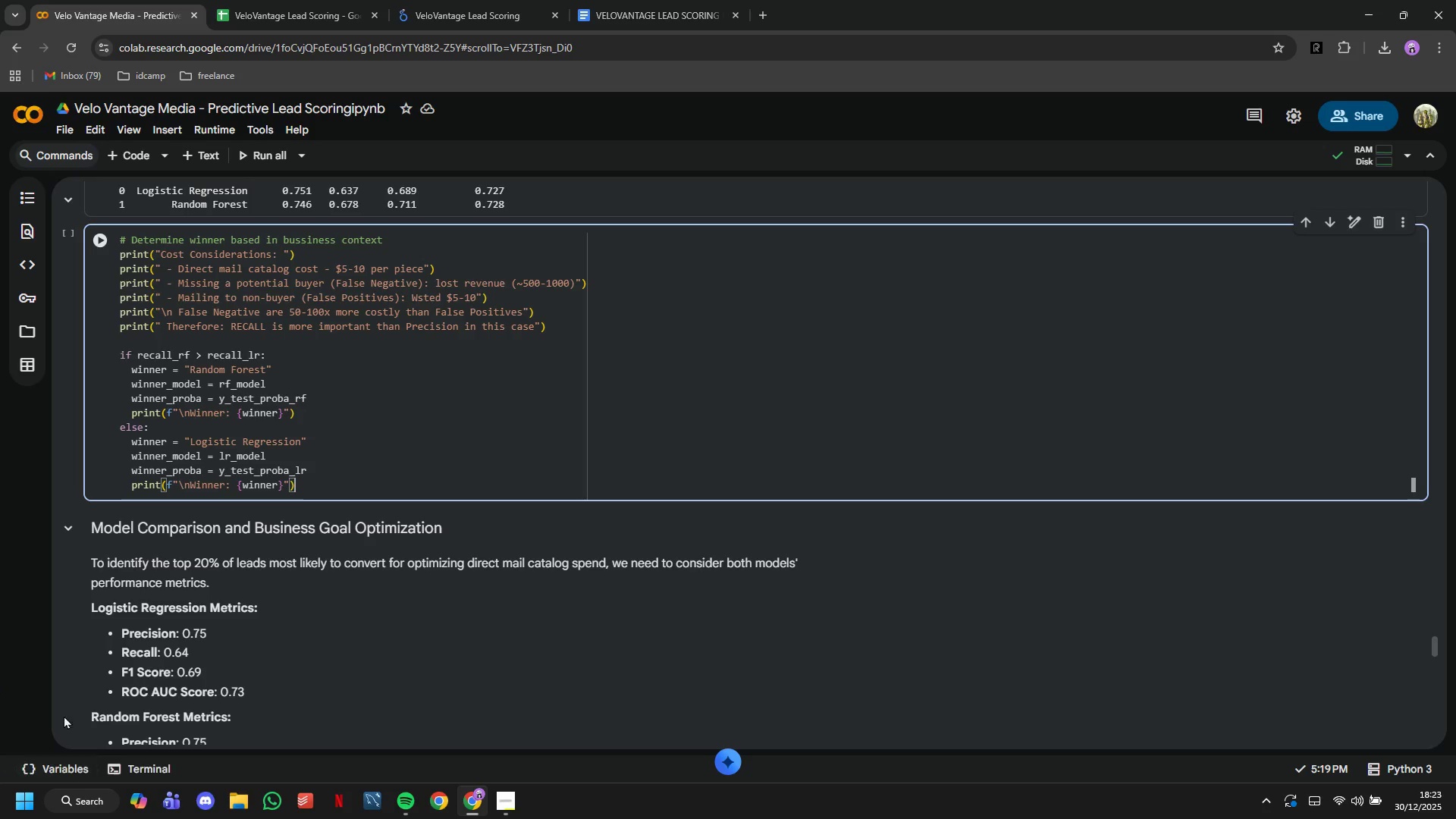 
wait(11.16)
 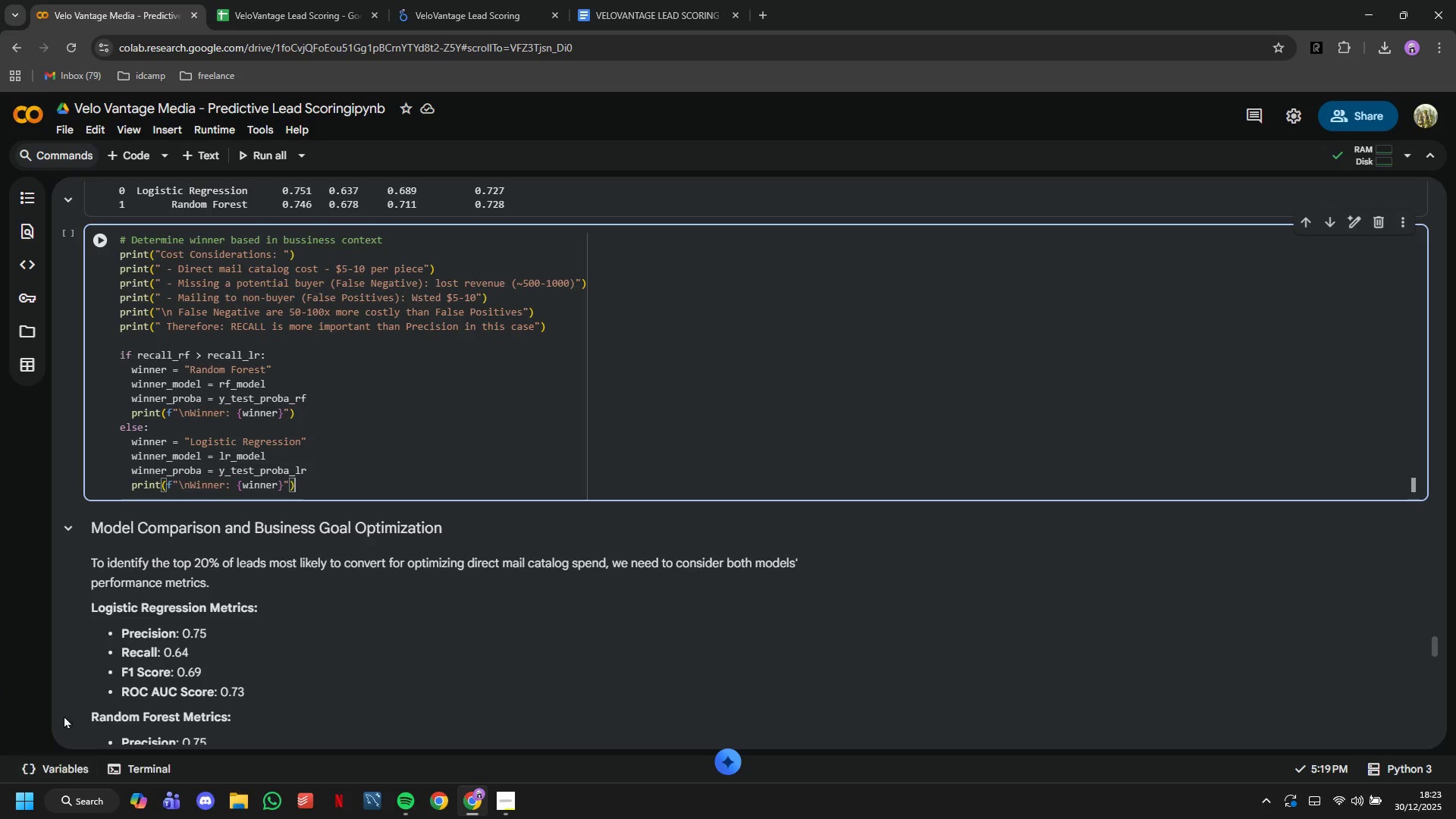 
left_click([95, 245])
 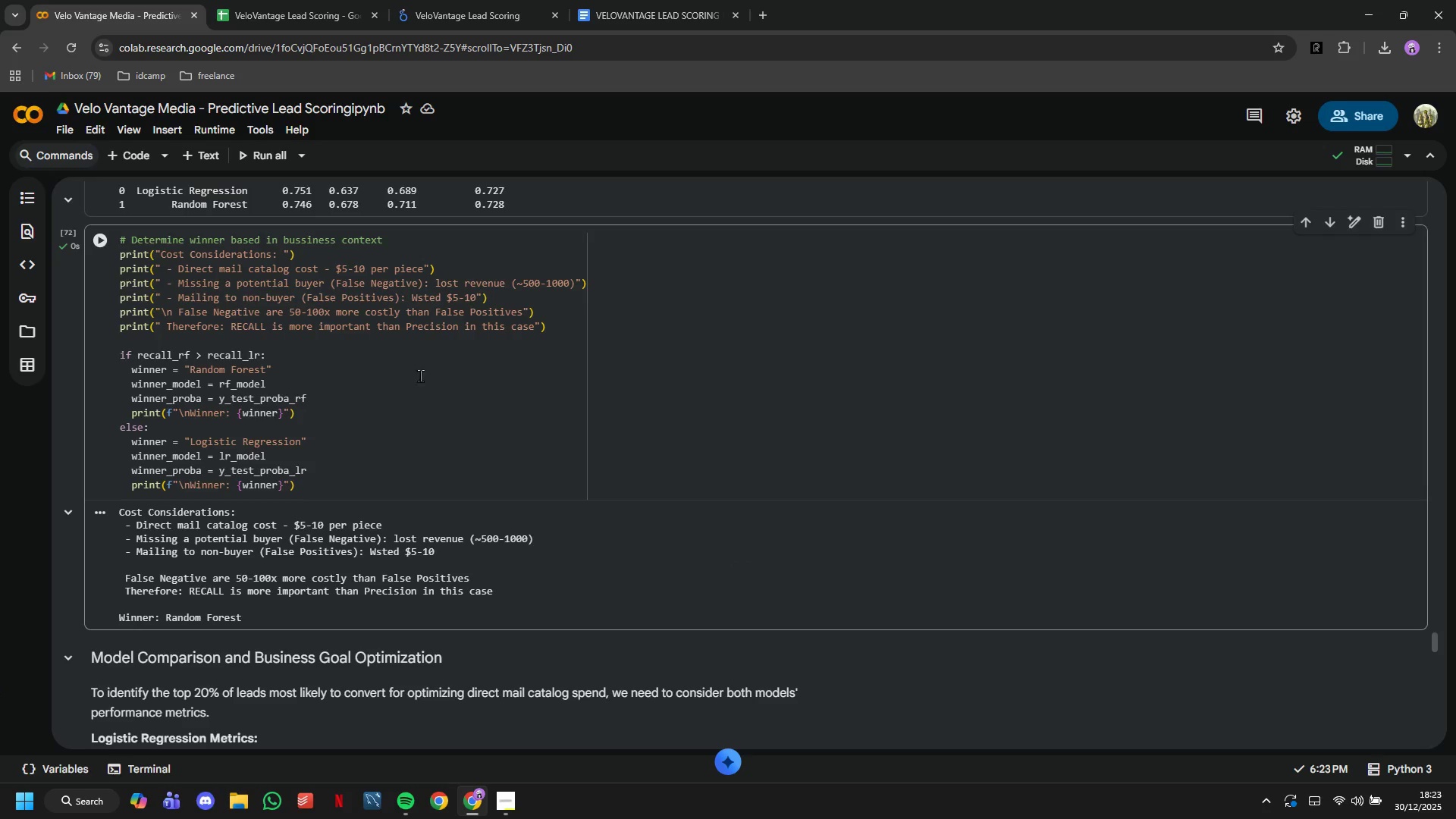 
scroll: coordinate [422, 382], scroll_direction: down, amount: 9.0
 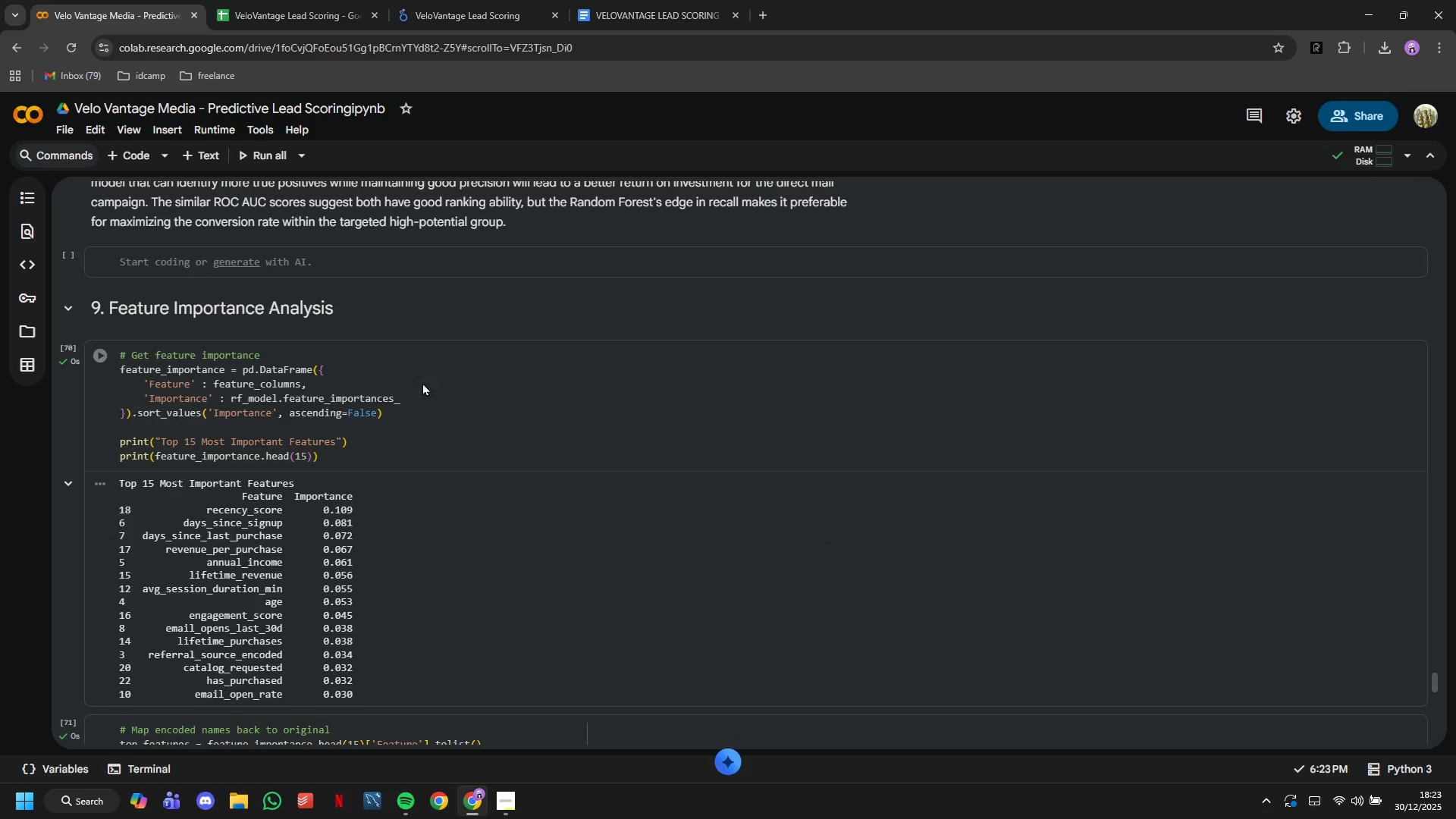 
left_click([422, 382])
 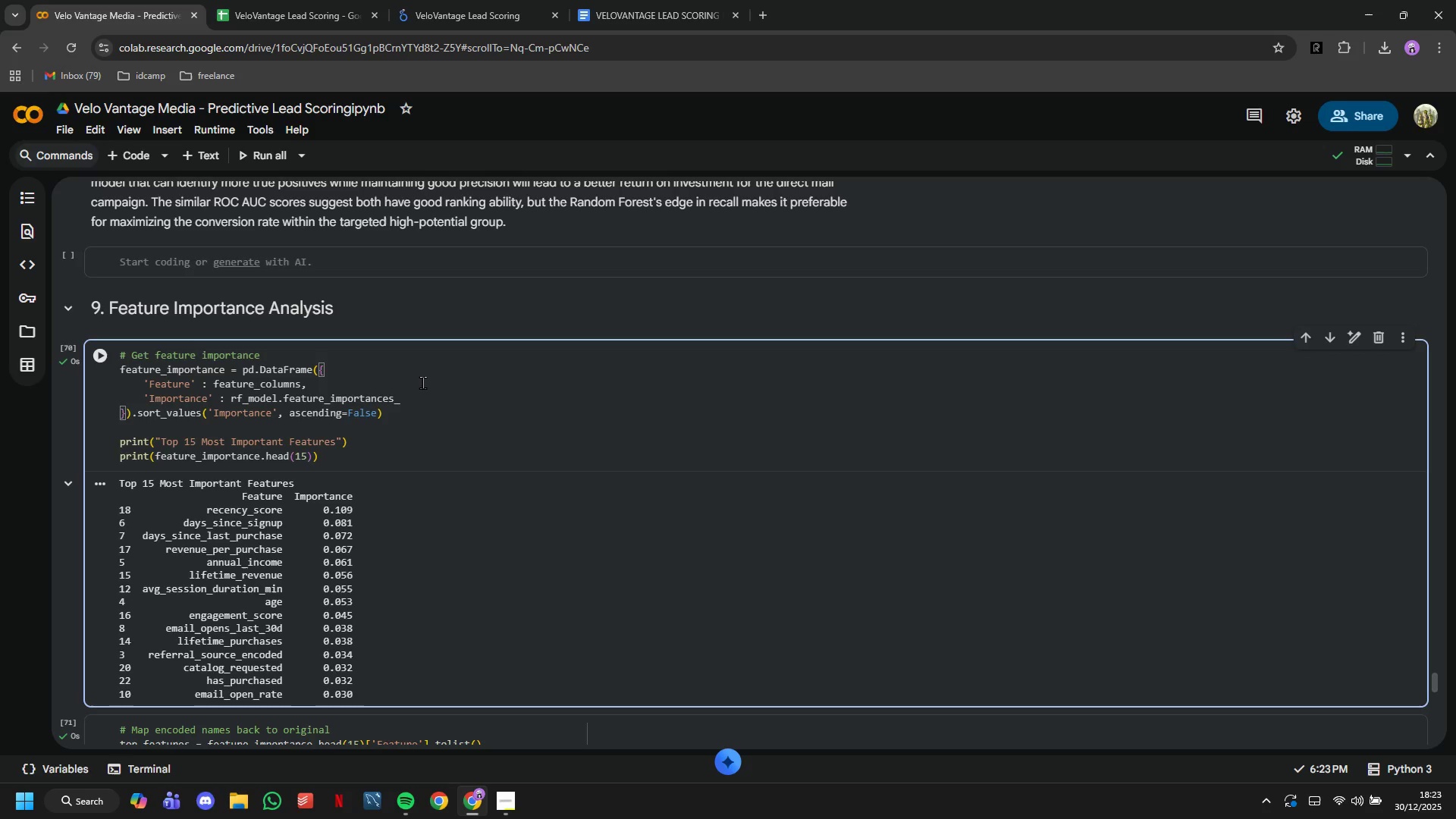 
wait(6.3)
 